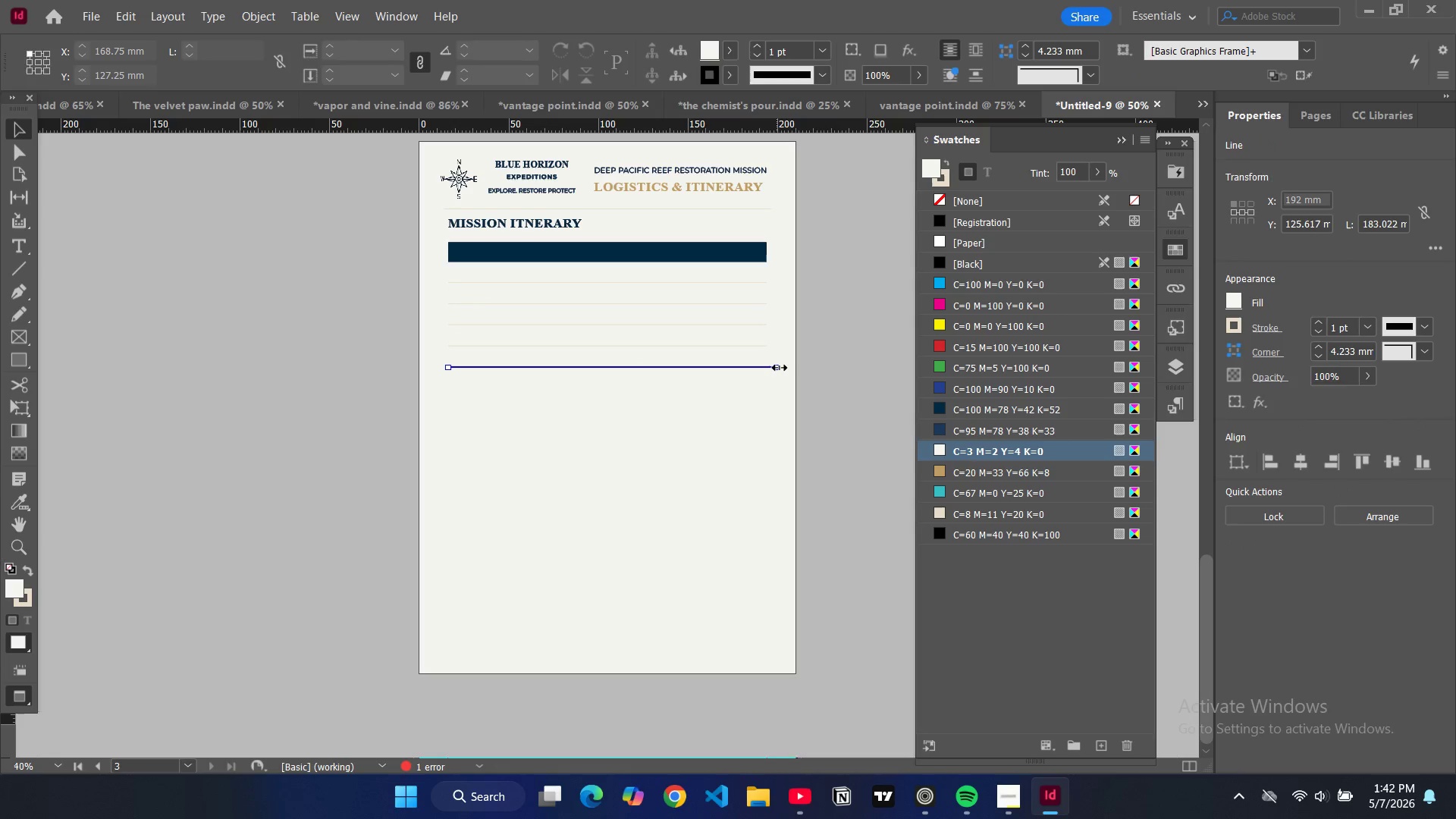 
left_click_drag(start_coordinate=[780, 368], to_coordinate=[766, 369])
 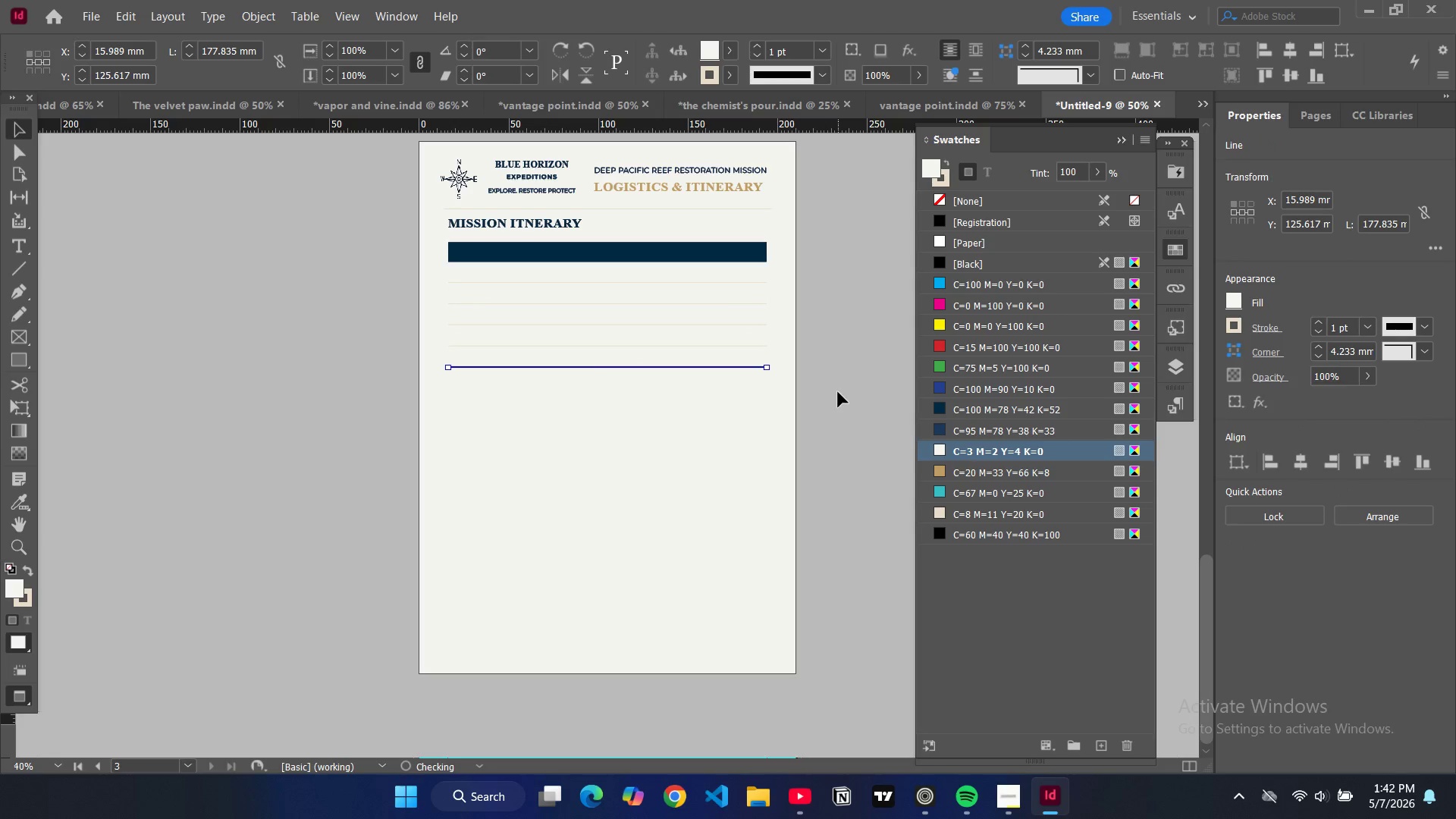 
left_click([838, 392])
 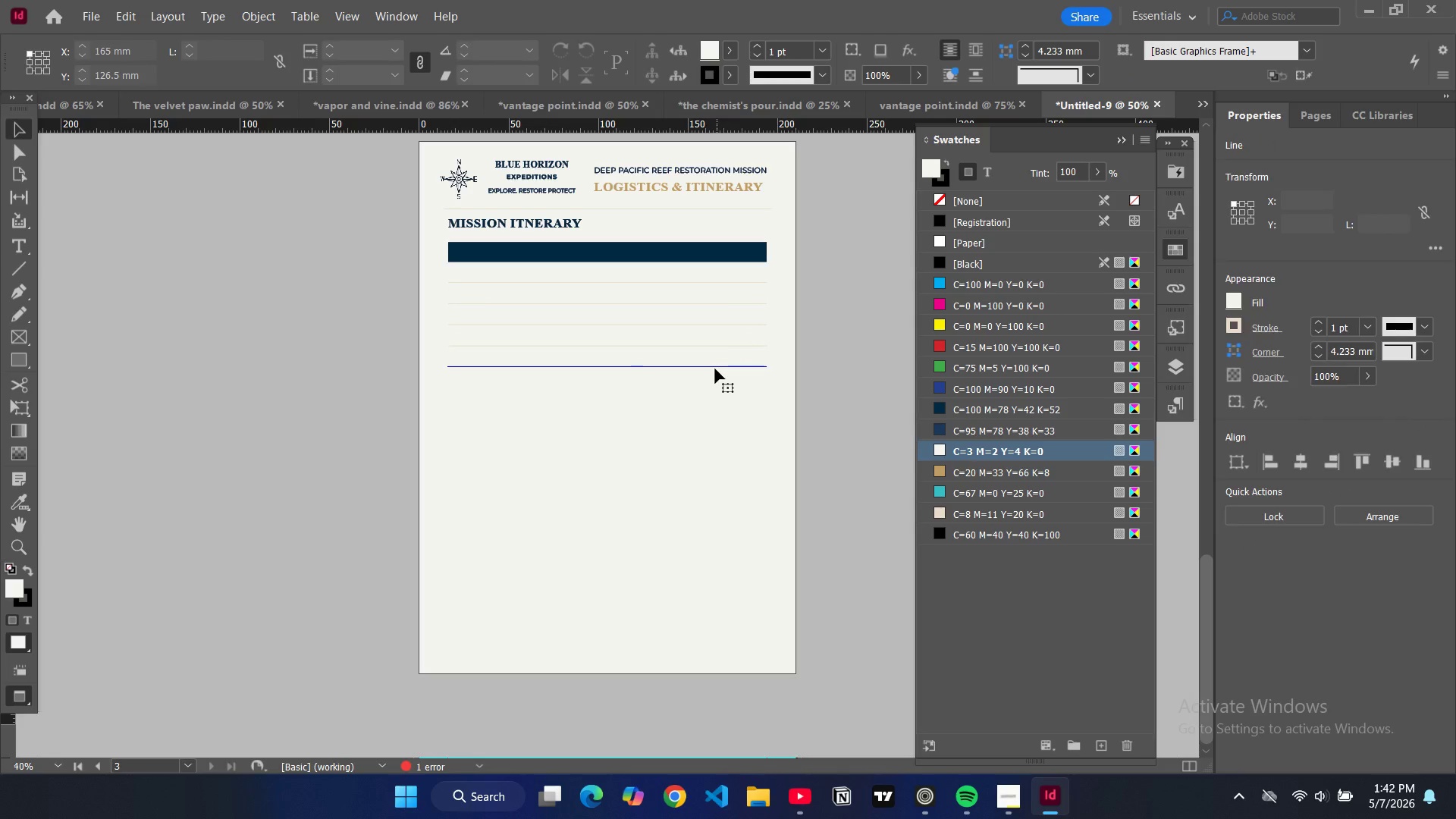 
key(Control+C)
 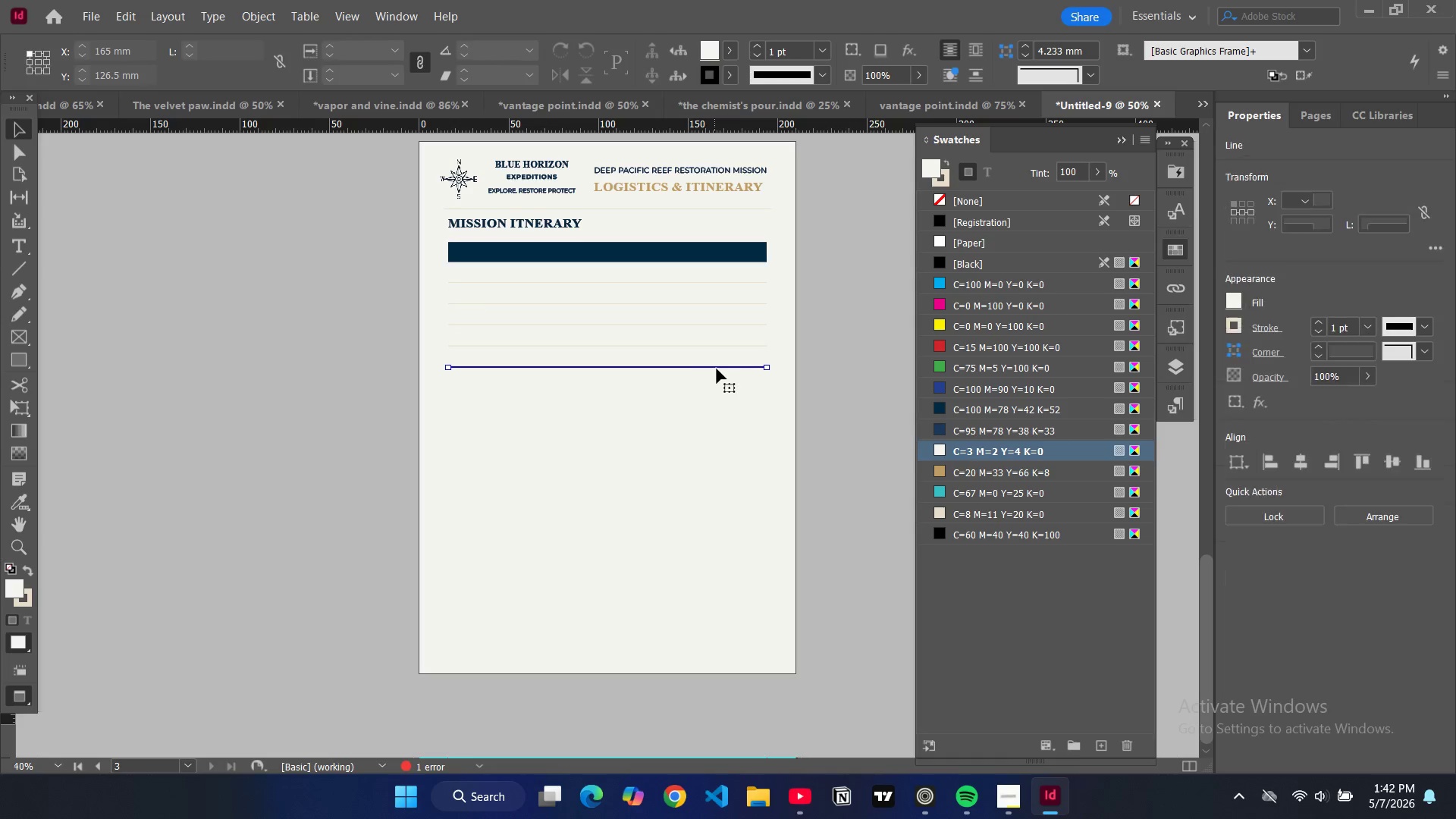 
key(Control+V)
 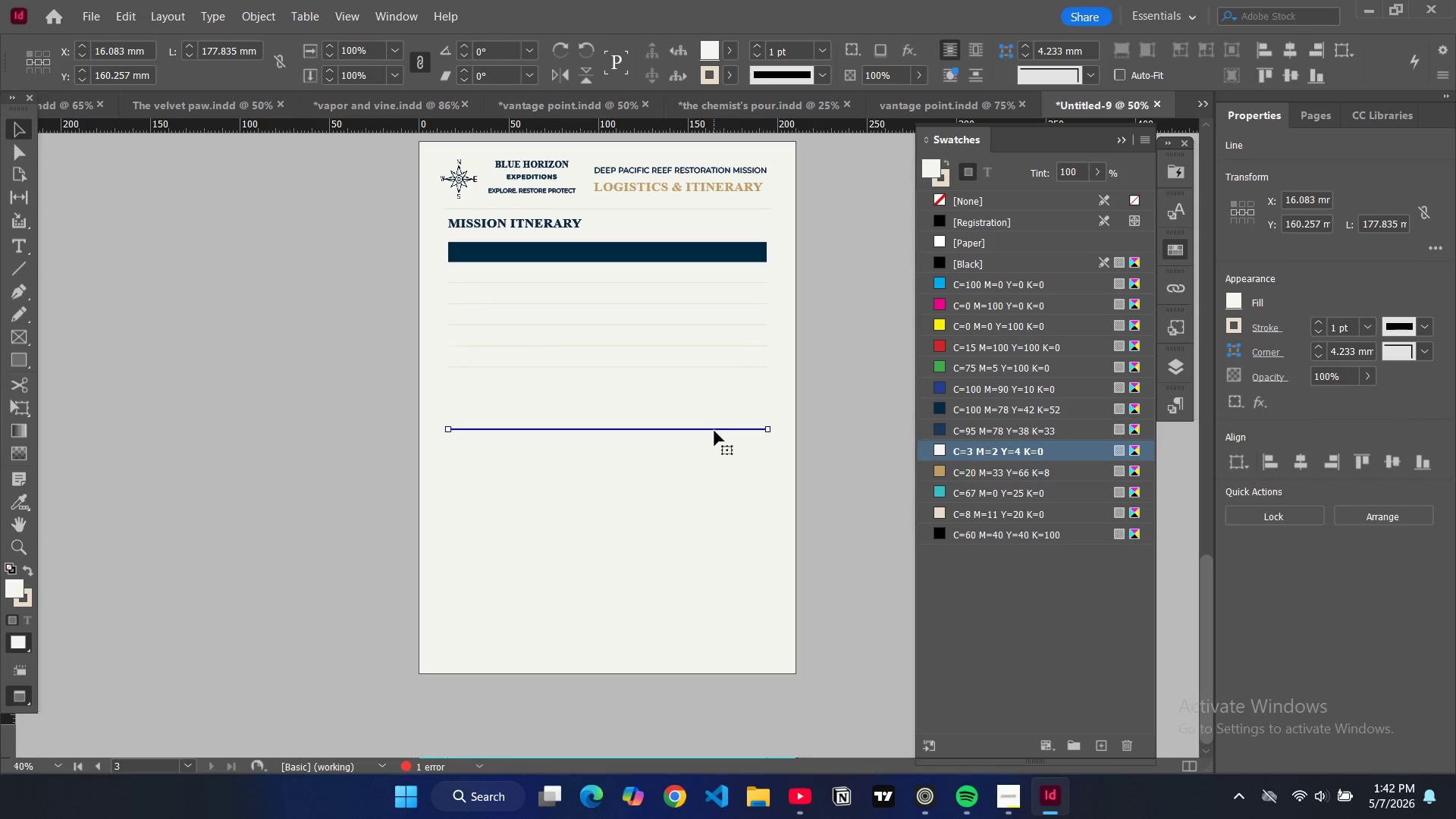 
left_click_drag(start_coordinate=[710, 427], to_coordinate=[710, 384])
 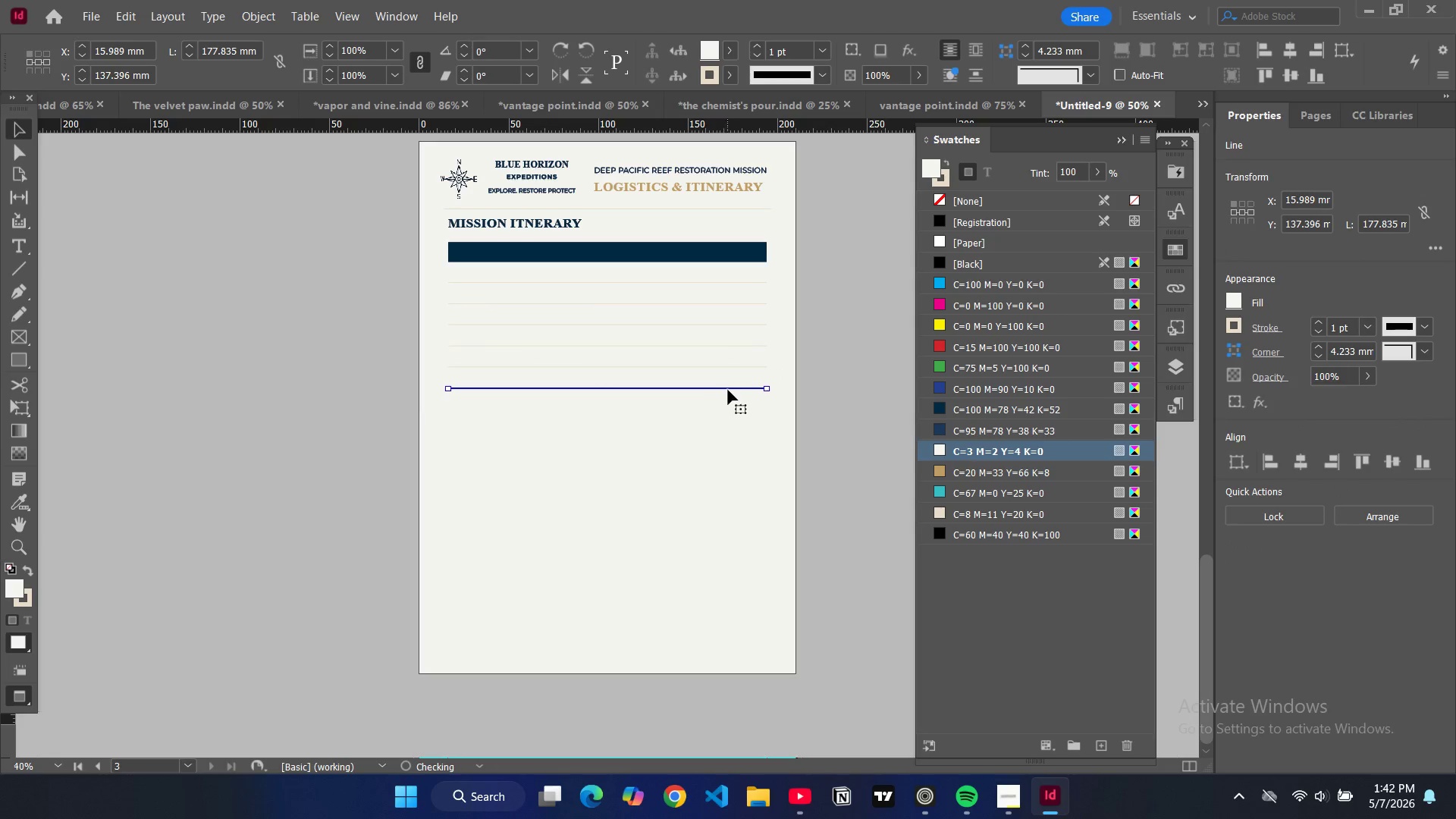 
key(Control+ControlLeft)
 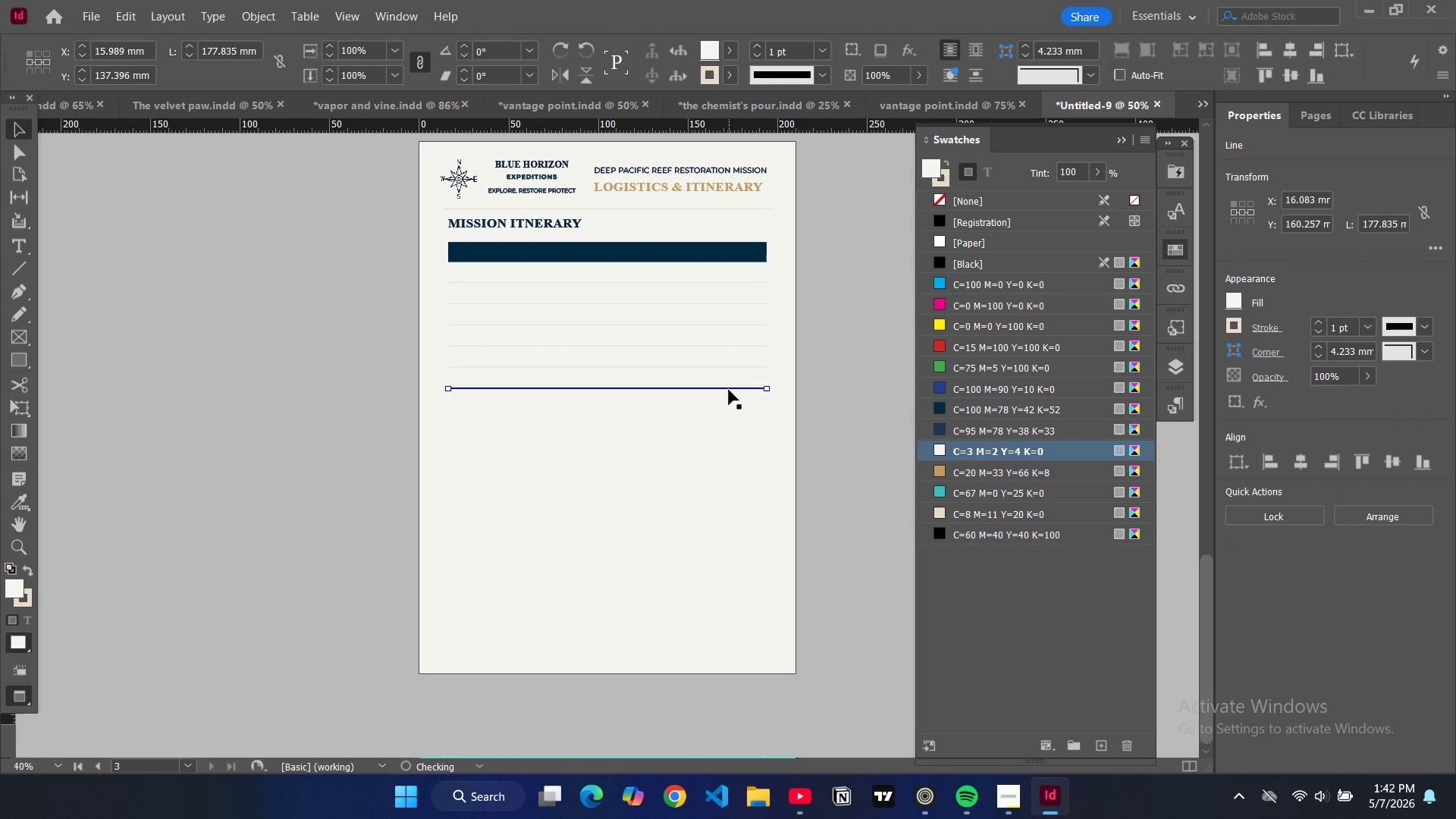 
key(Control+V)
 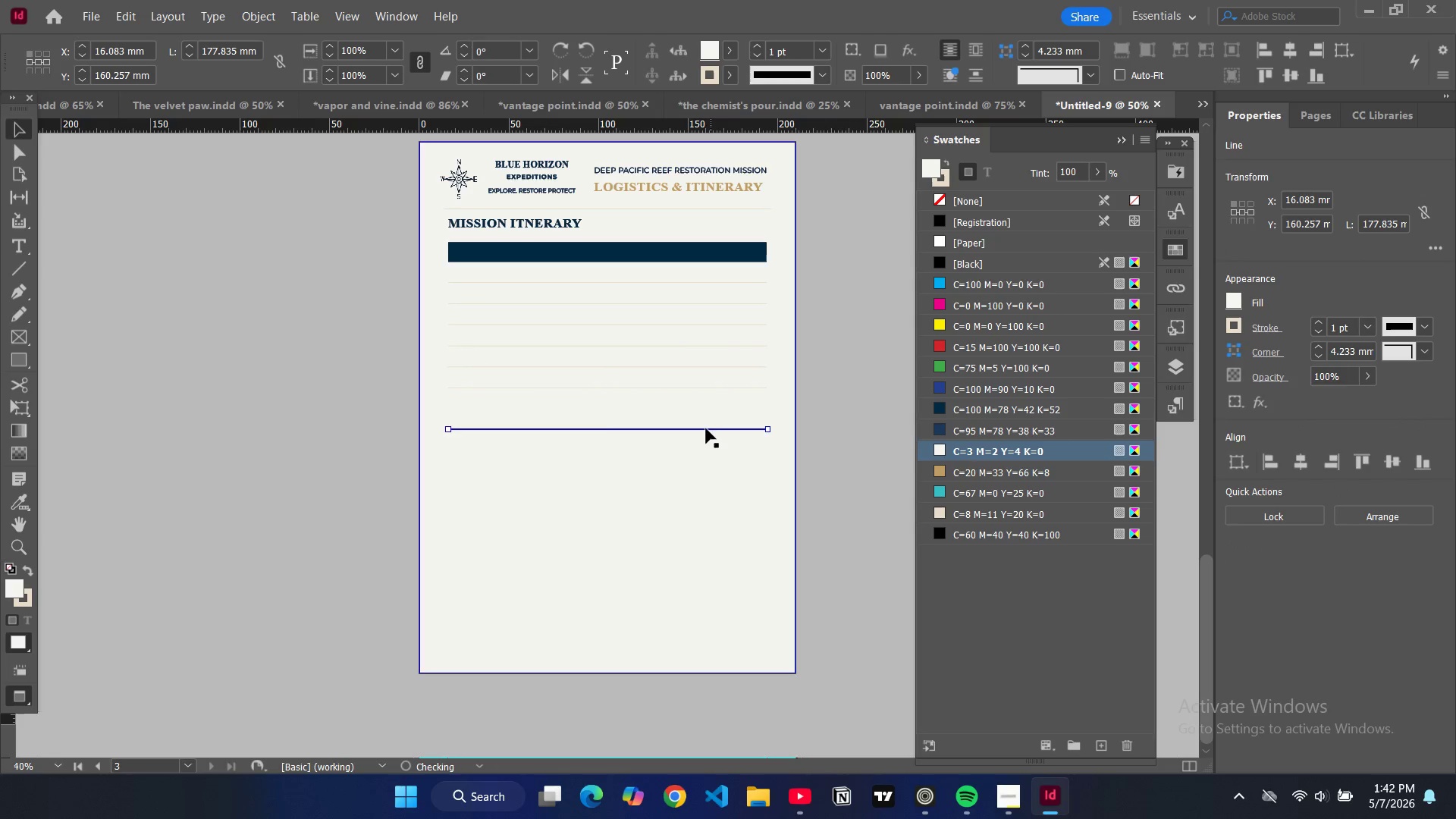 
left_click_drag(start_coordinate=[706, 428], to_coordinate=[706, 410])
 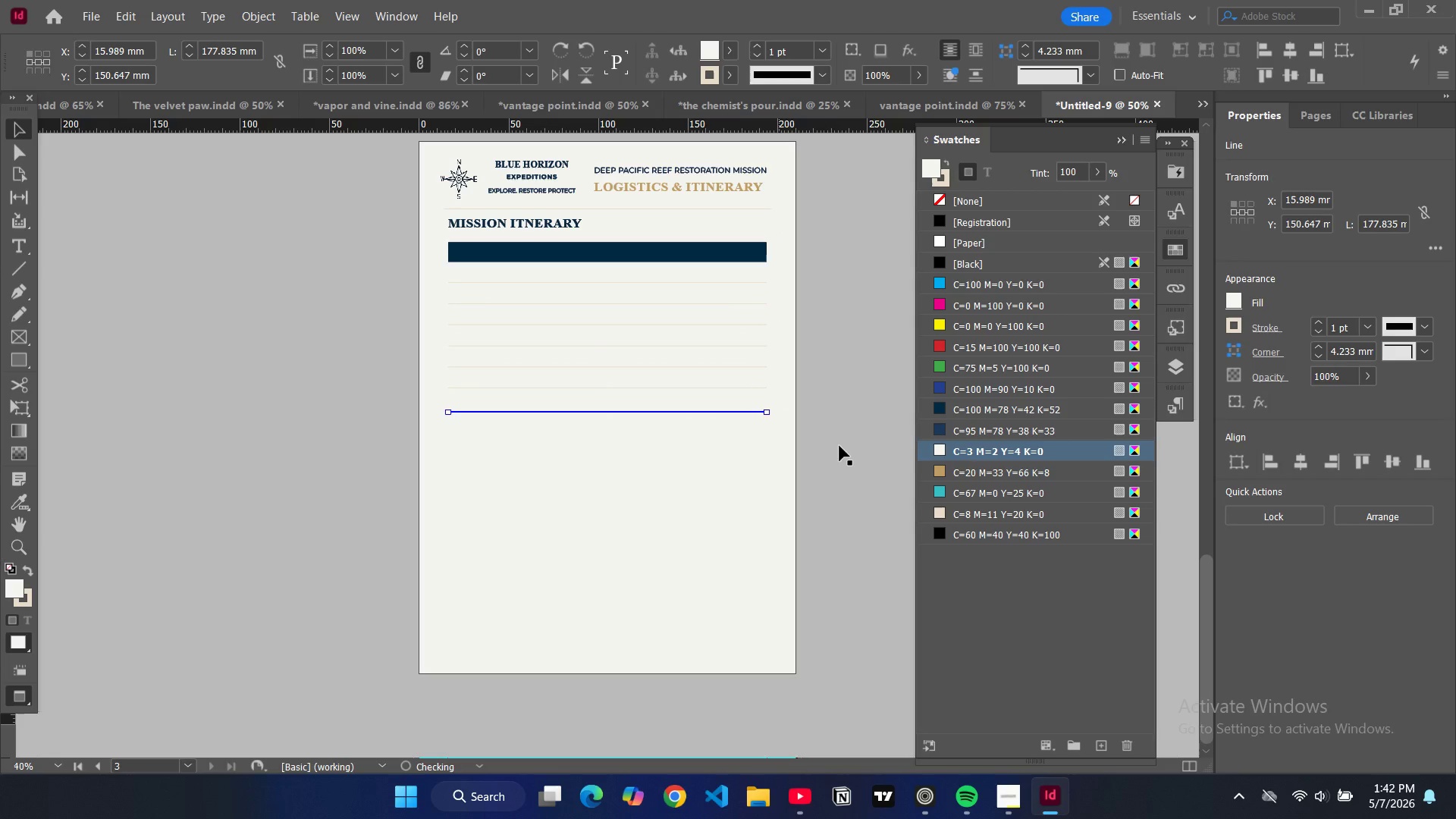 
left_click([839, 446])
 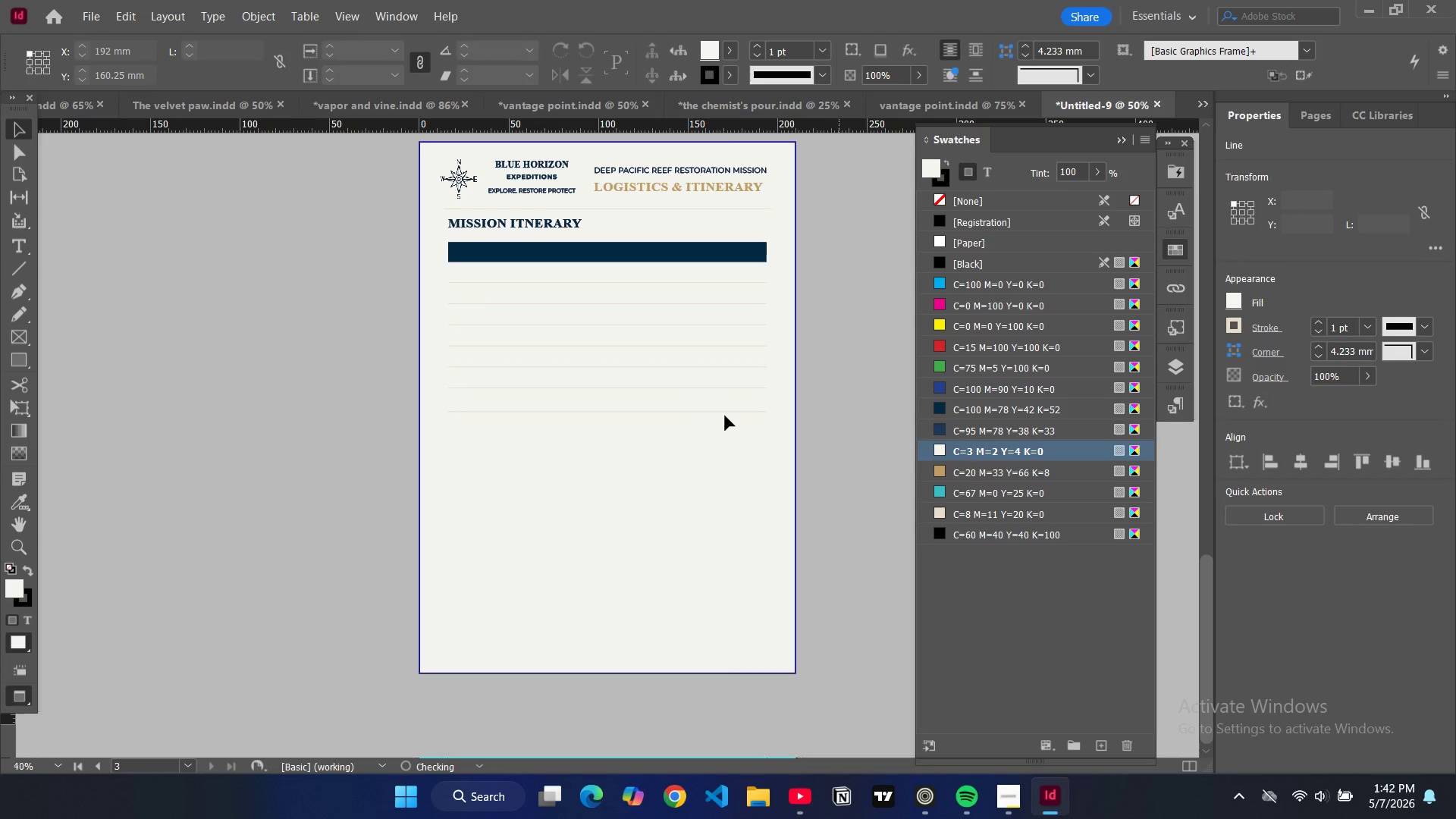 
left_click([721, 412])
 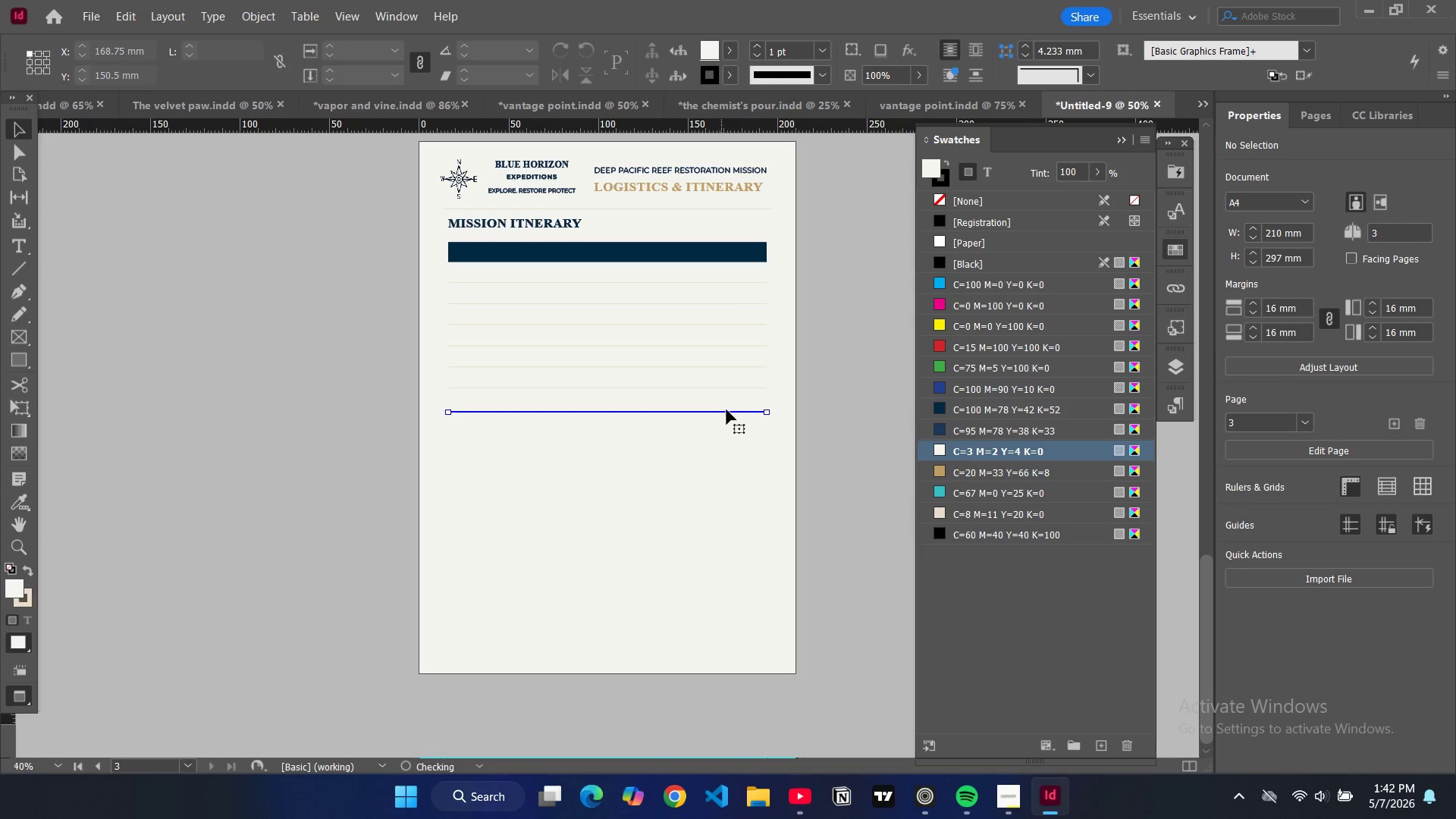 
key(Backspace)
 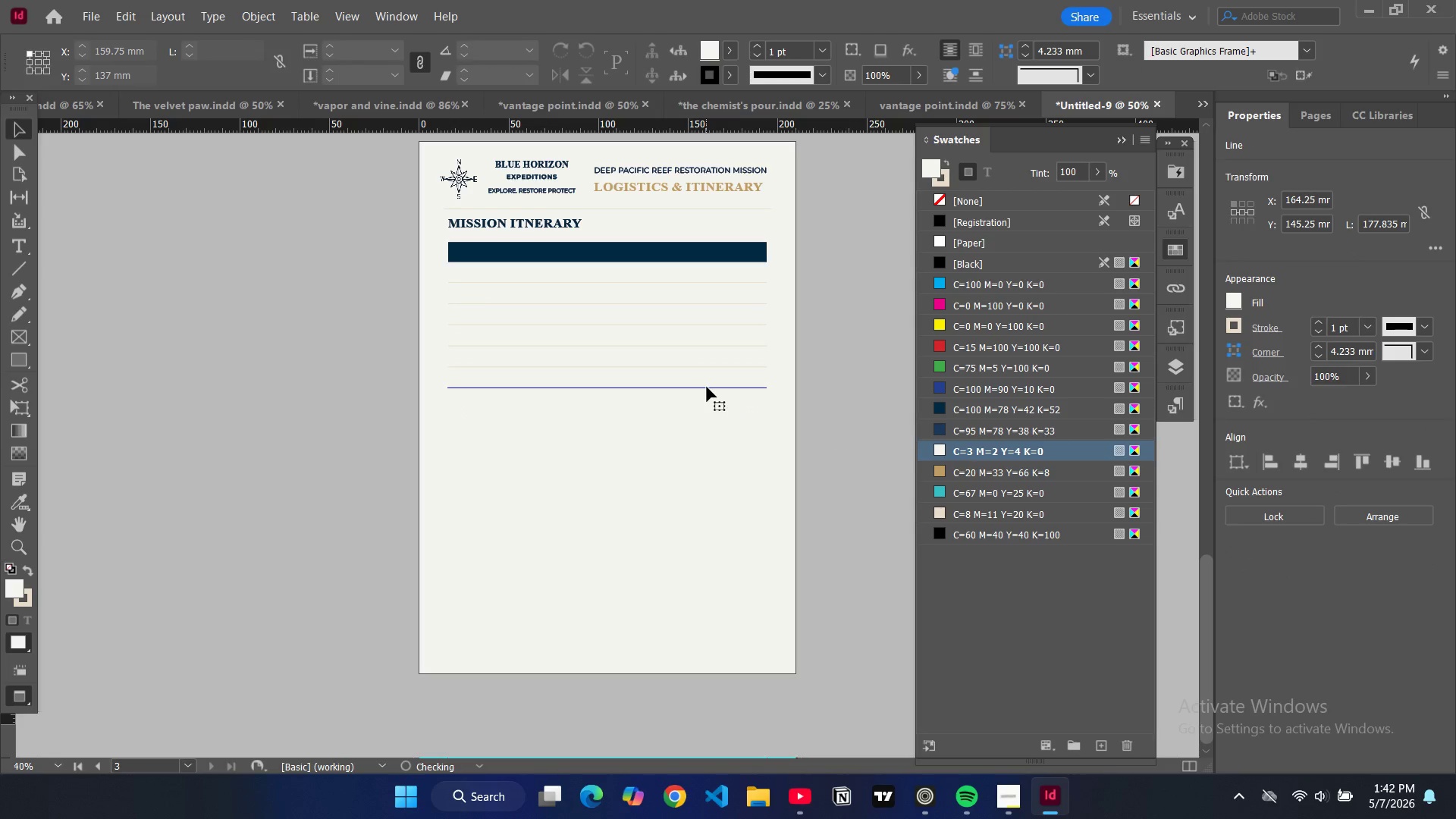 
left_click([707, 387])
 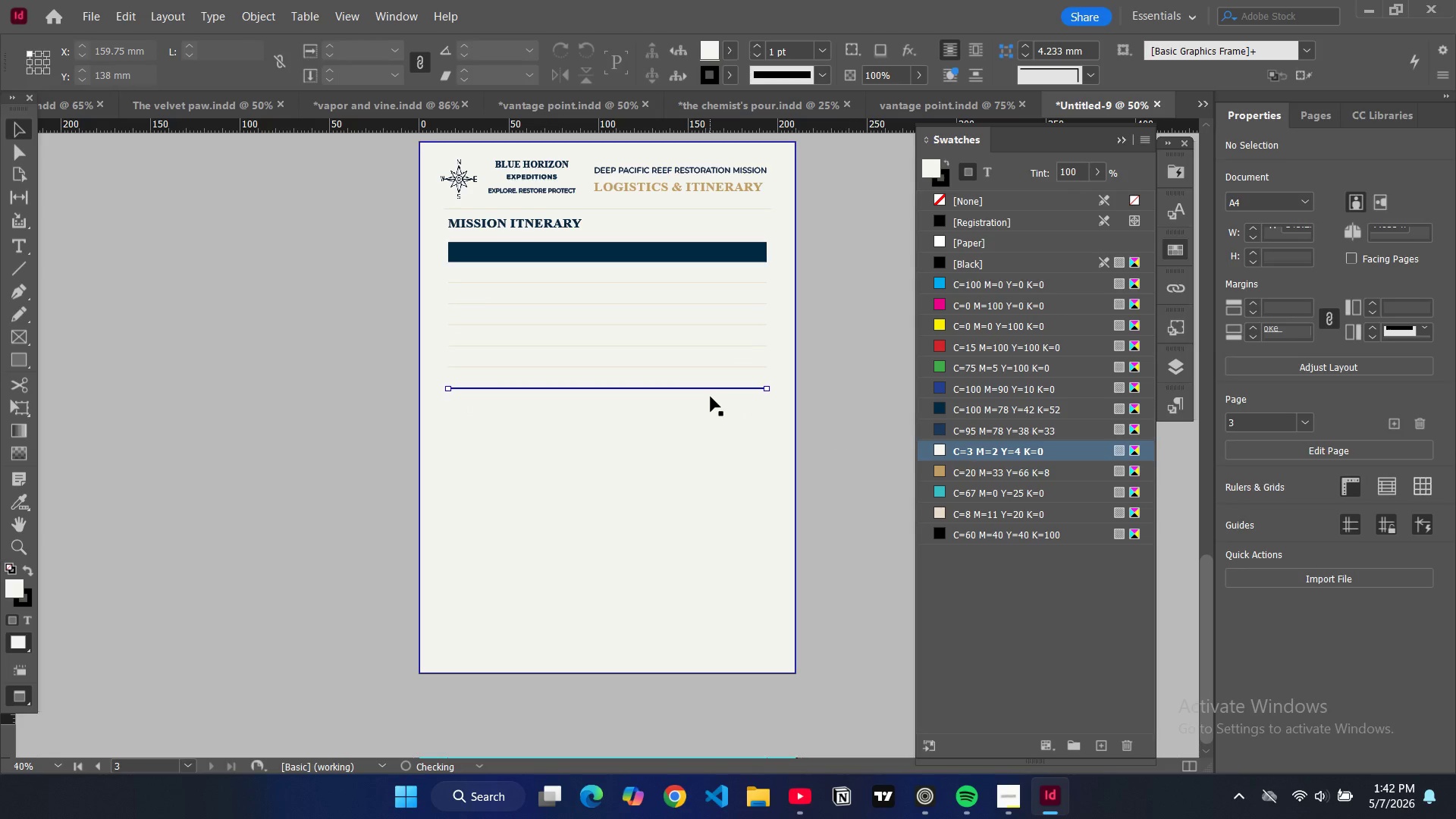 
key(Control+C)
 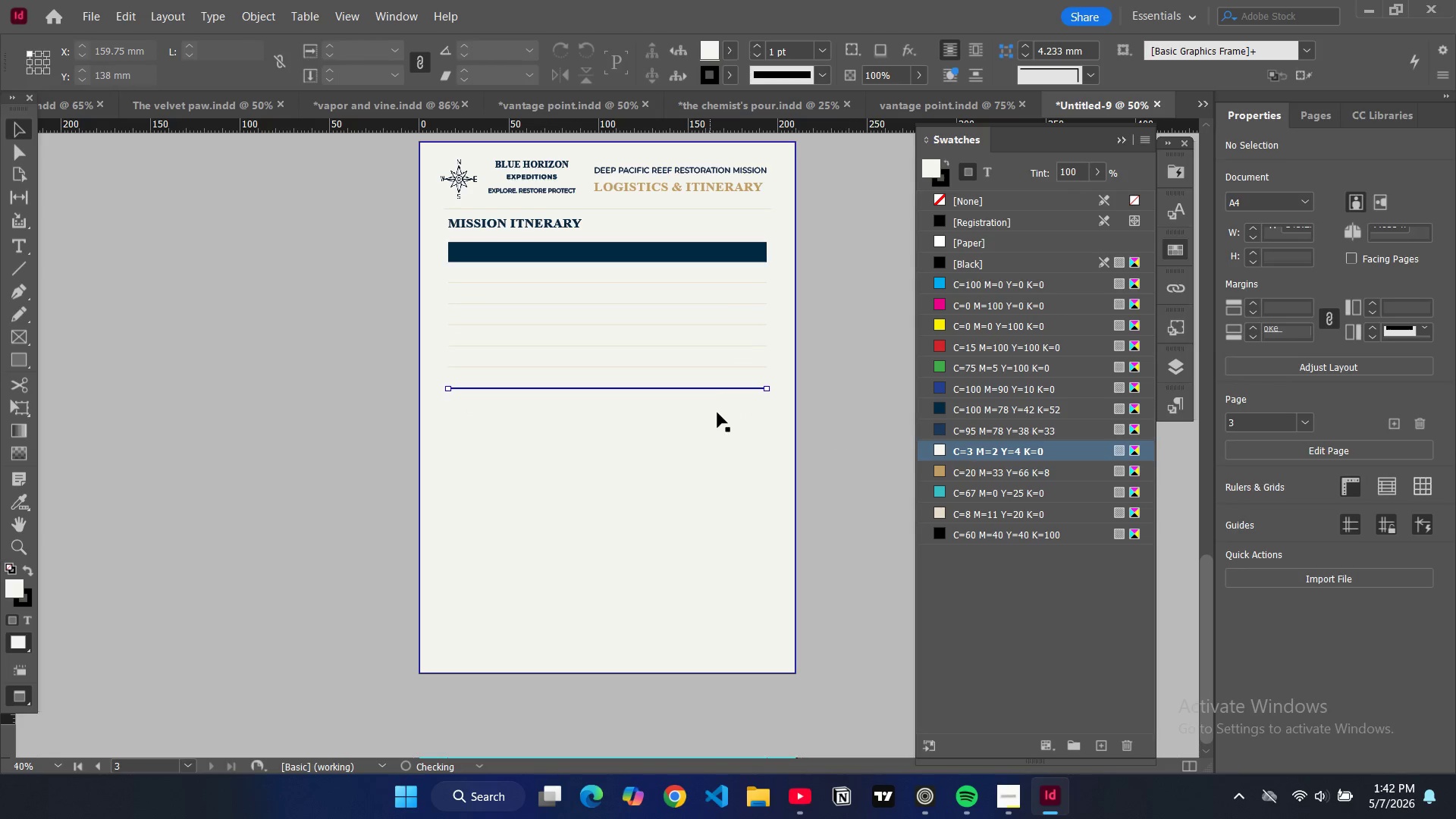 
key(Control+V)
 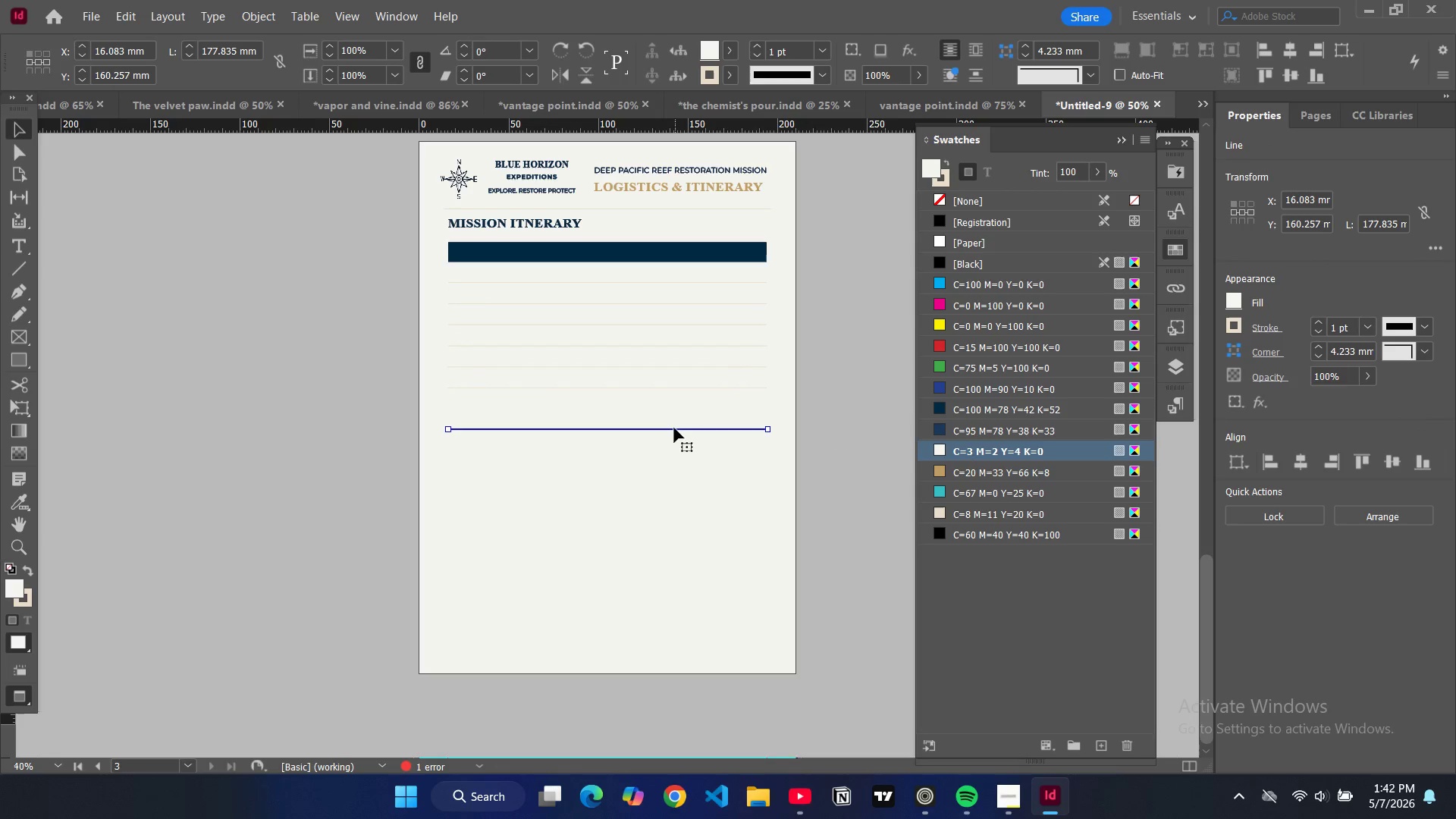 
left_click_drag(start_coordinate=[673, 430], to_coordinate=[673, 413])
 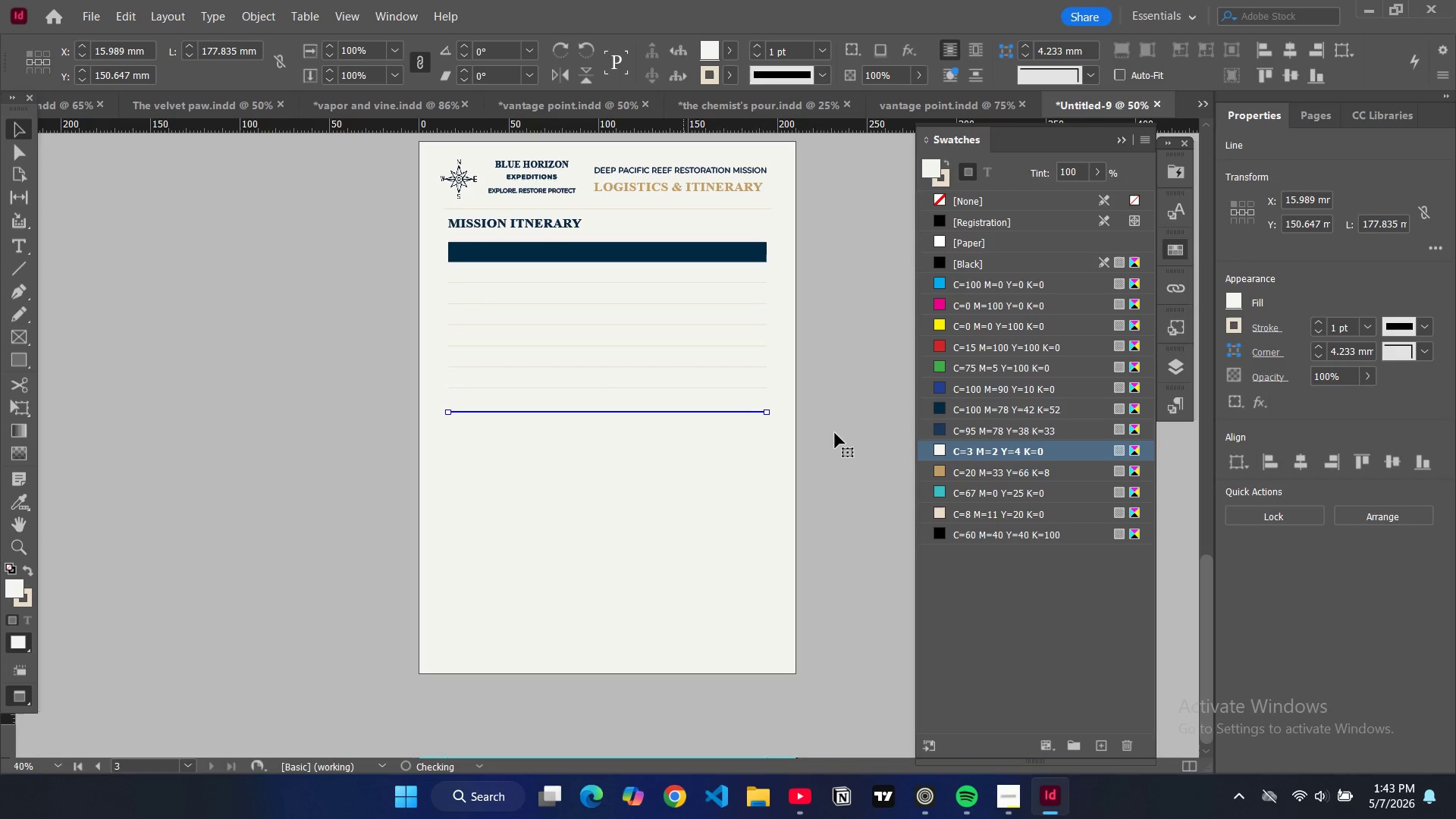 
left_click([835, 433])
 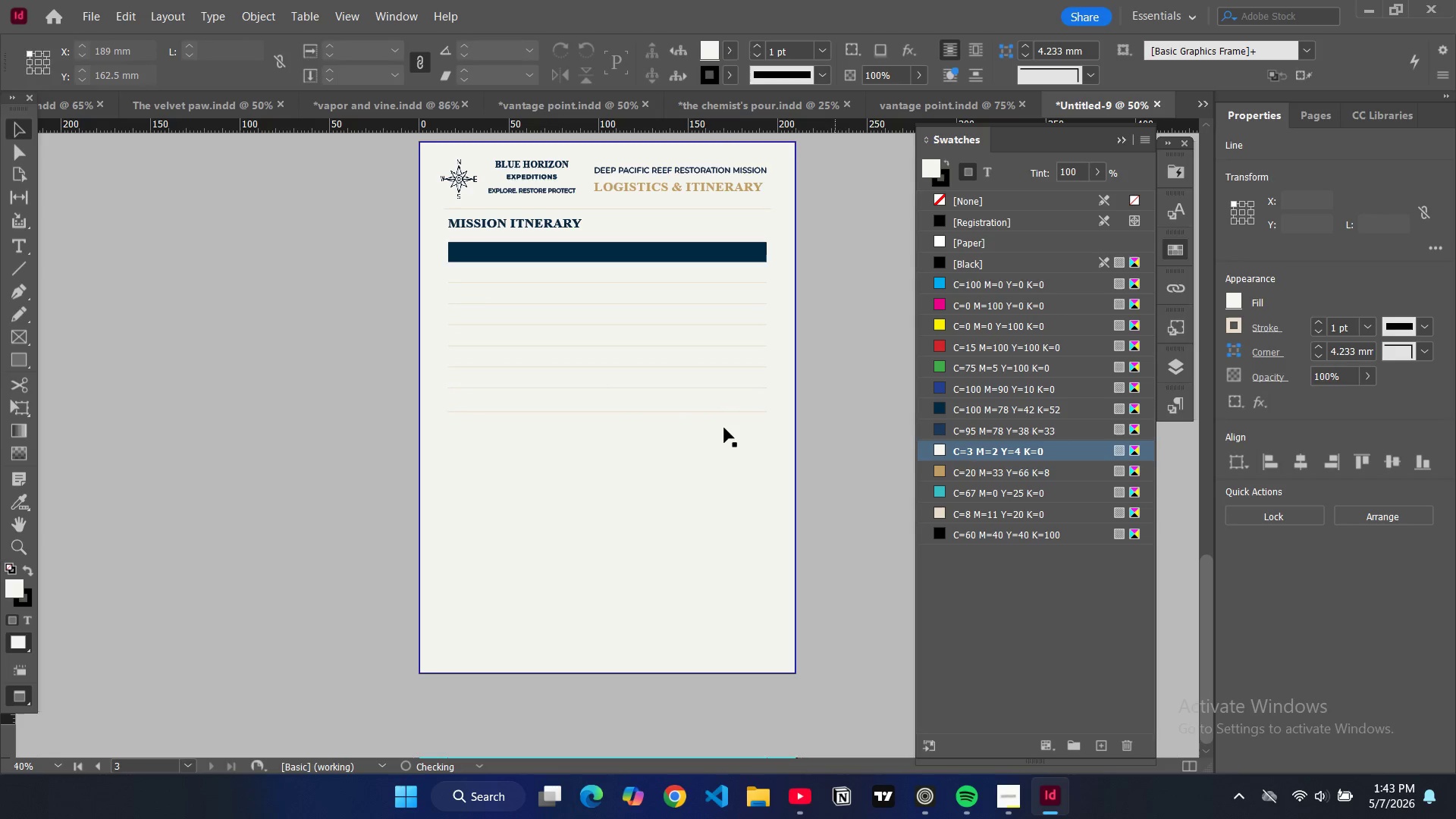 
key(Control+V)
 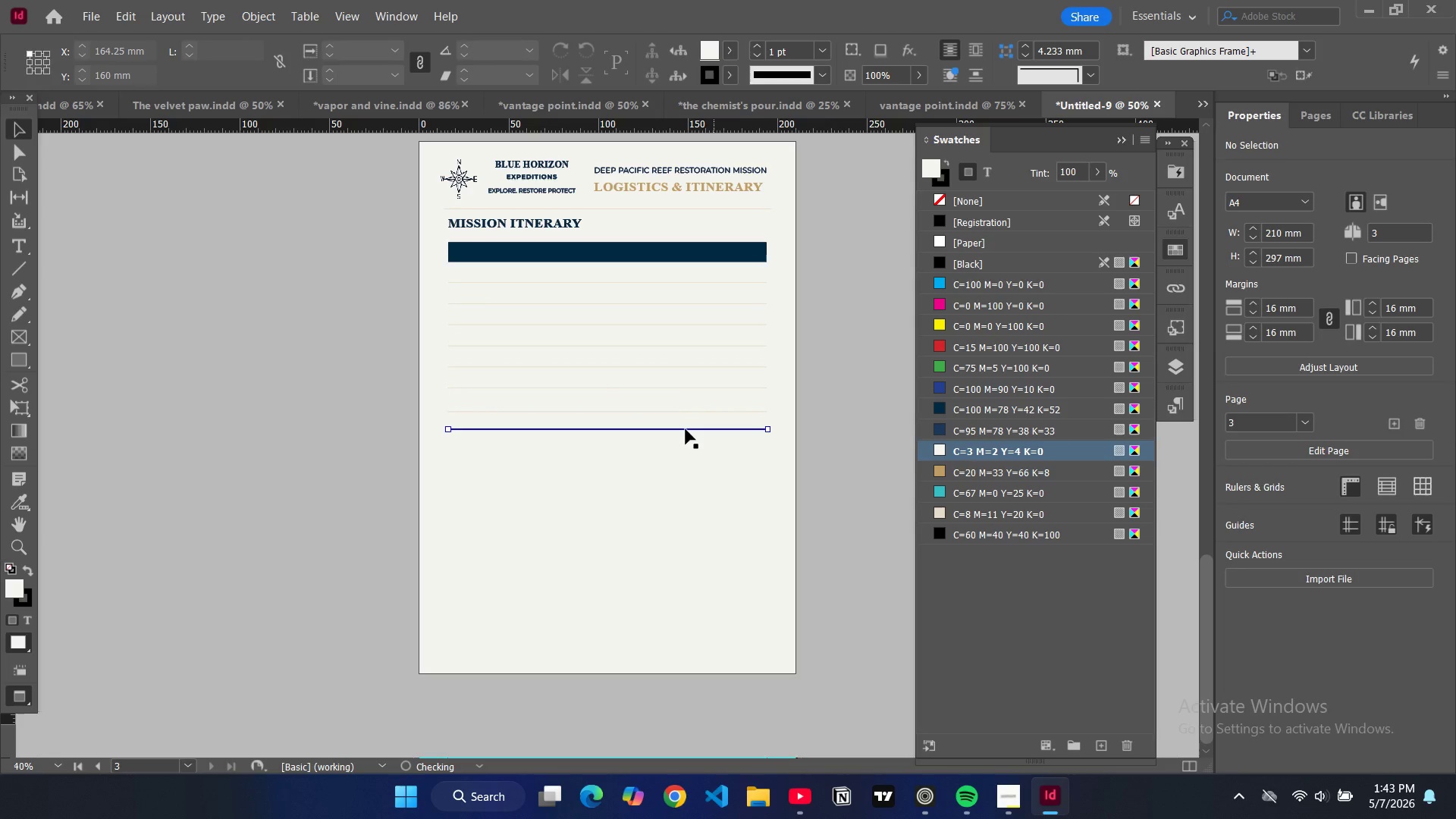 
left_click_drag(start_coordinate=[686, 429], to_coordinate=[687, 434])
 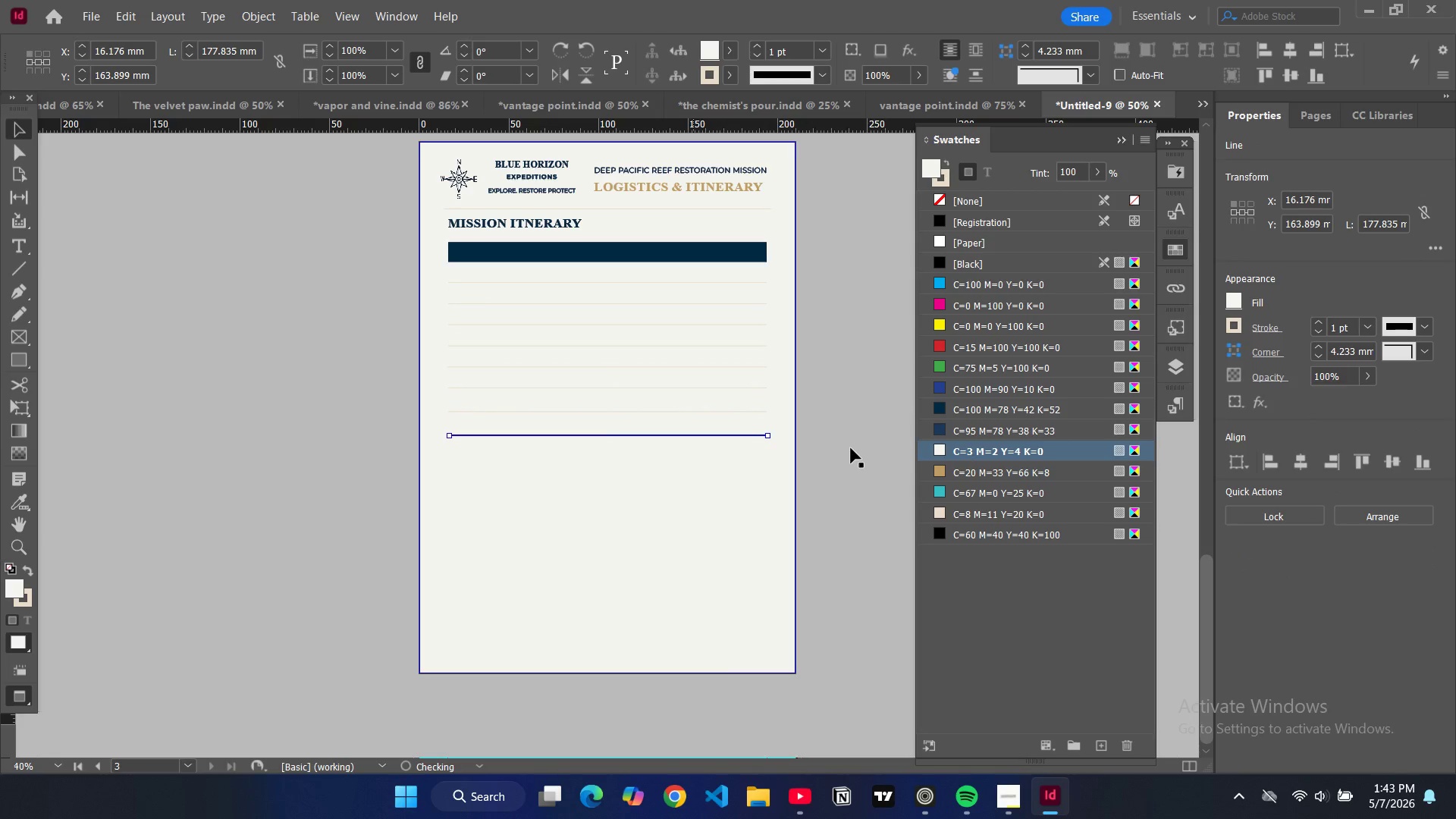 
left_click([851, 448])
 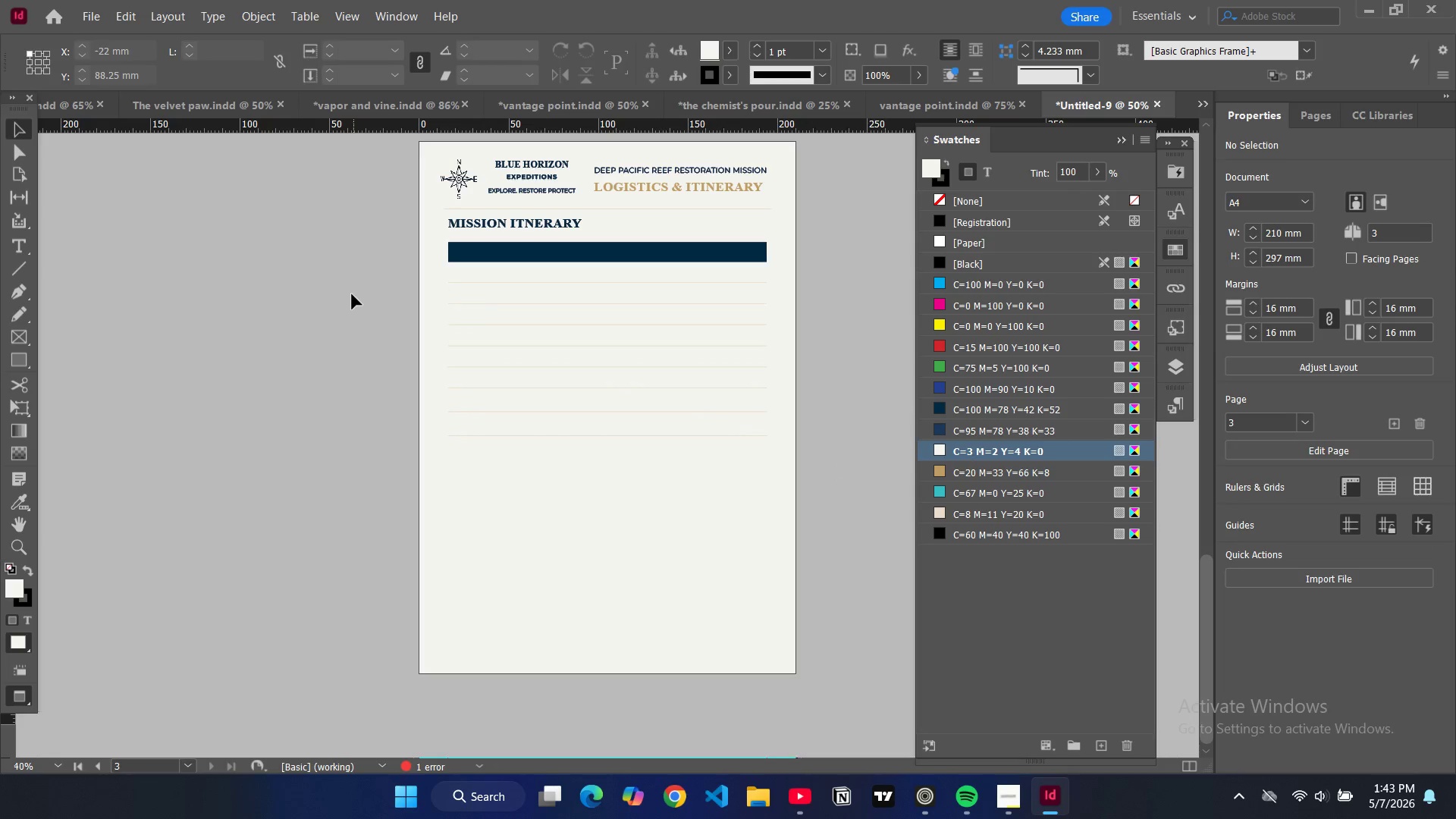 
wait(8.31)
 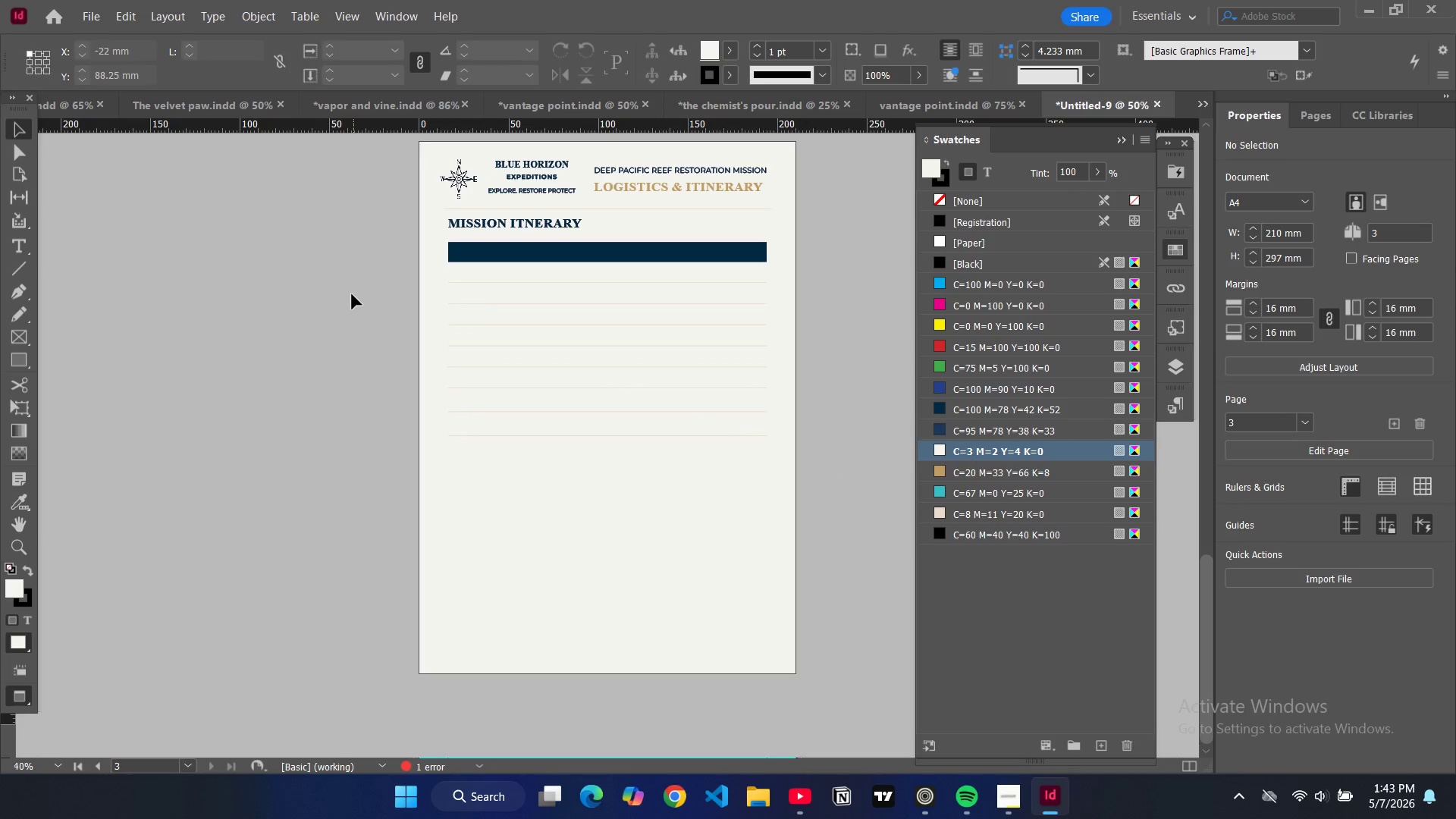 
key(Control+ControlLeft)
 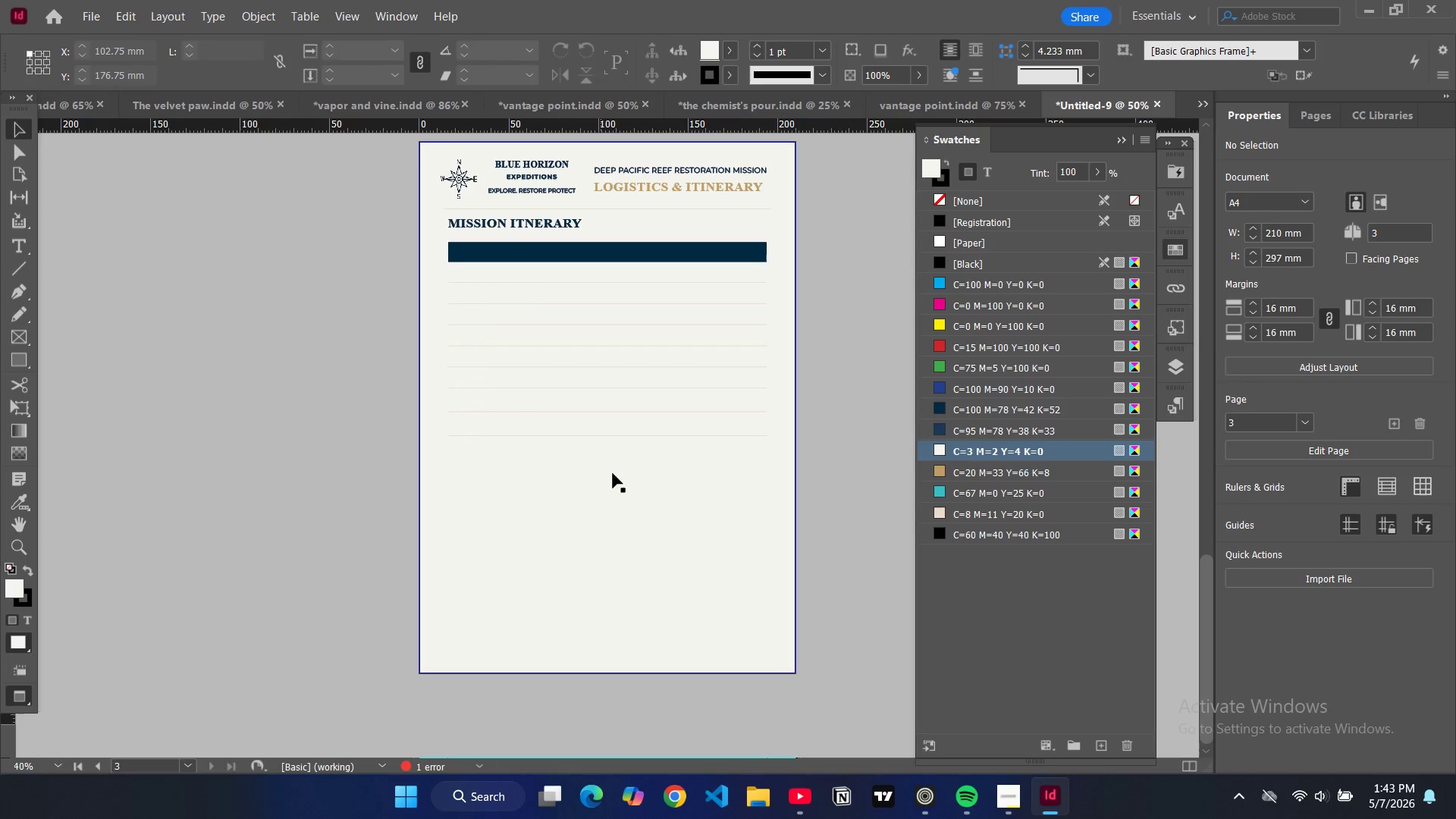 
key(Control+V)
 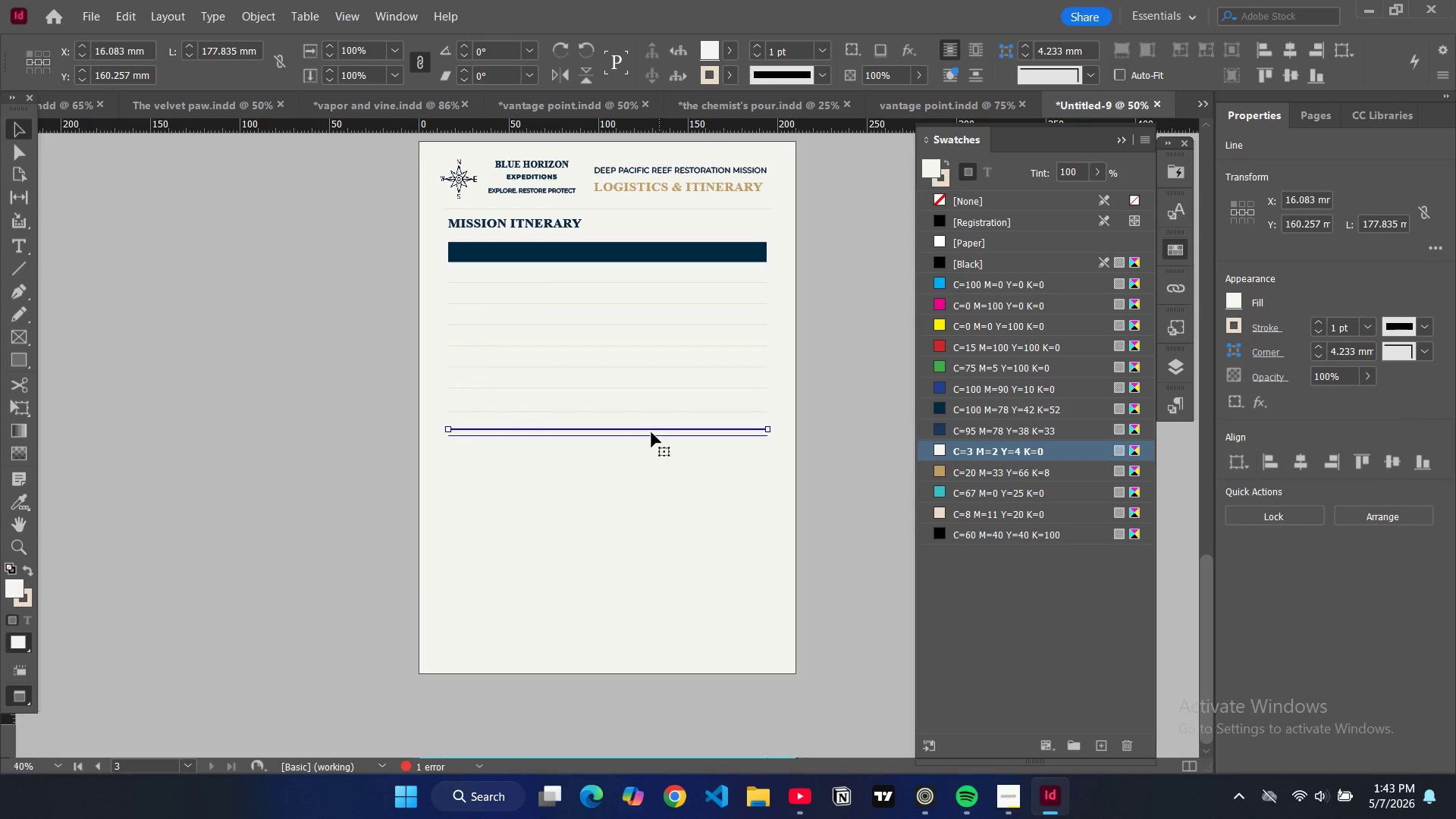 
left_click_drag(start_coordinate=[647, 429], to_coordinate=[647, 459])
 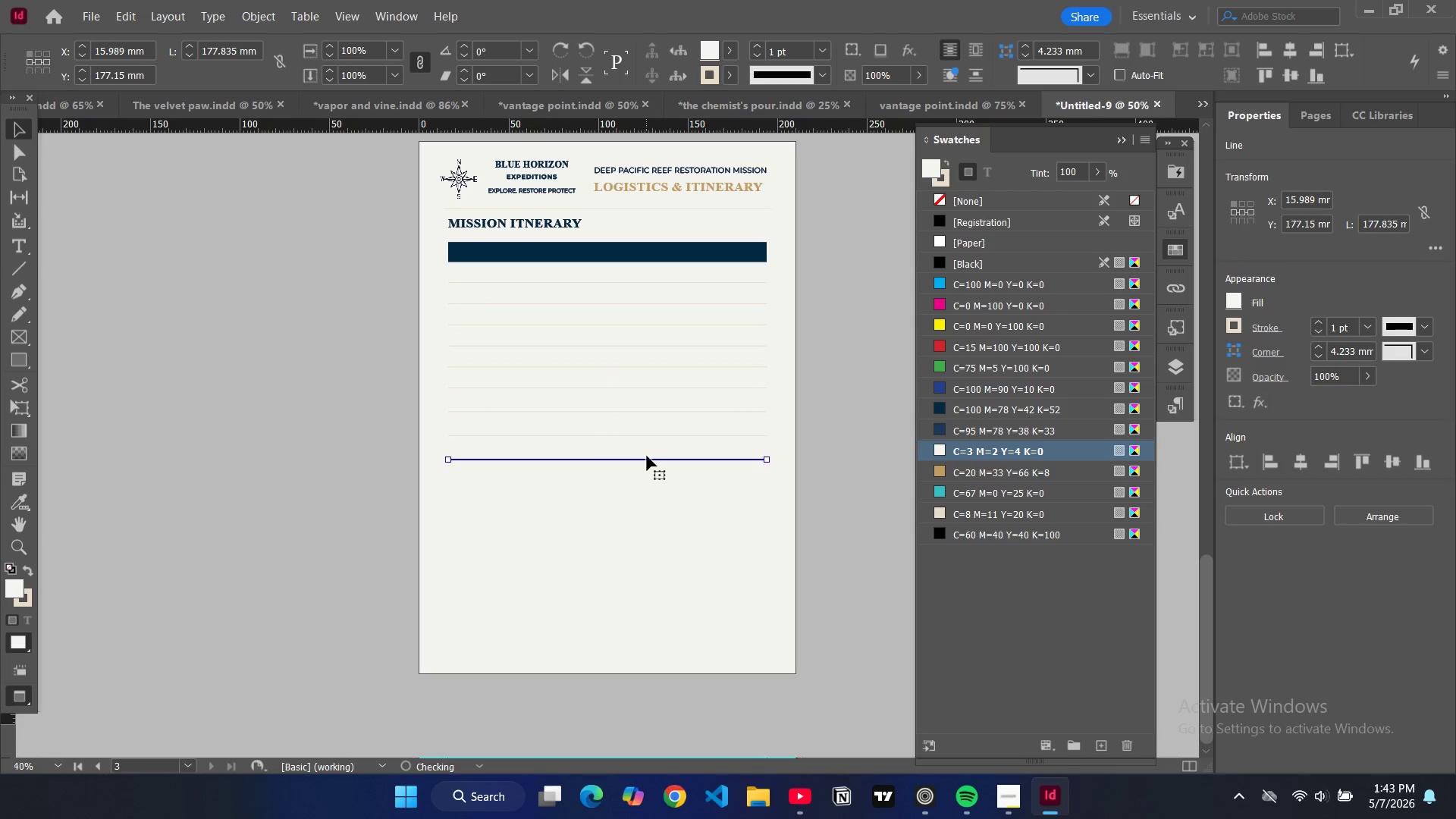 
key(Control+V)
 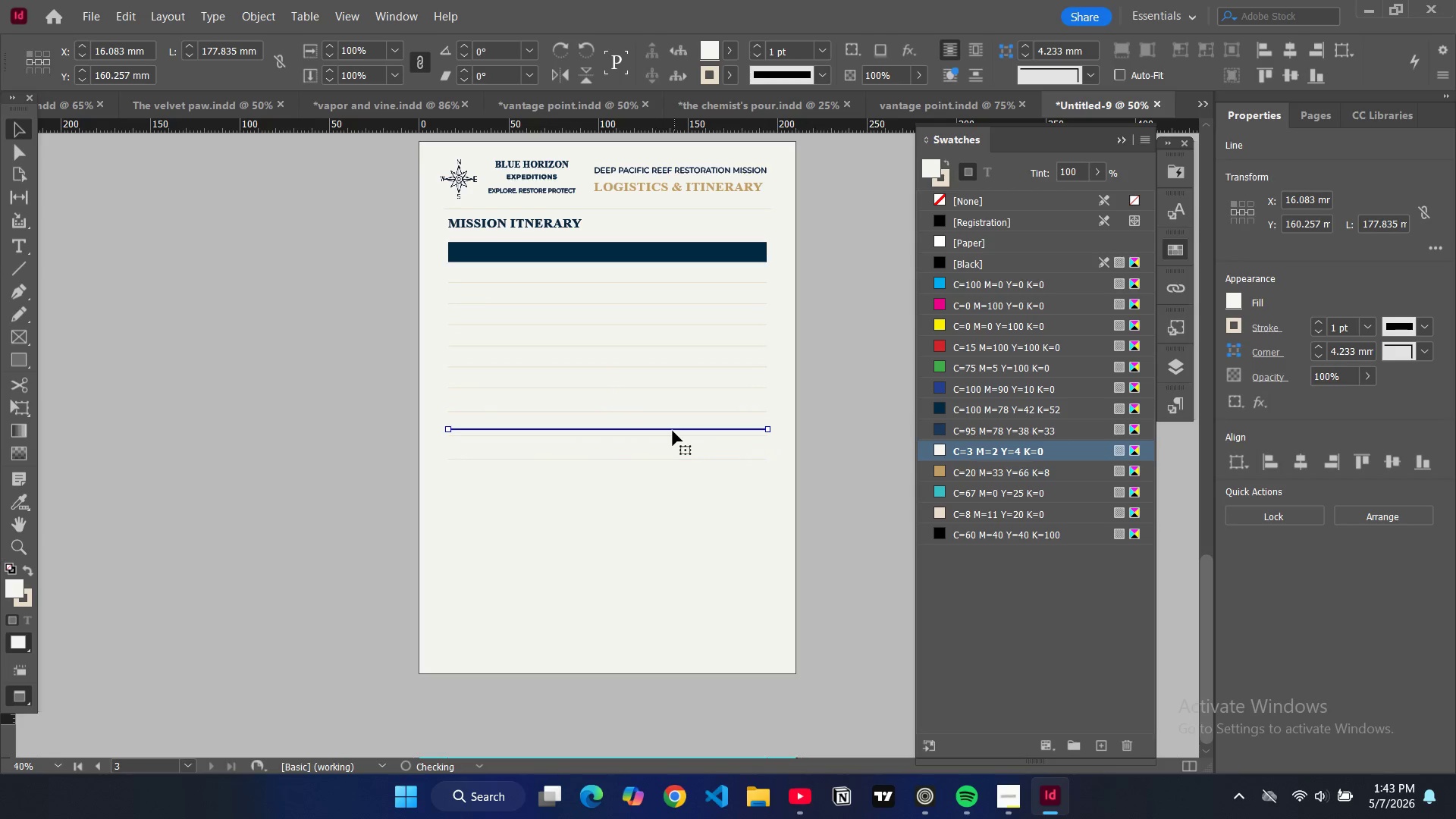 
left_click_drag(start_coordinate=[673, 431], to_coordinate=[674, 488])
 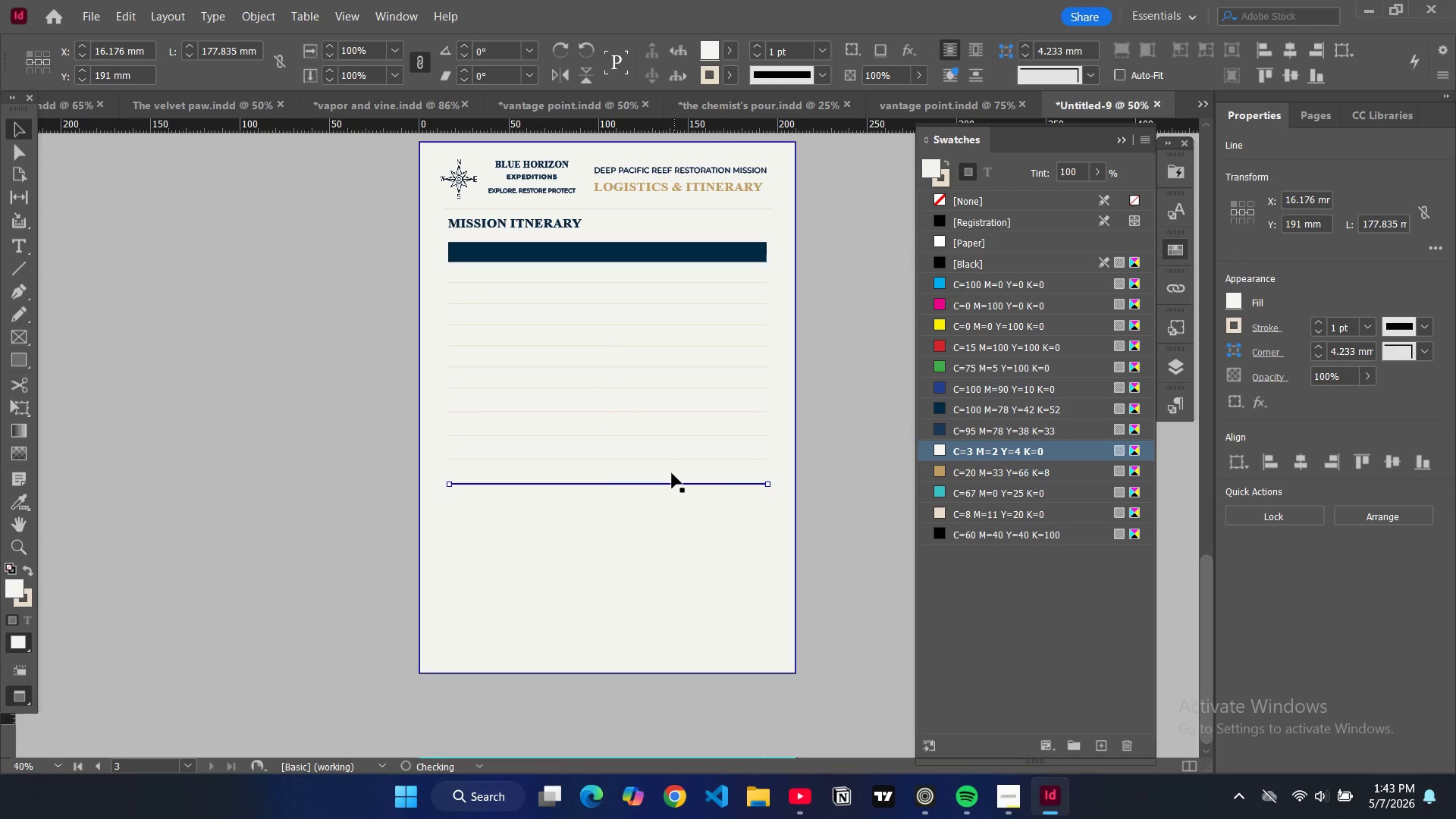 
key(Control+Z)
 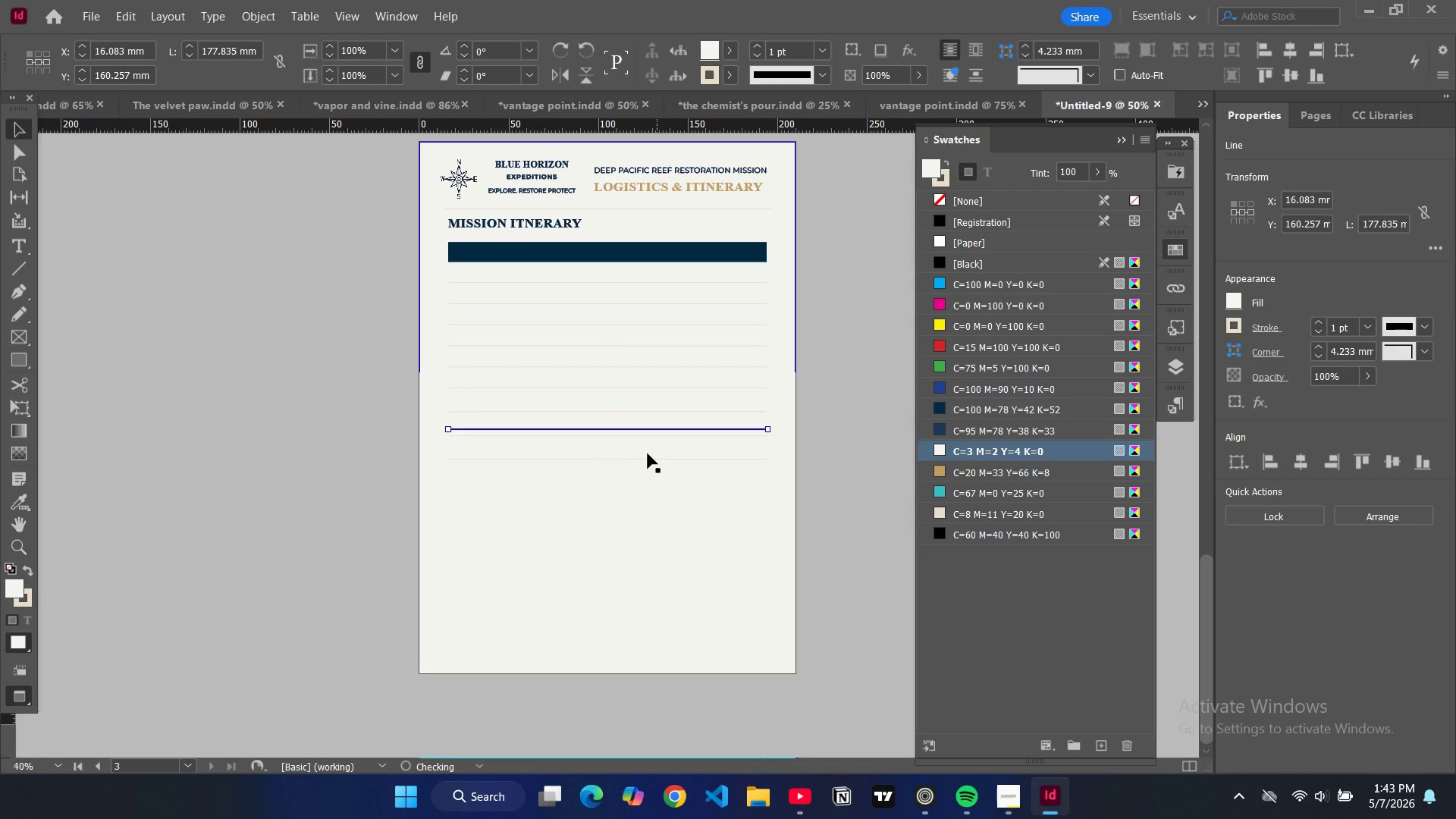 
left_click([648, 453])
 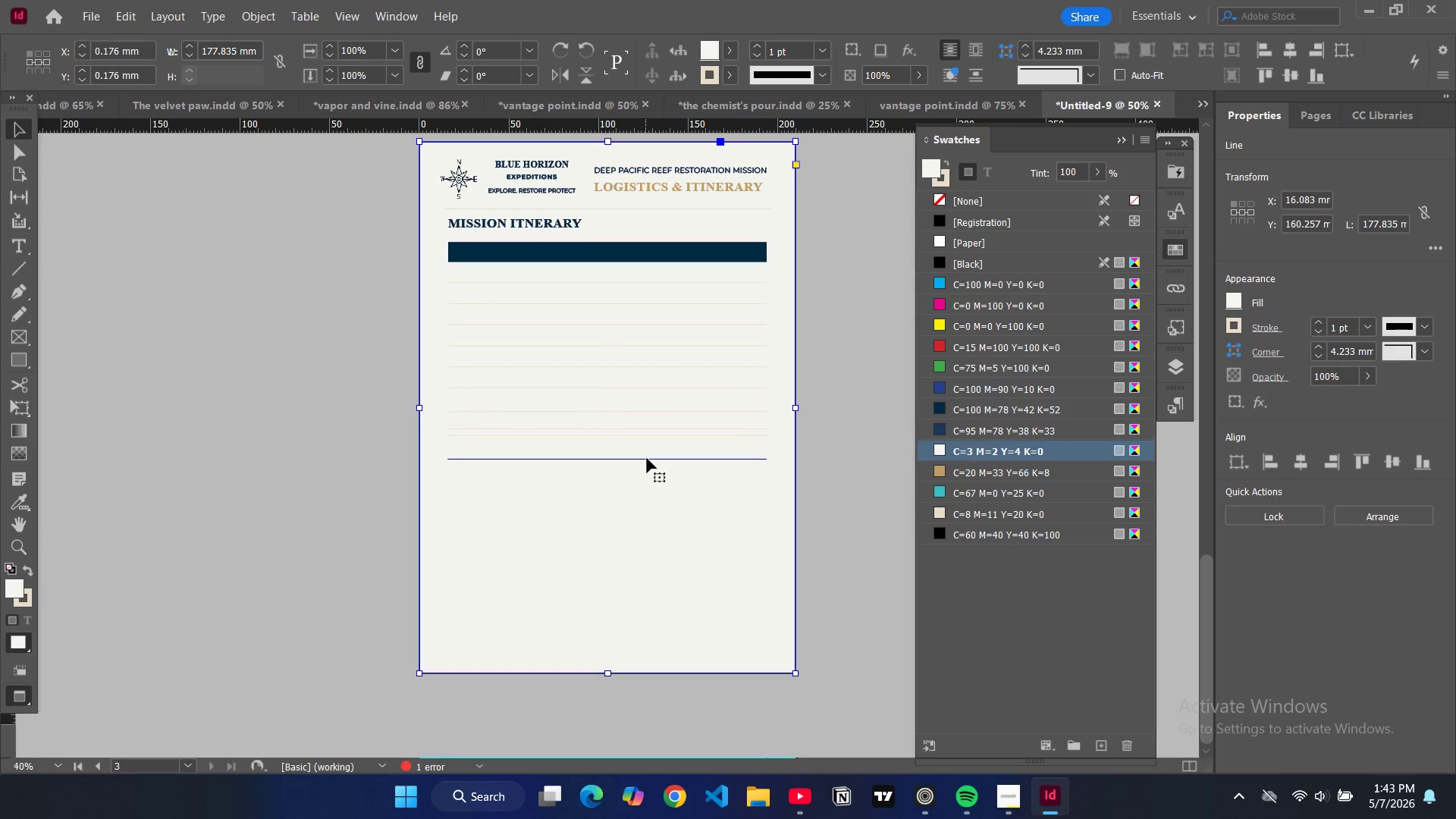 
double_click([647, 458])
 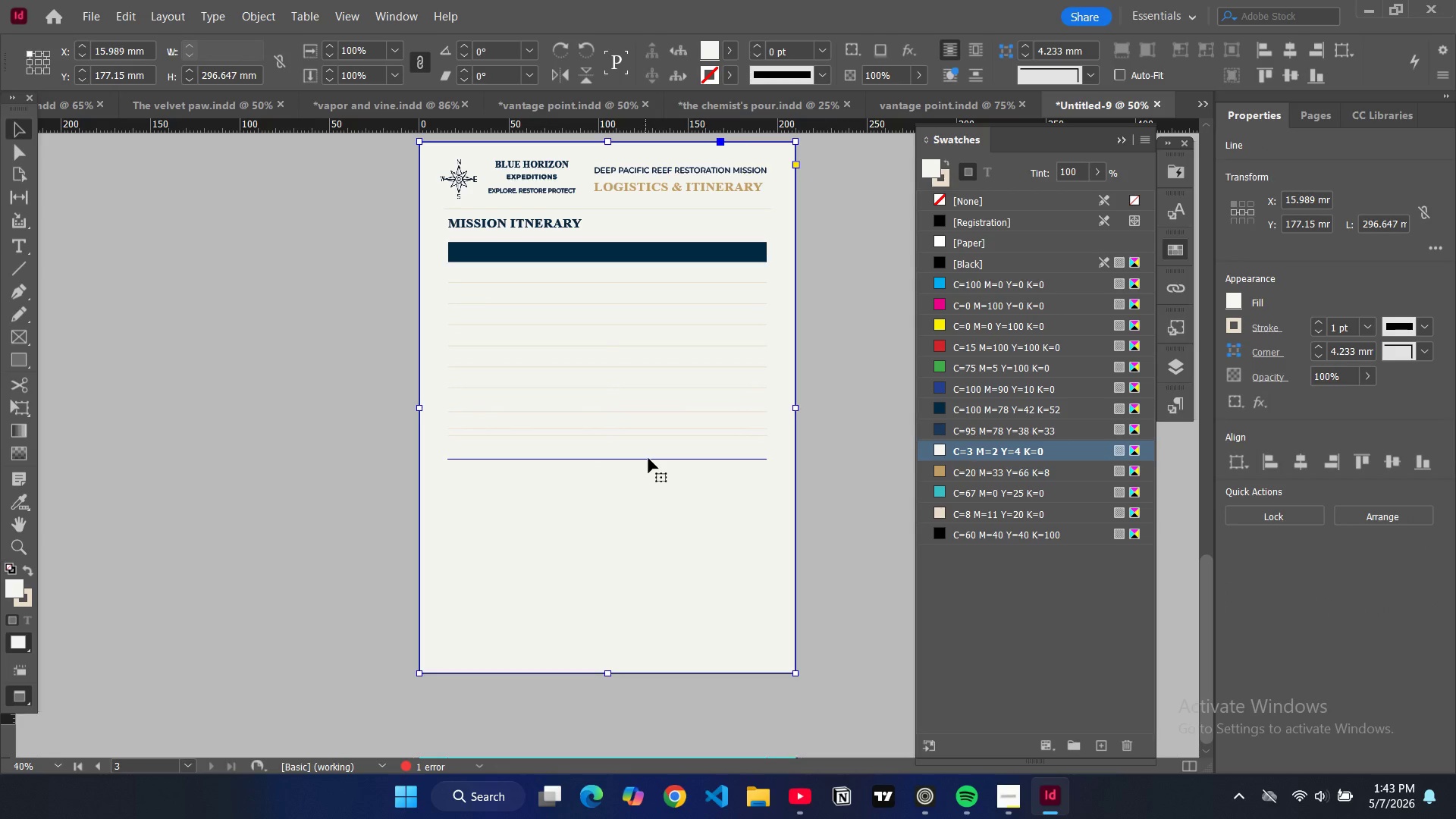 
key(Control+Z)
 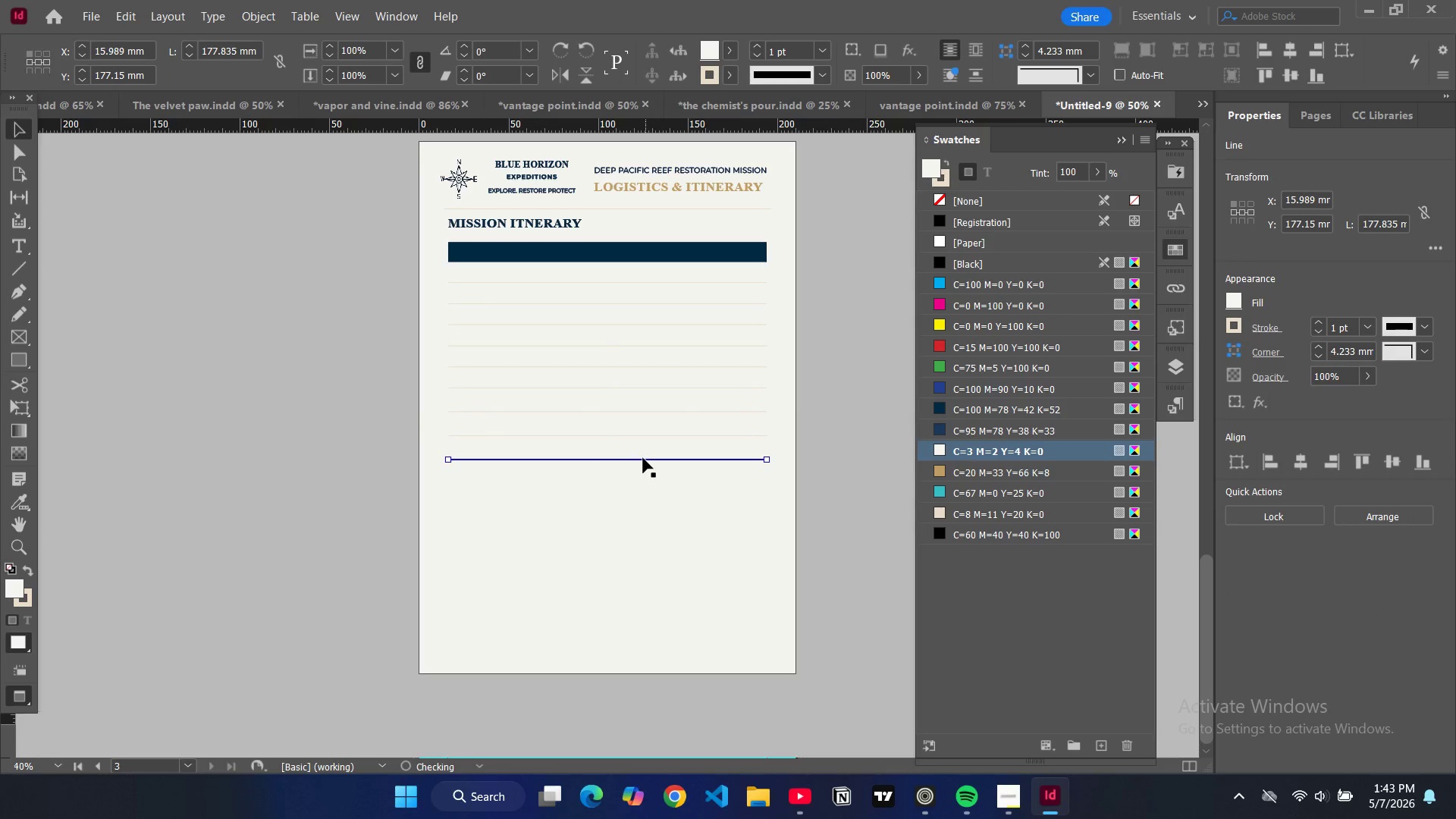 
key(Control+C)
 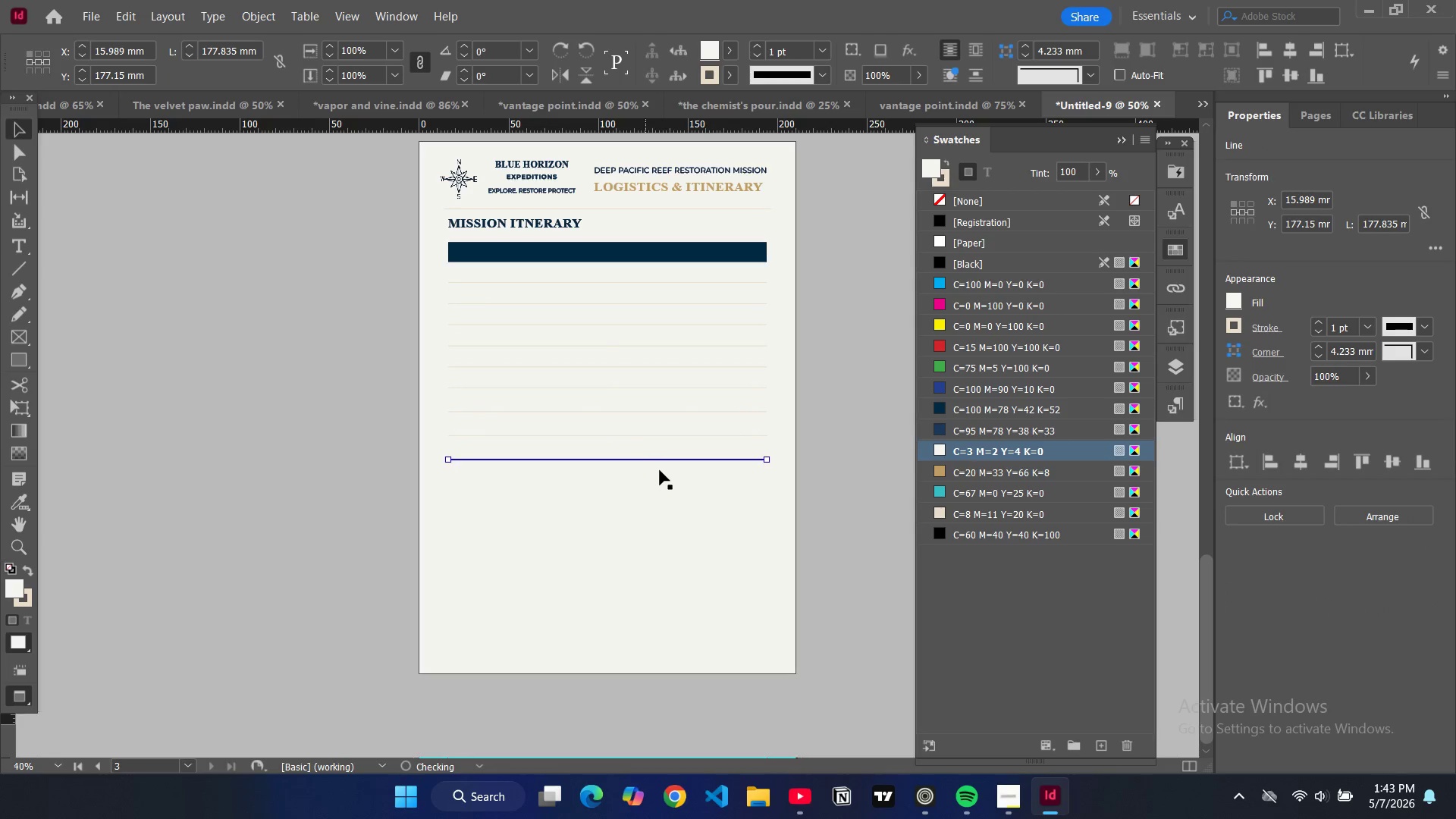 
key(Control+V)
 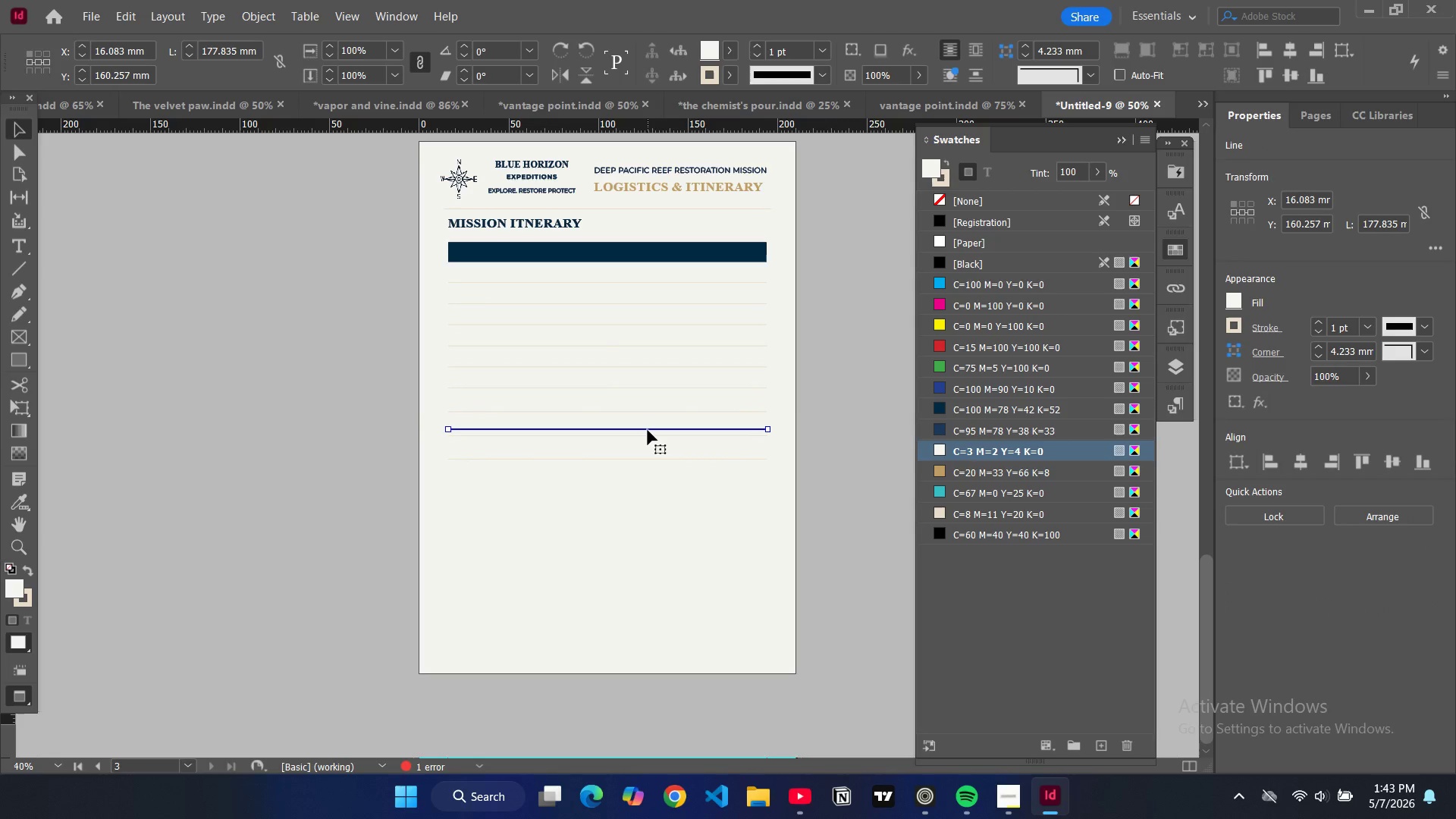 
left_click_drag(start_coordinate=[648, 430], to_coordinate=[647, 485])
 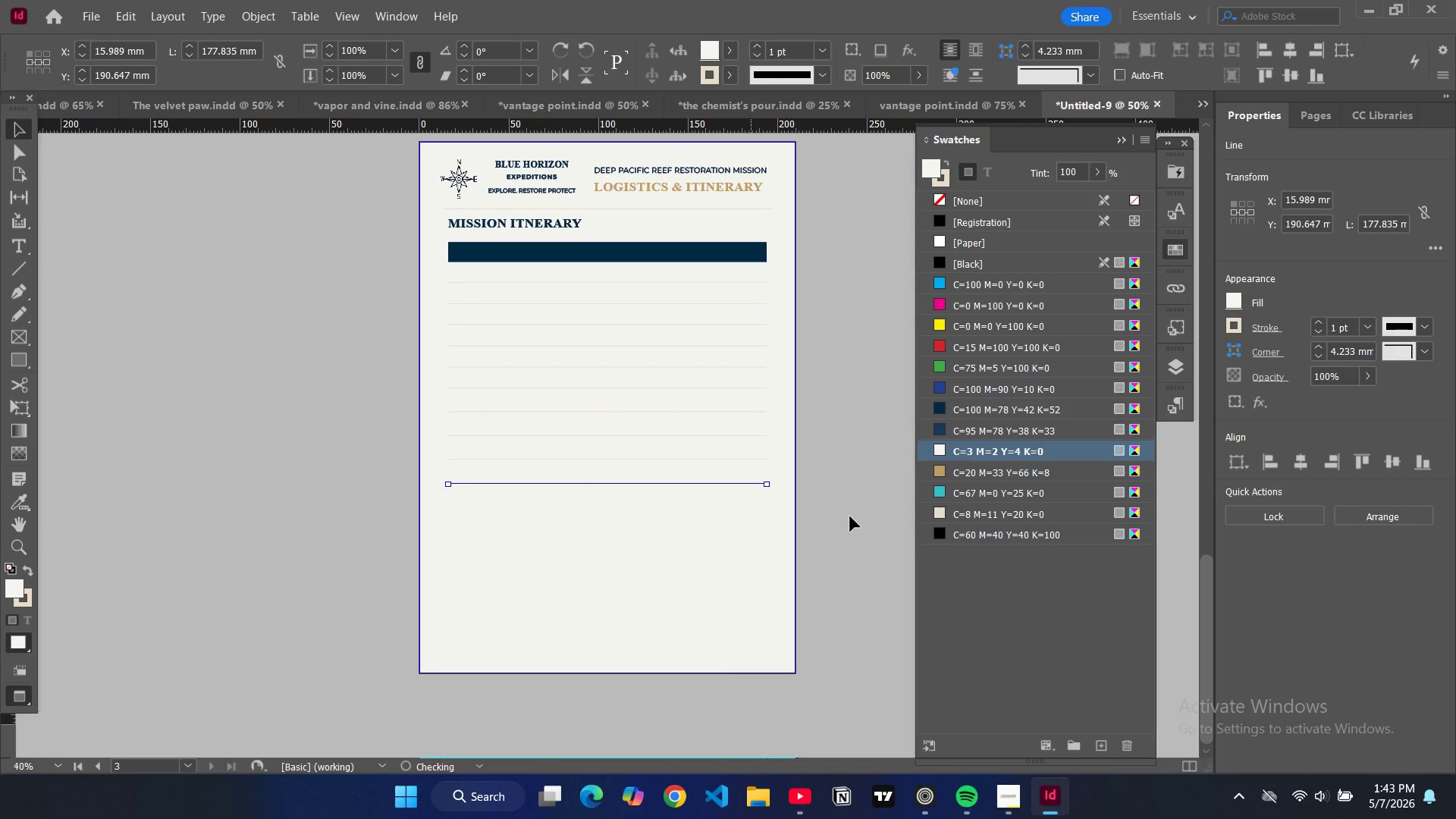 
left_click([850, 516])
 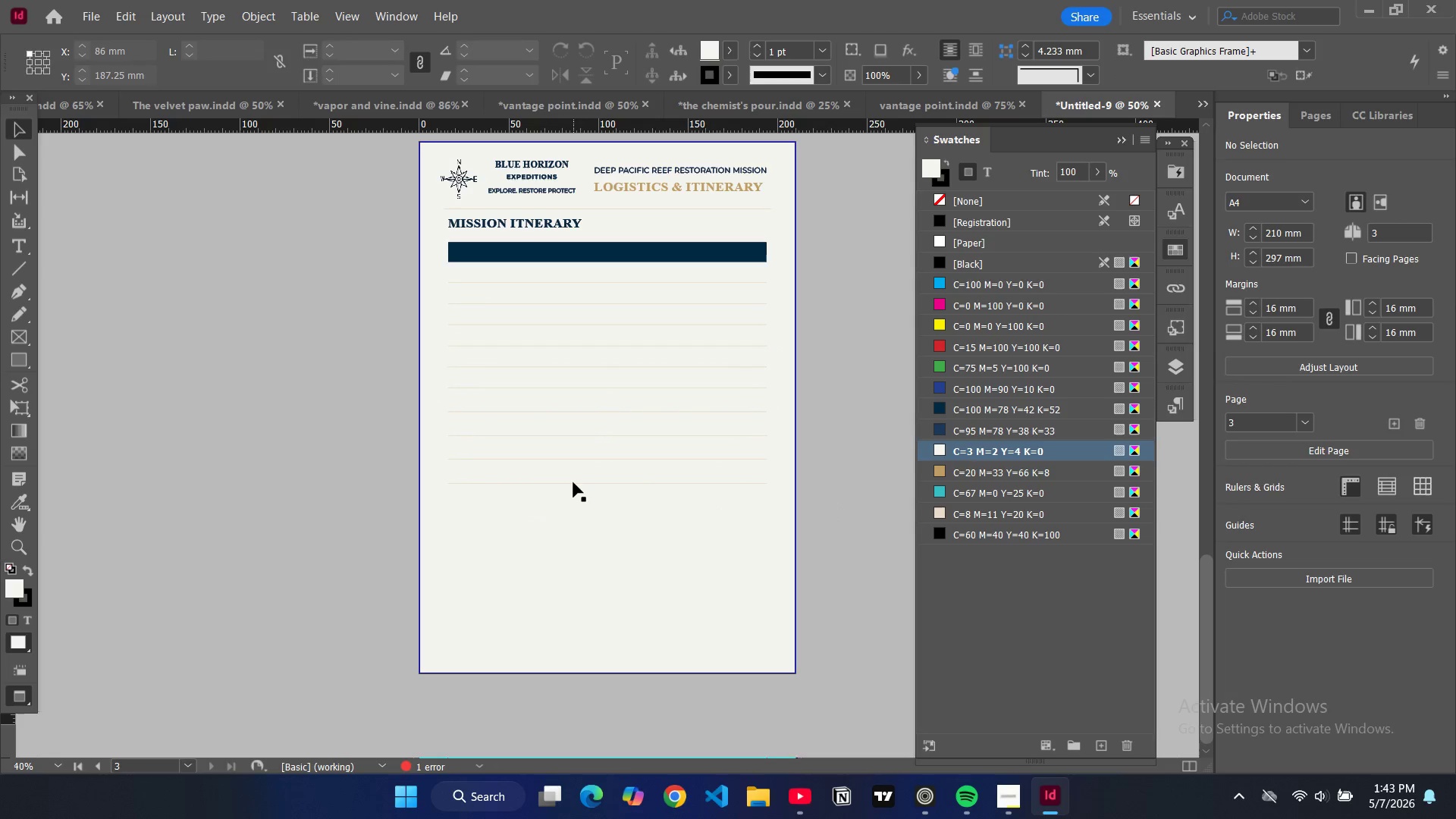 
left_click([574, 485])
 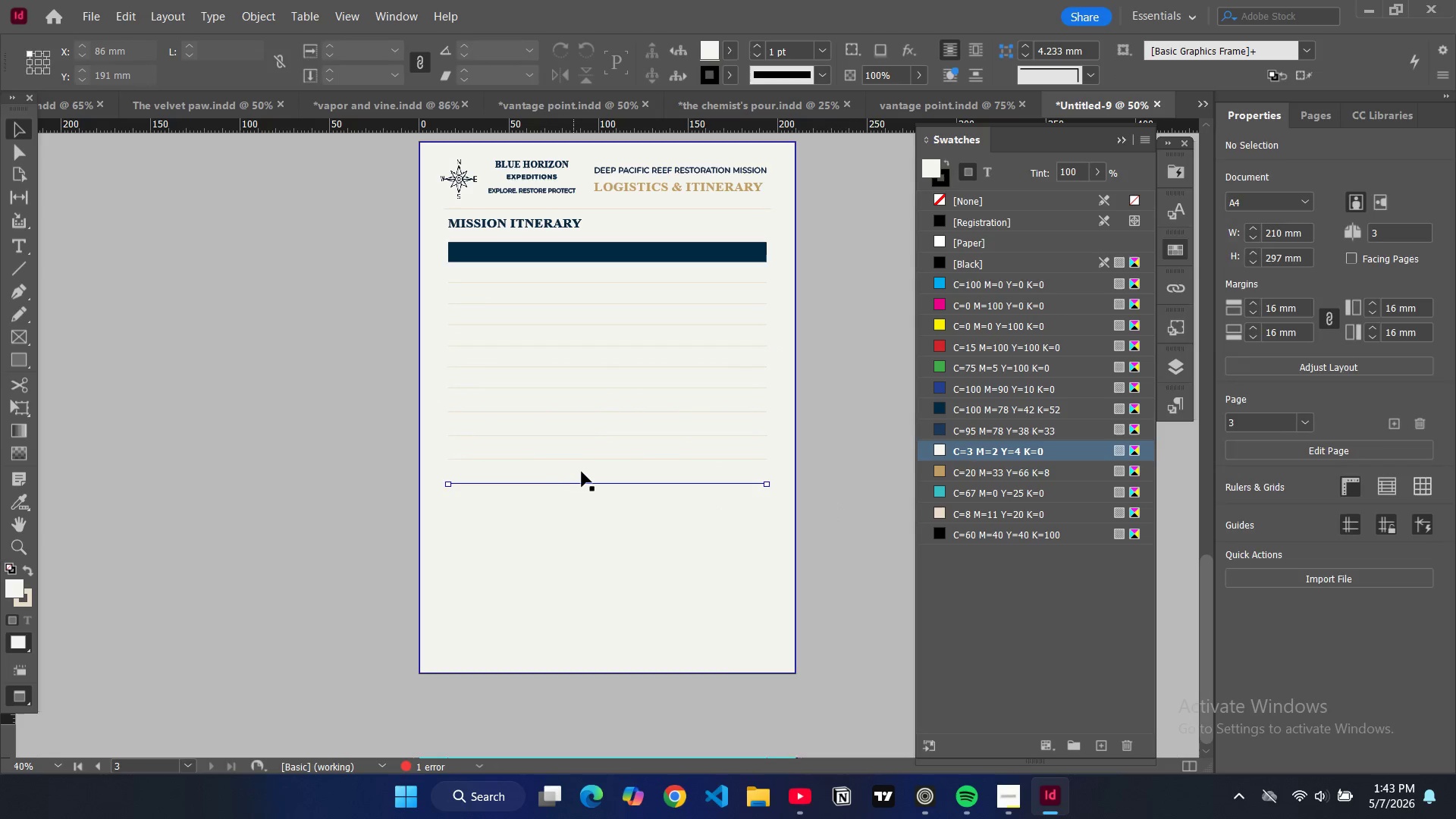 
key(Control+C)
 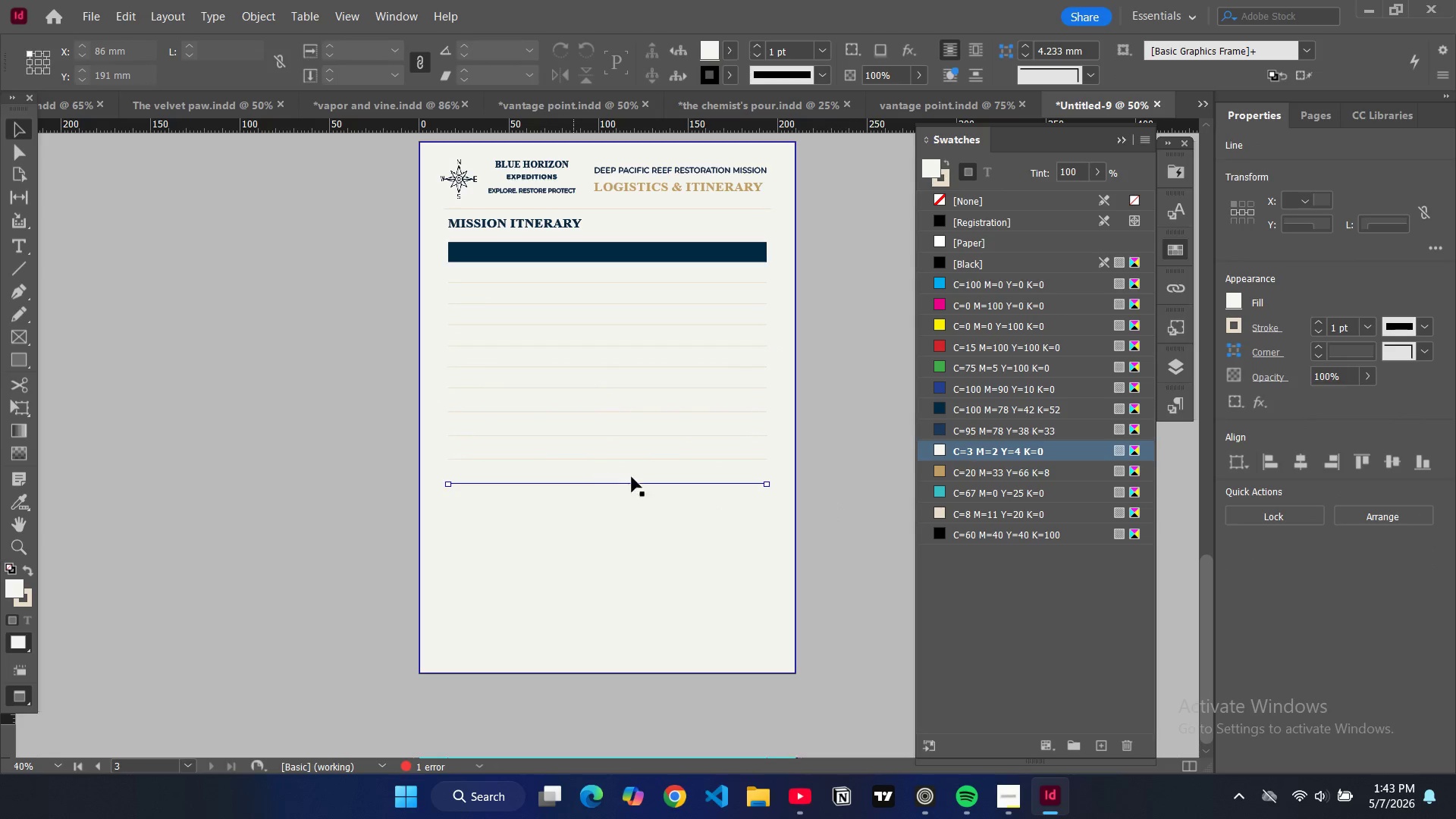 
key(Control+V)
 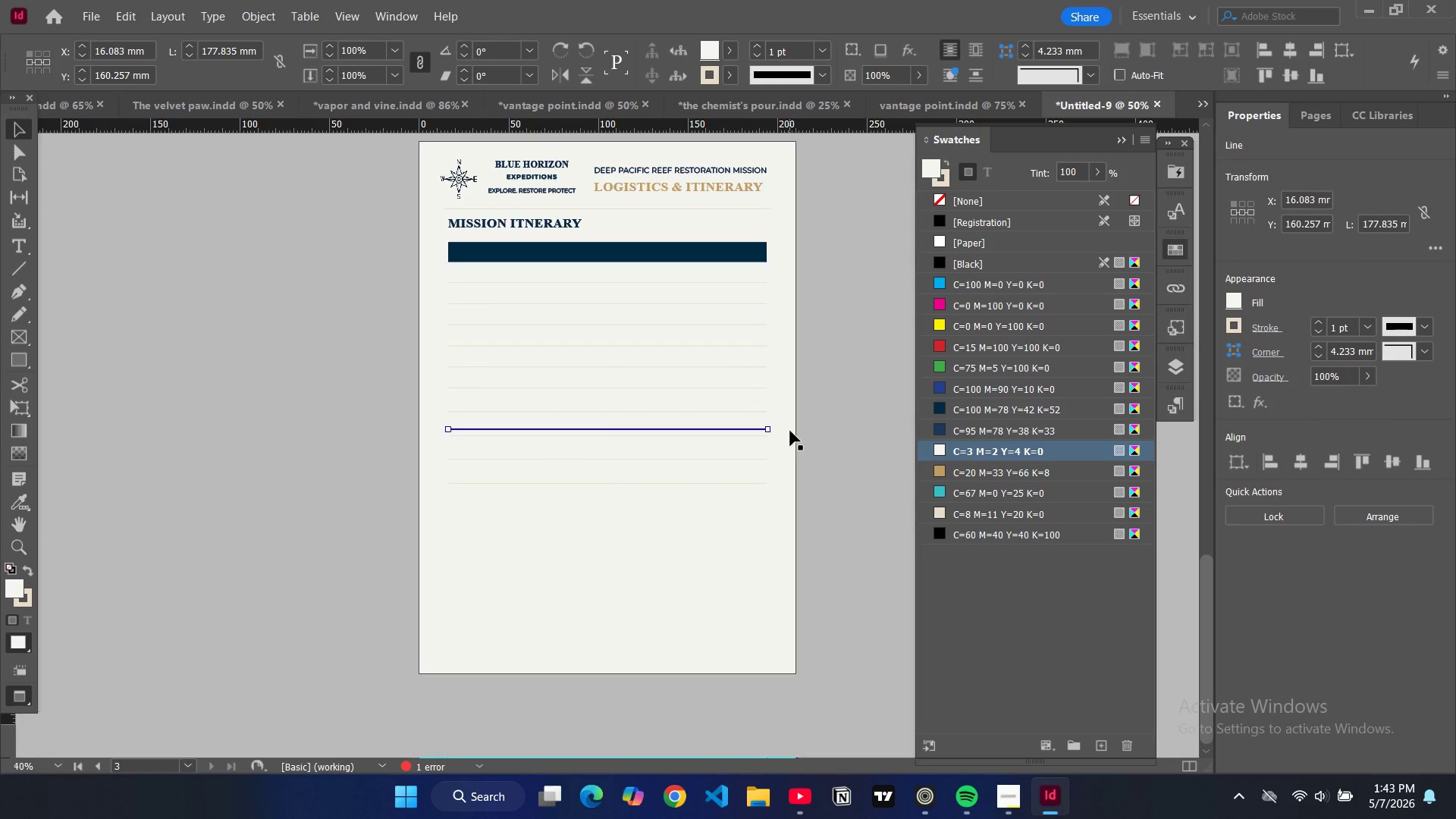 
left_click_drag(start_coordinate=[777, 430], to_coordinate=[606, 522])
 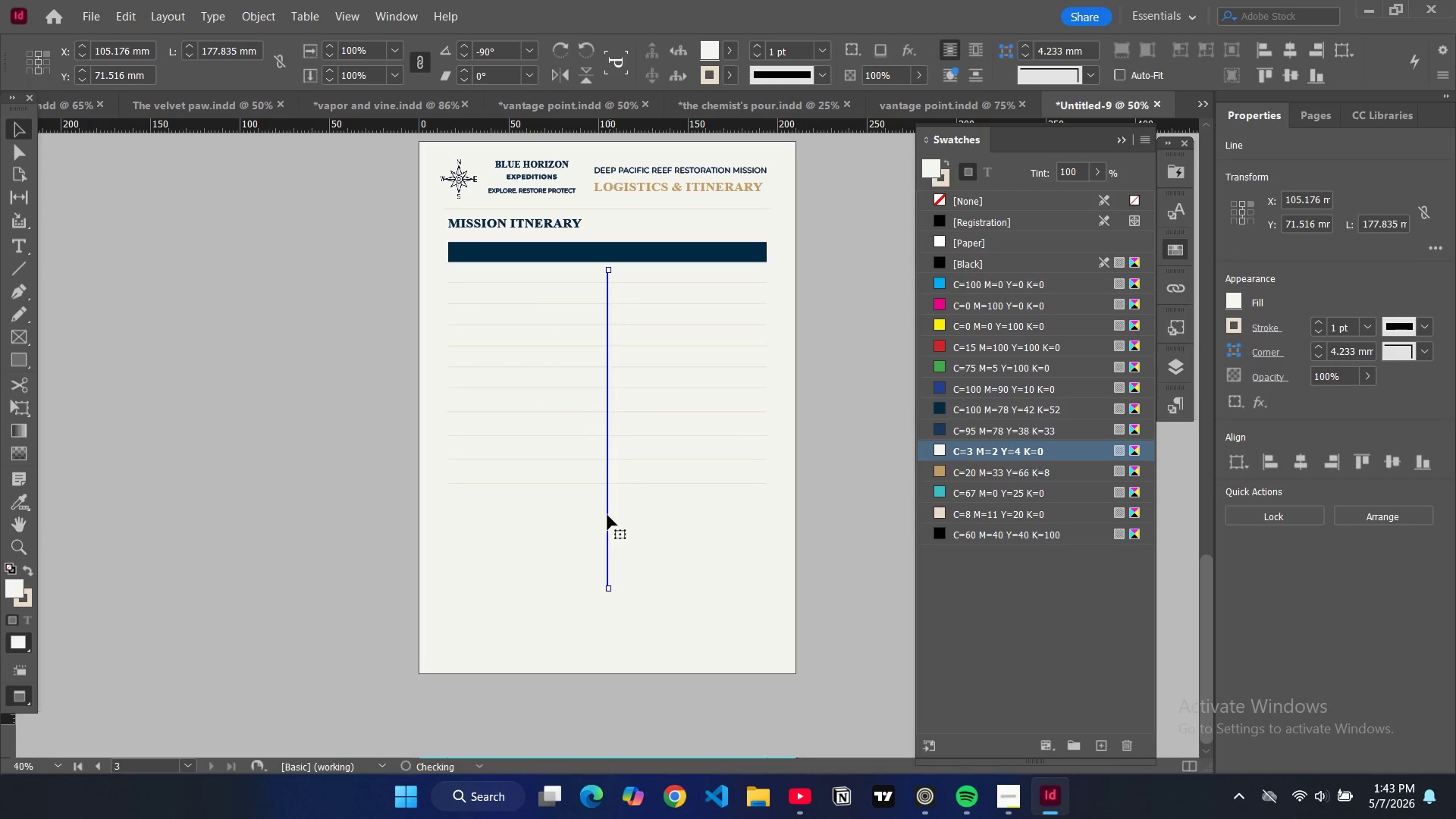 
left_click_drag(start_coordinate=[609, 516], to_coordinate=[488, 507])
 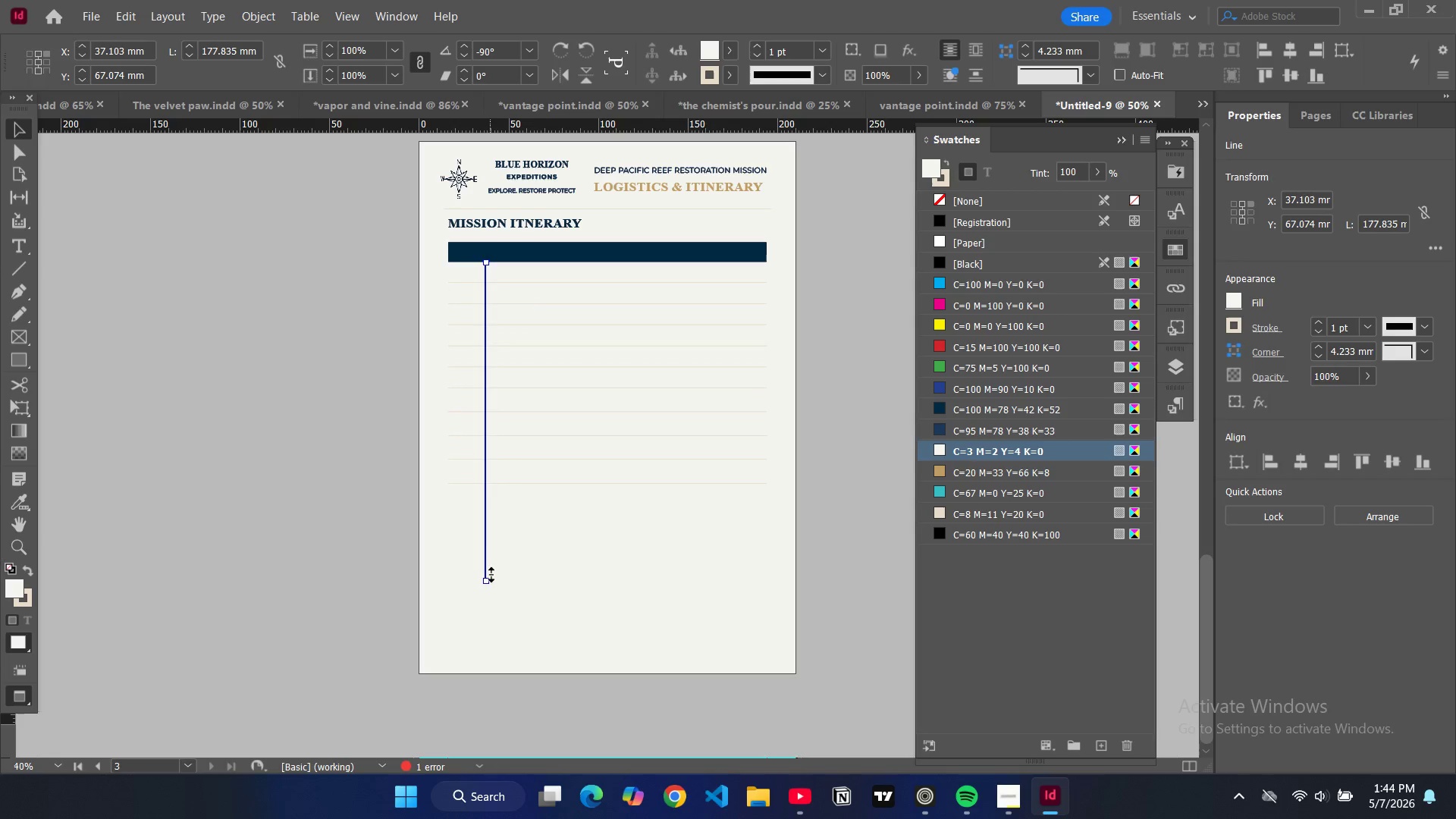 
left_click_drag(start_coordinate=[488, 582], to_coordinate=[489, 486])
 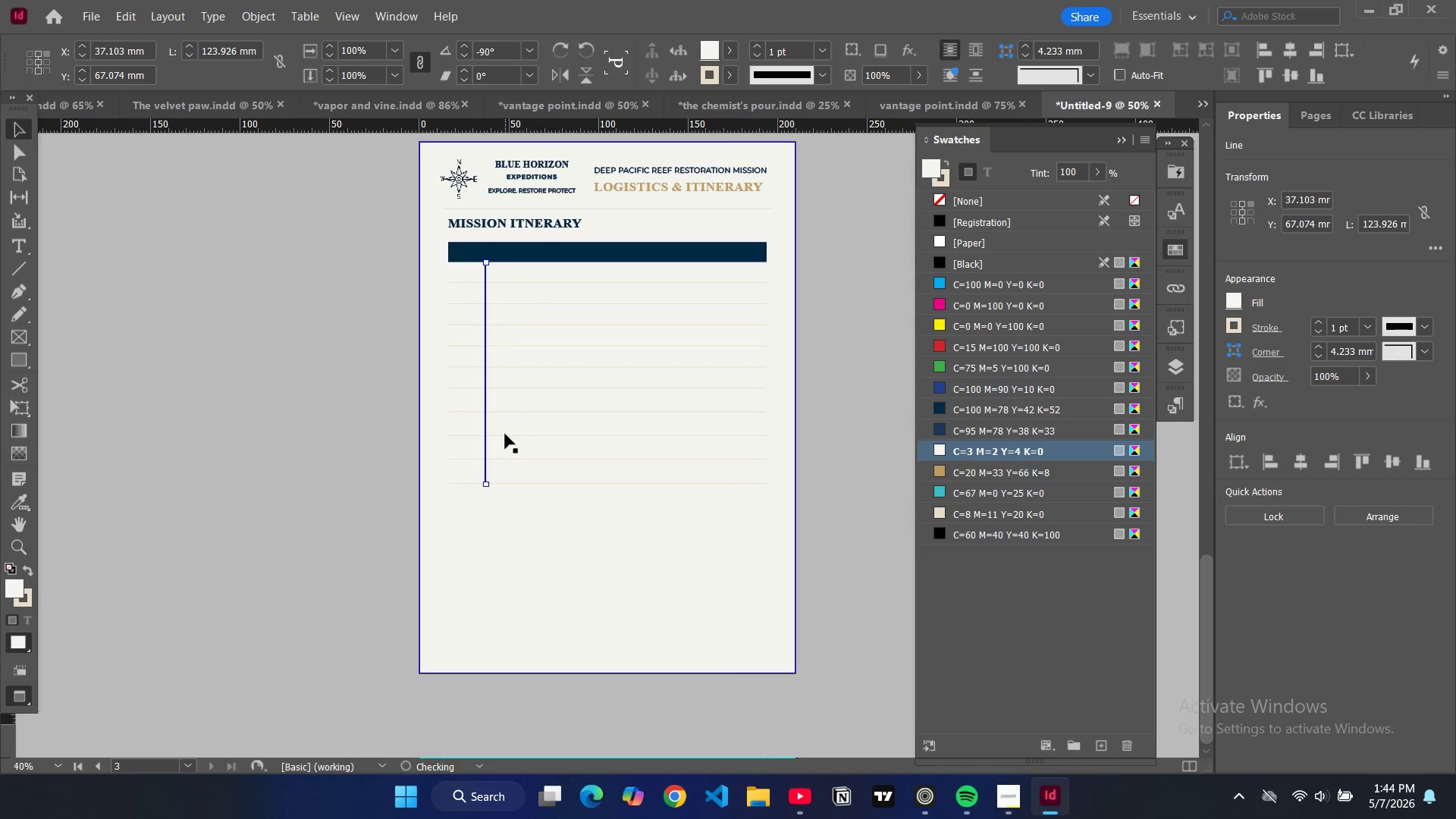 
key(Control+C)
 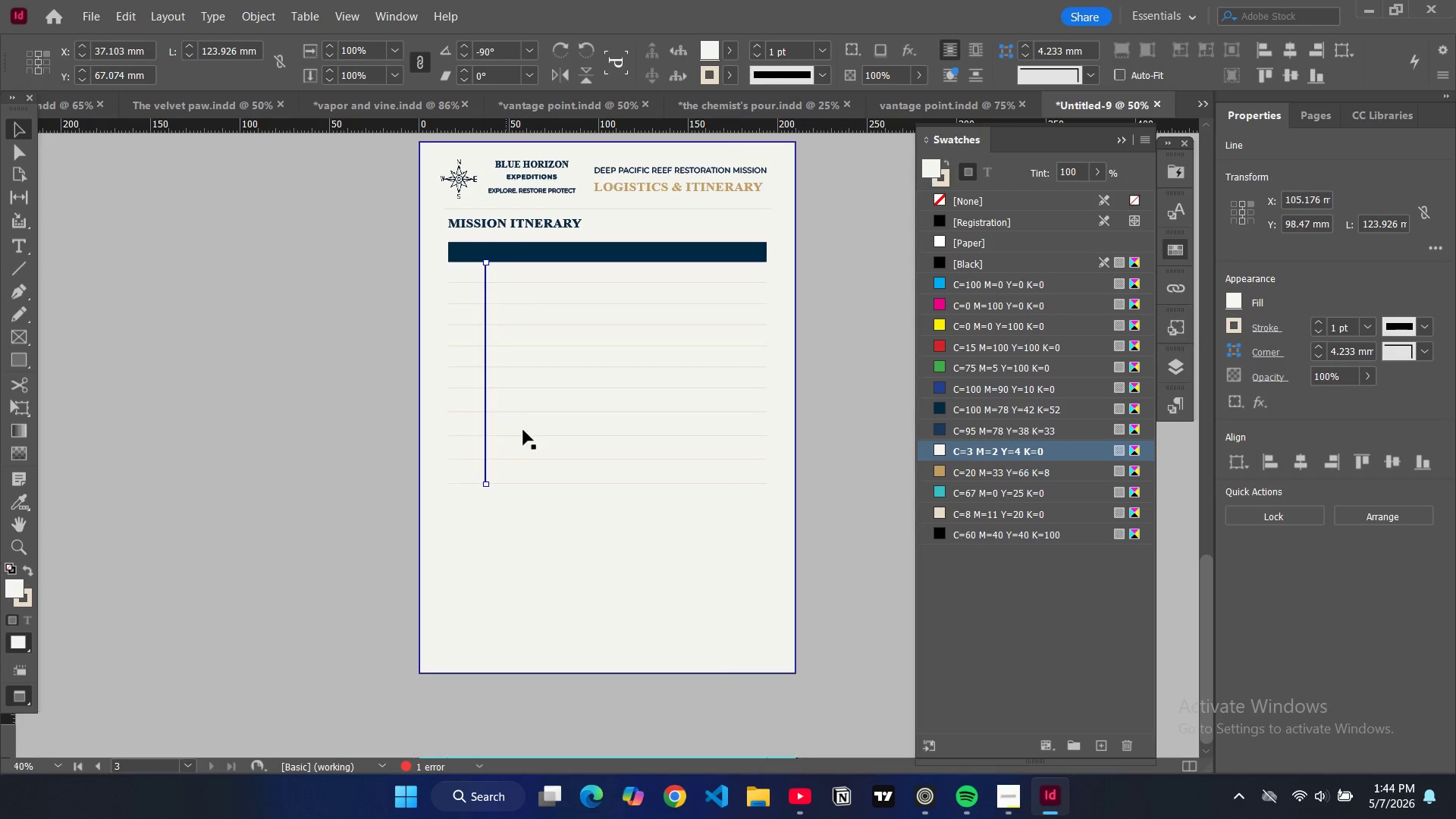 
key(Control+V)
 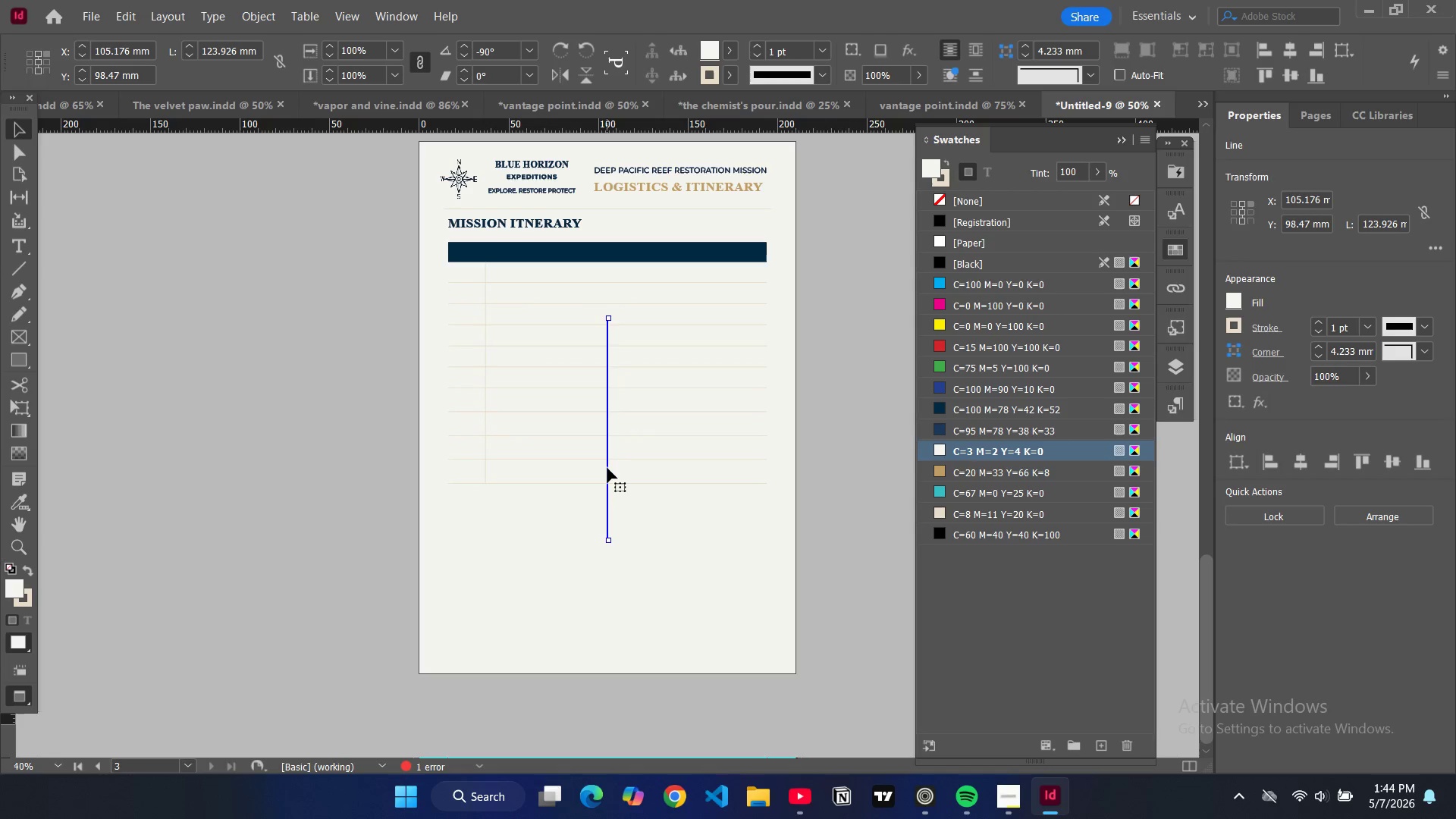 
left_click_drag(start_coordinate=[607, 468], to_coordinate=[556, 413])
 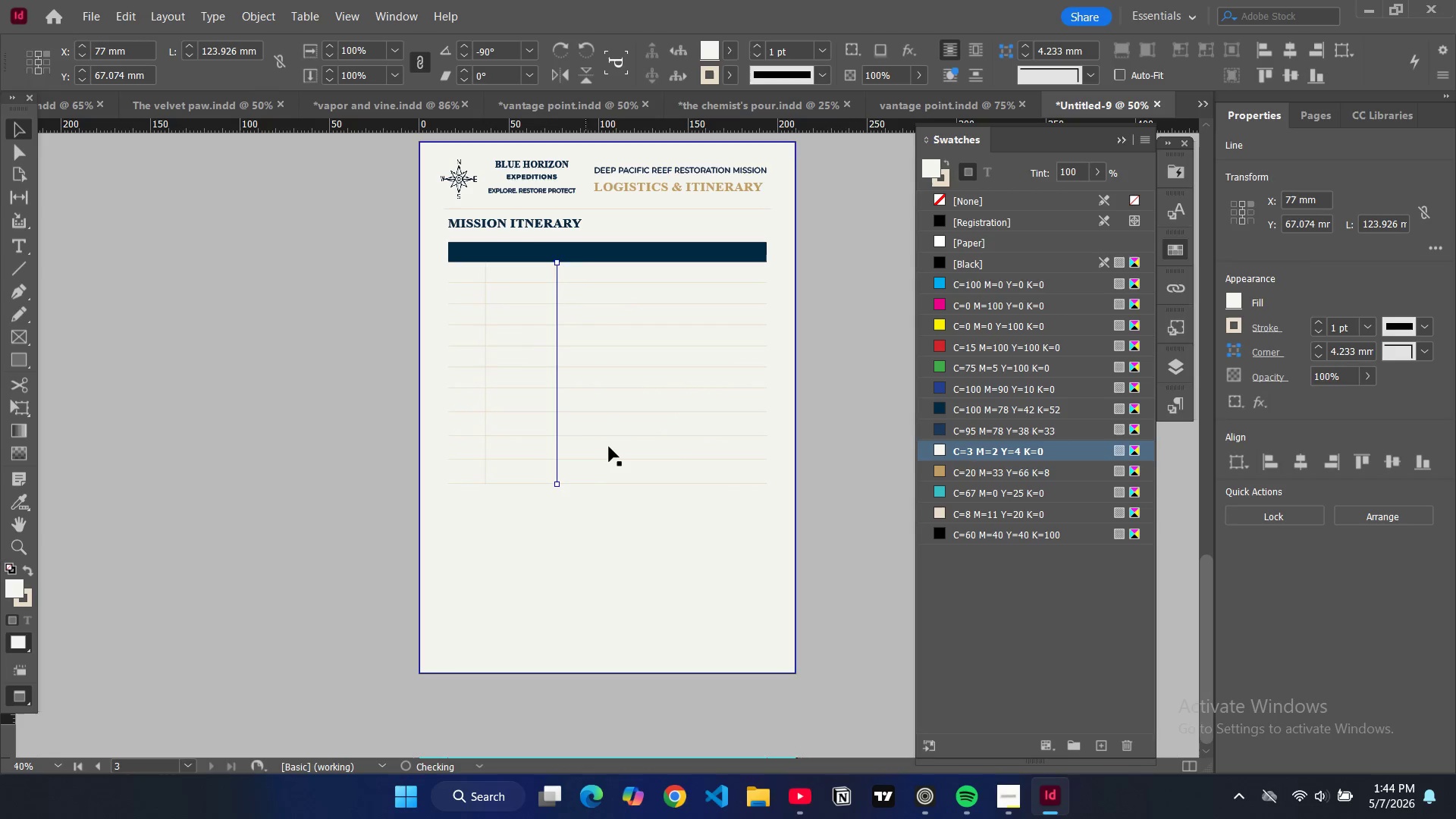 
key(Control+V)
 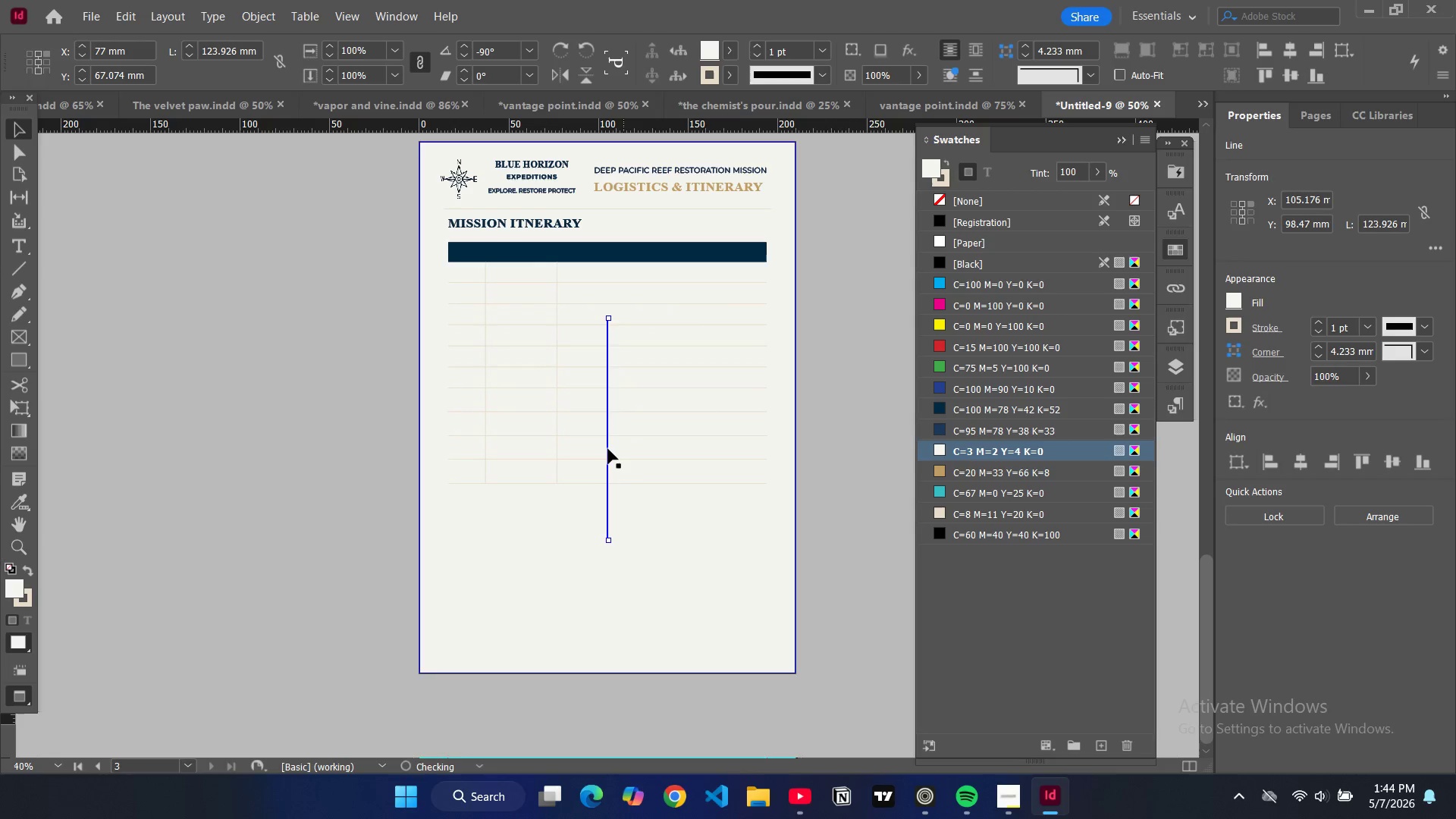 
left_click_drag(start_coordinate=[608, 450], to_coordinate=[664, 395])
 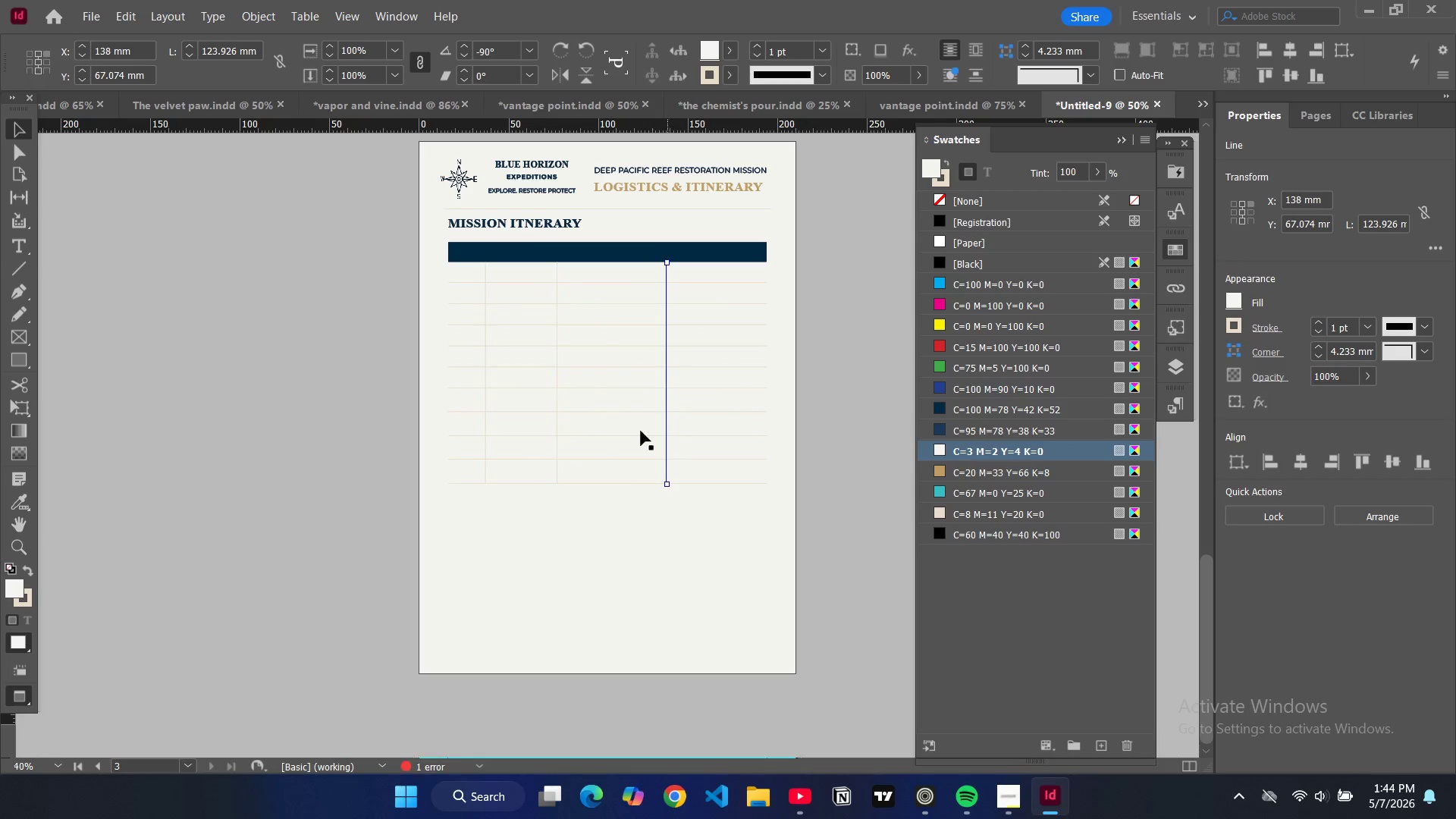 
key(Control+V)
 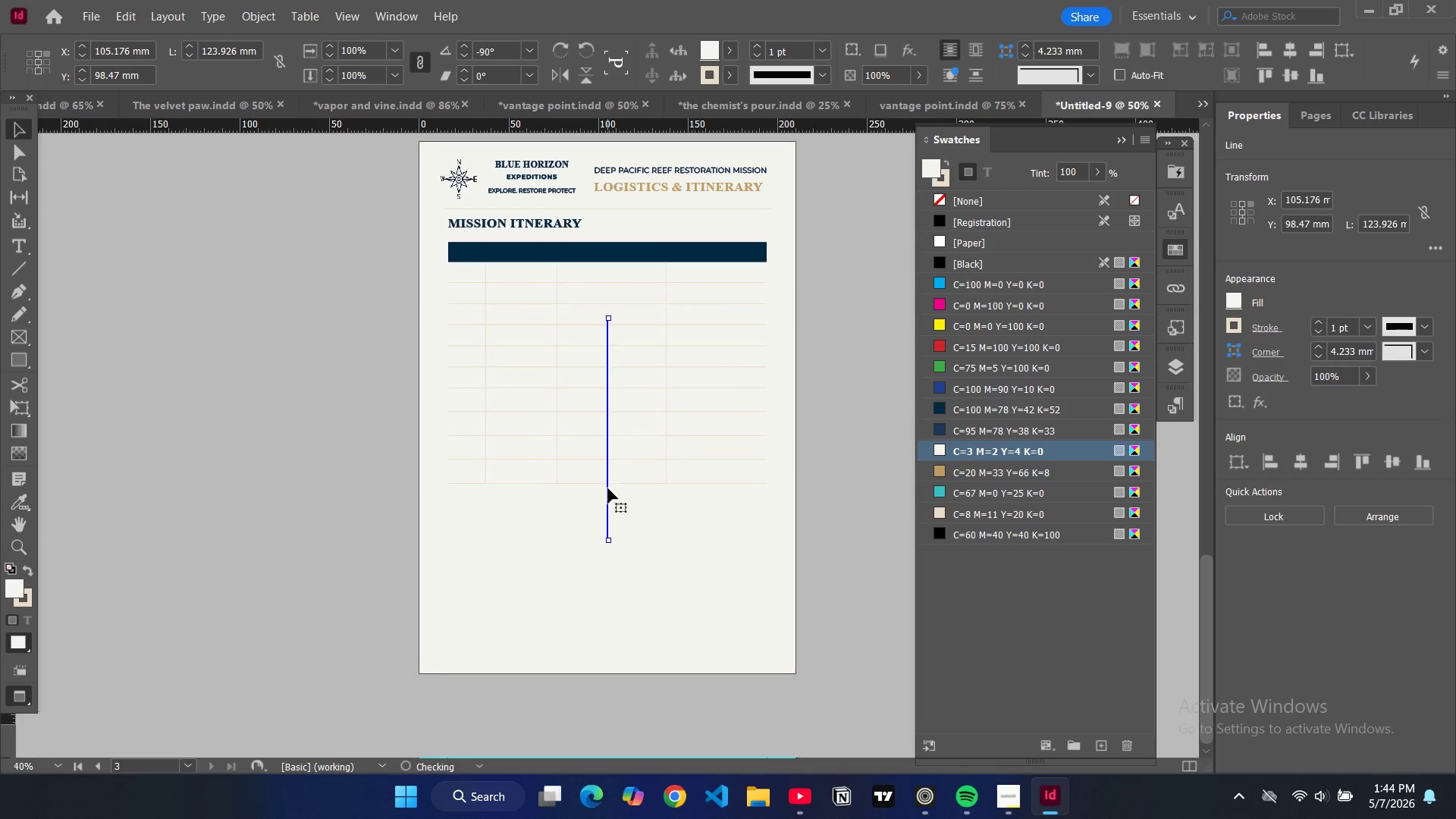 
left_click_drag(start_coordinate=[608, 488], to_coordinate=[765, 431])
 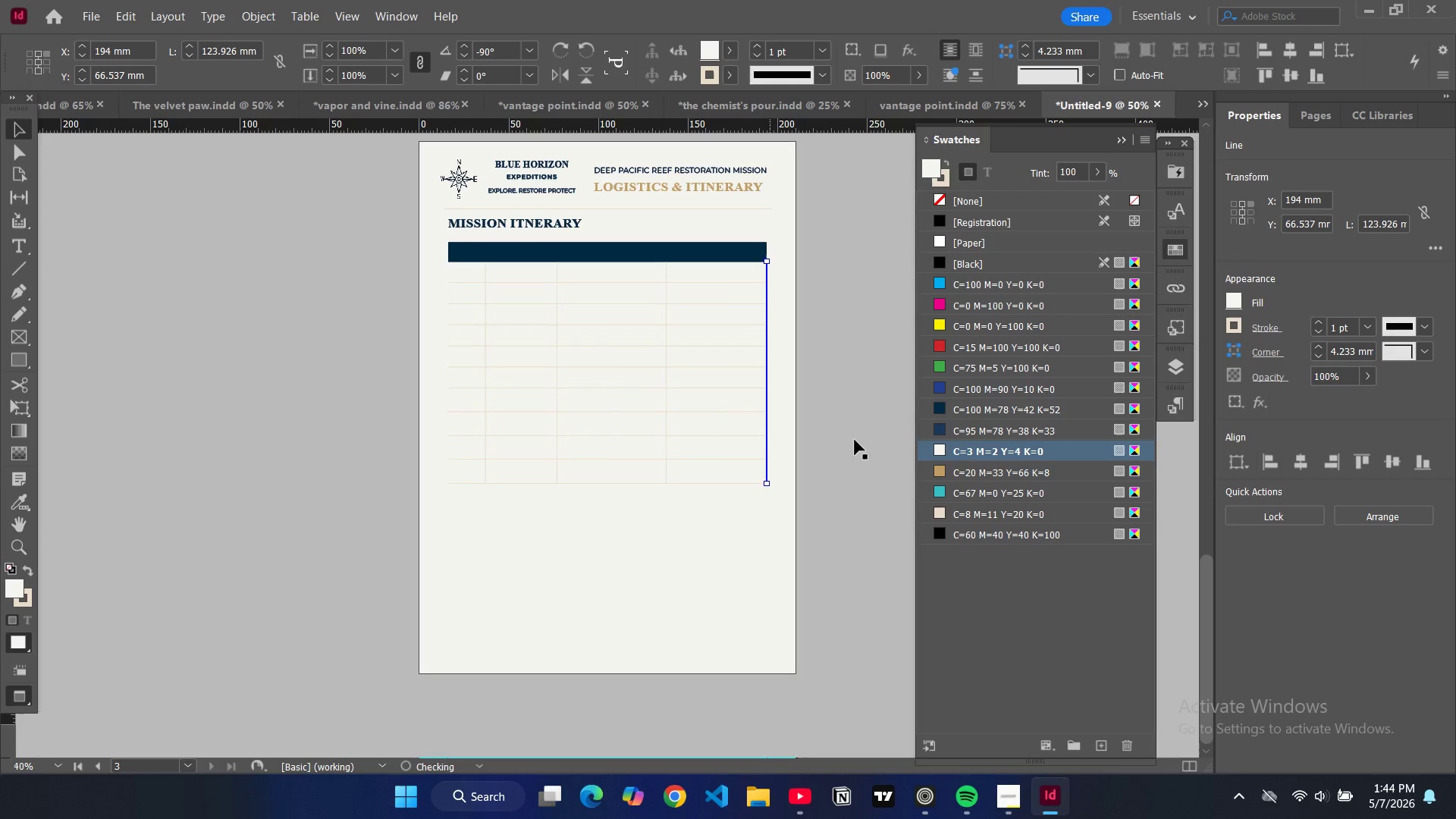 
left_click([855, 440])
 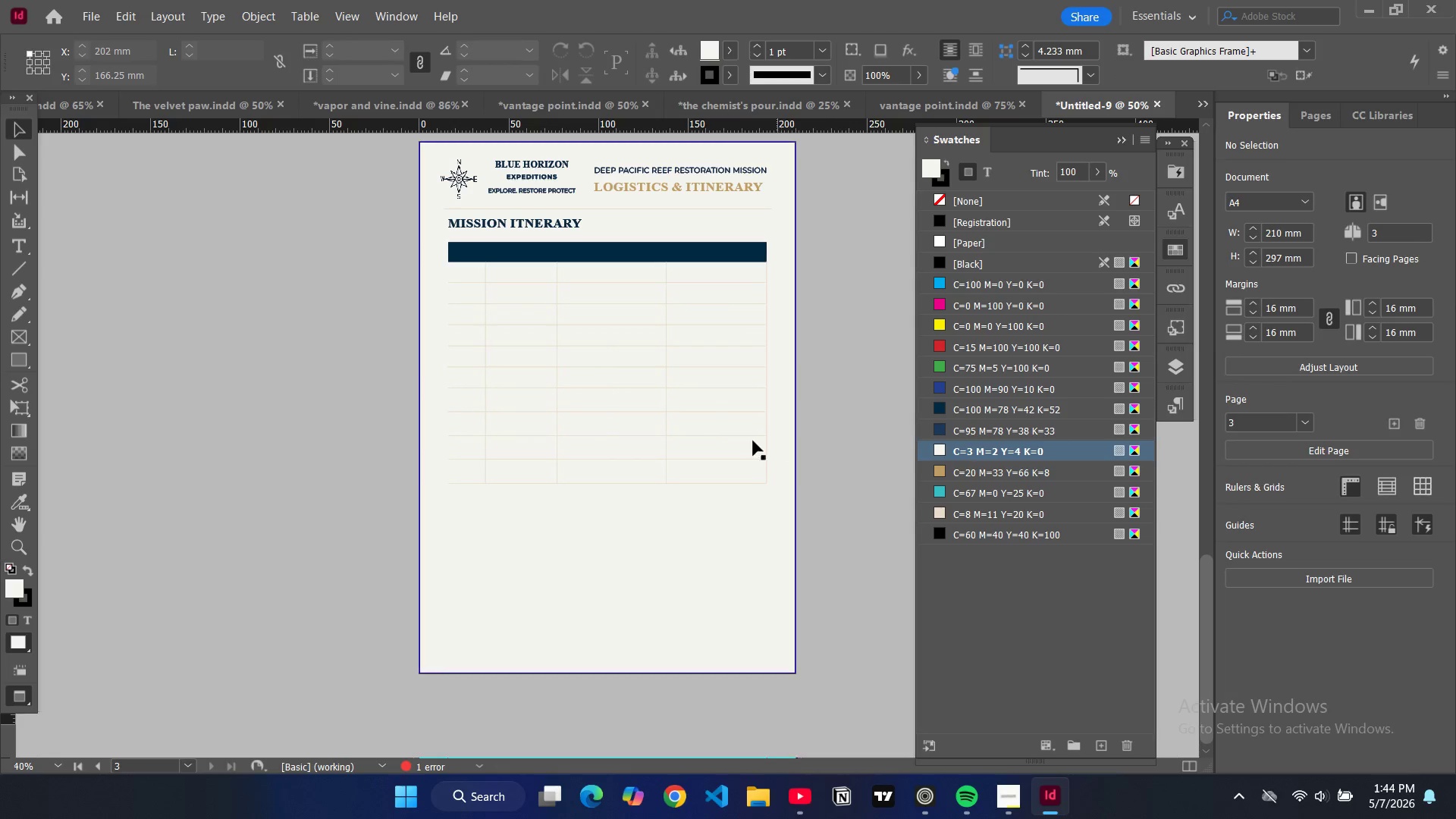 
key(Control+V)
 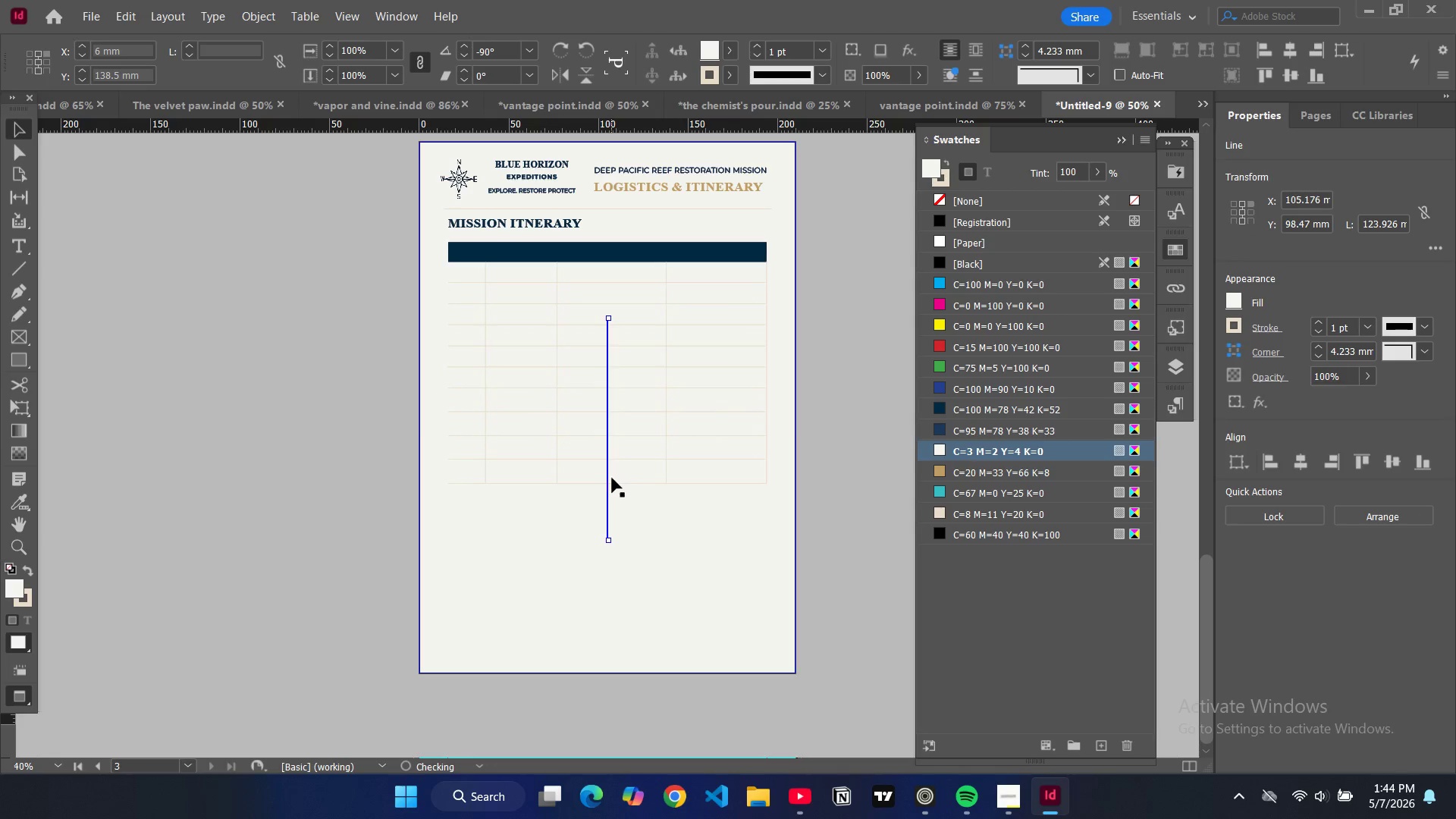 
left_click_drag(start_coordinate=[607, 478], to_coordinate=[453, 422])
 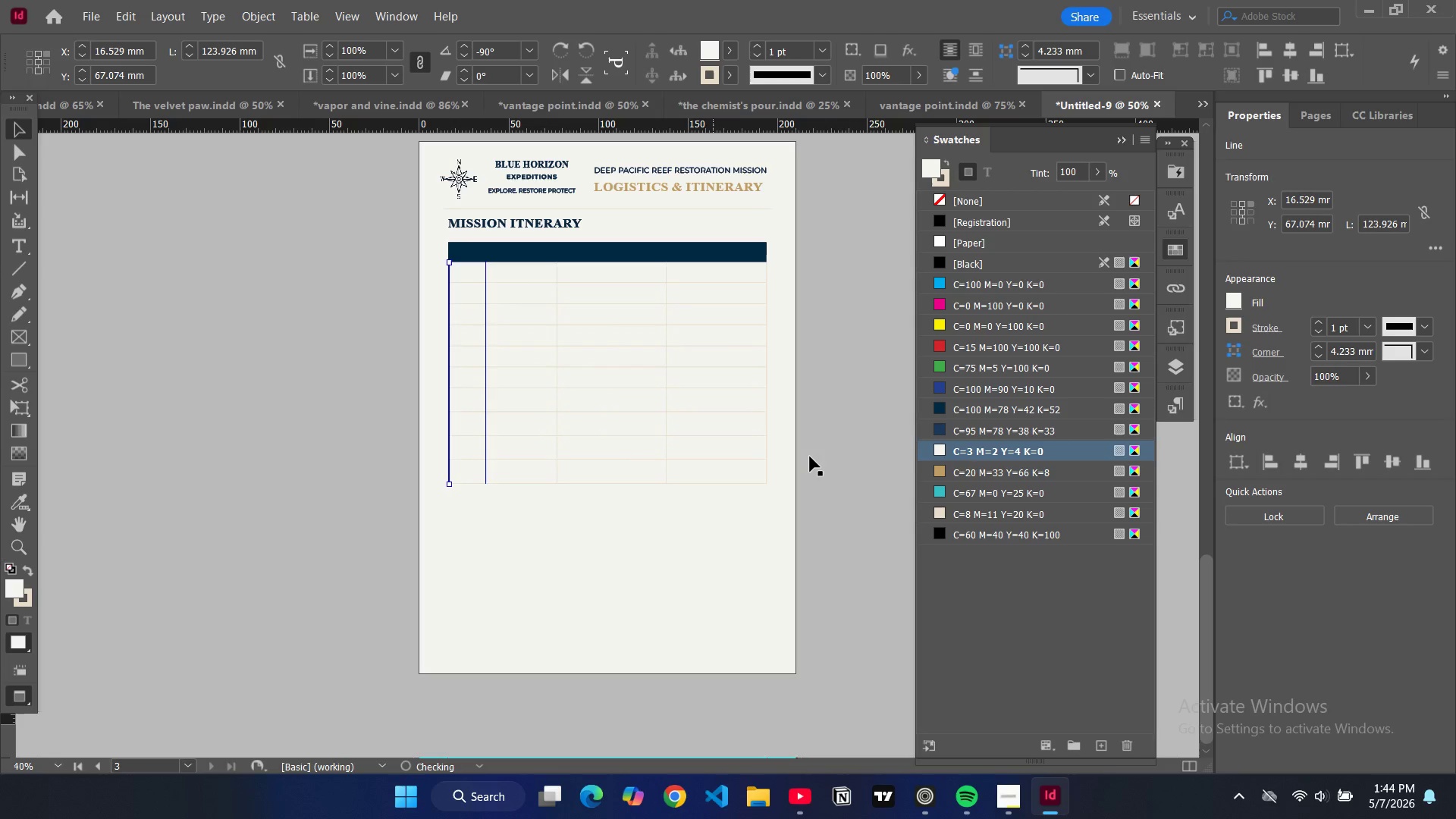 
left_click([810, 457])
 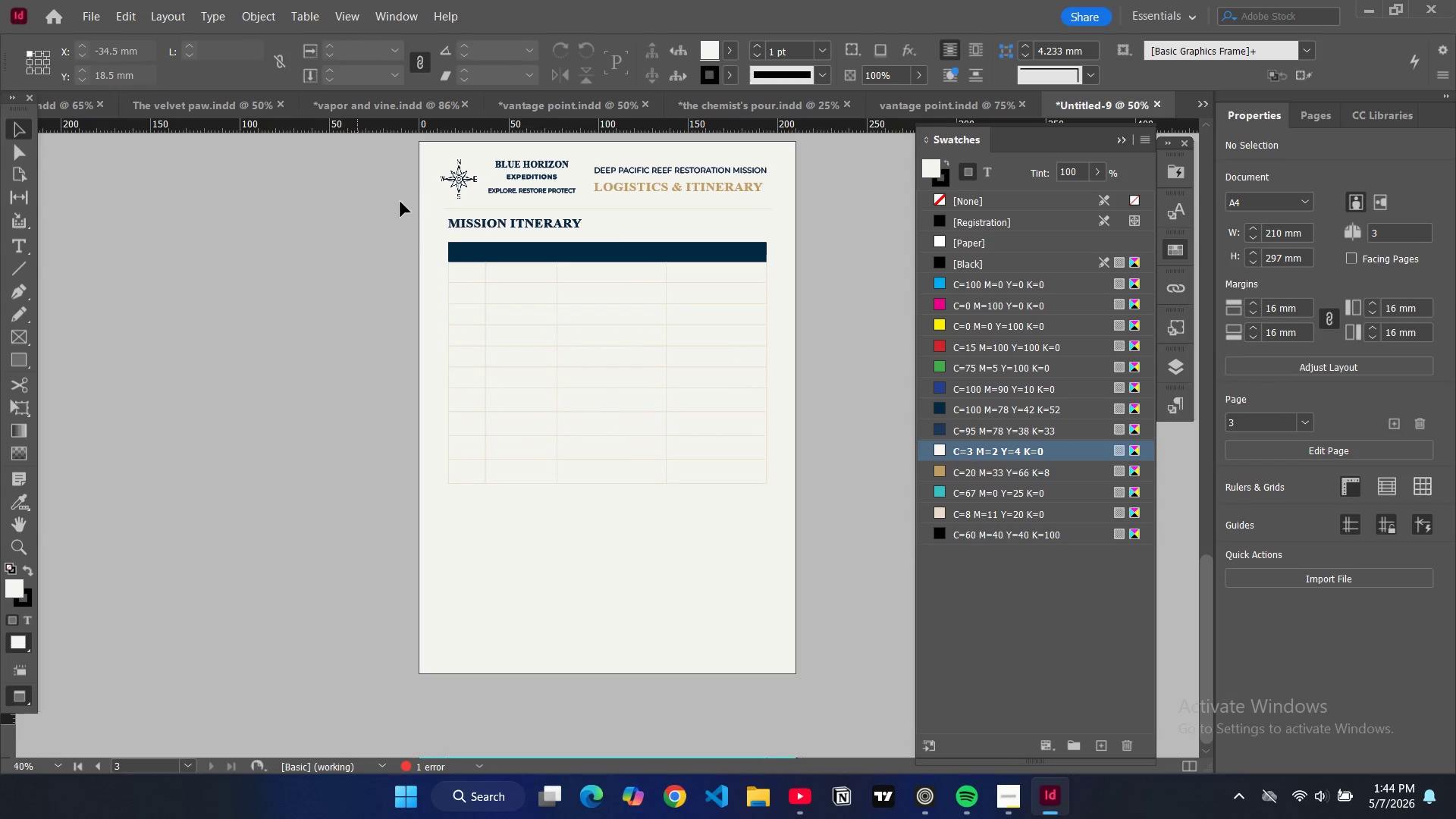 
left_click([485, 295])
 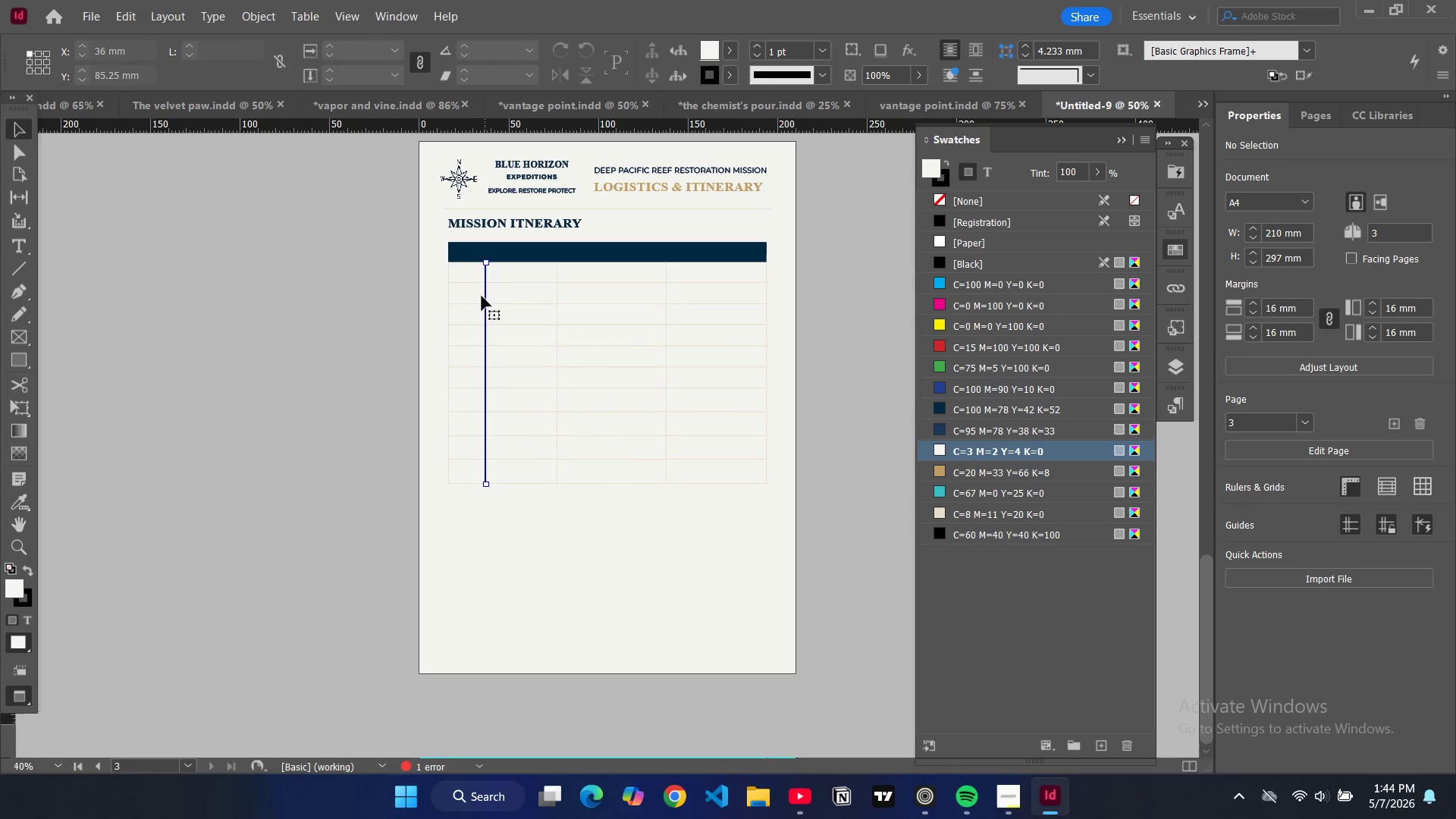 
left_click_drag(start_coordinate=[485, 296], to_coordinate=[472, 297])
 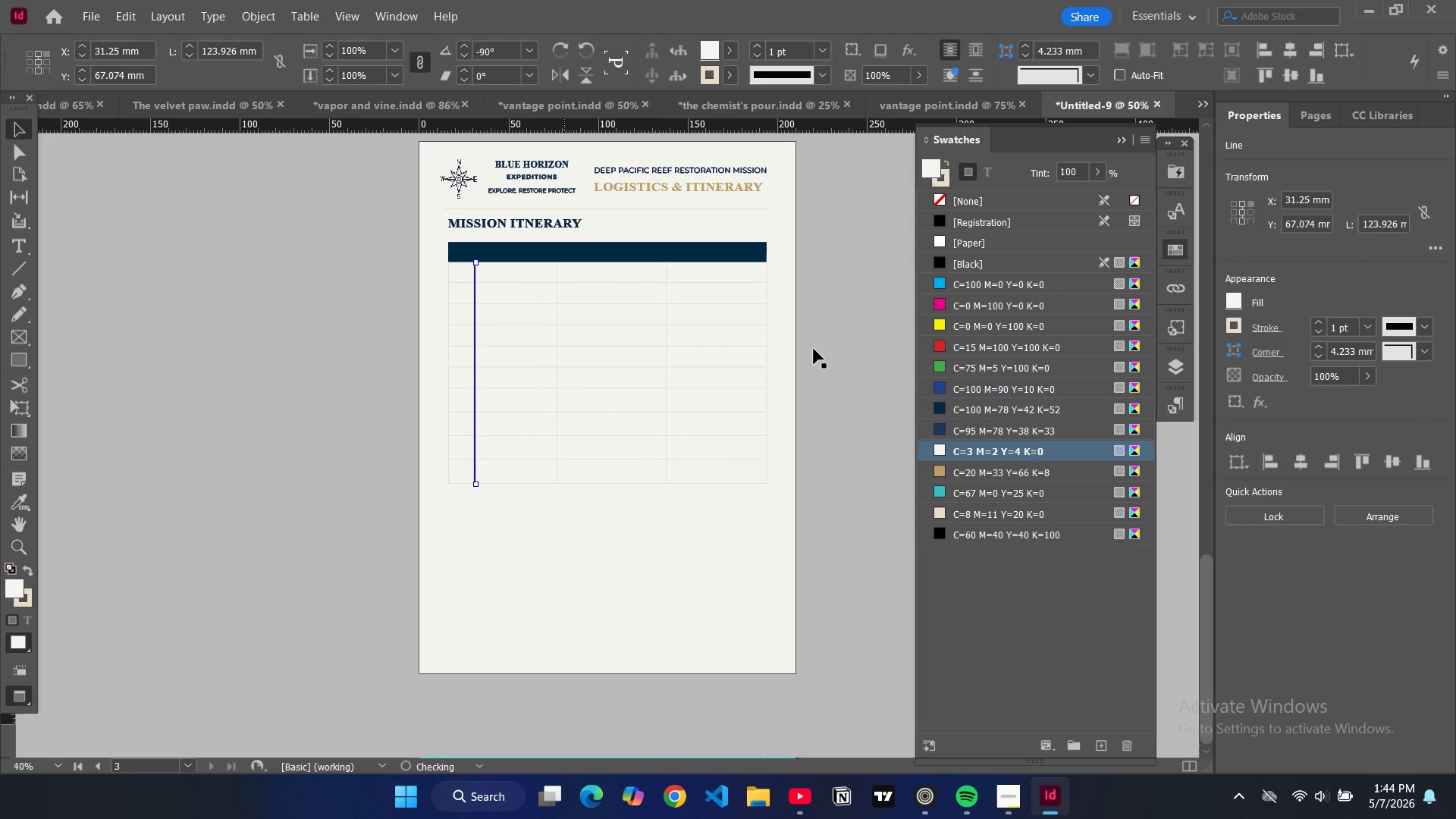 
left_click([814, 349])
 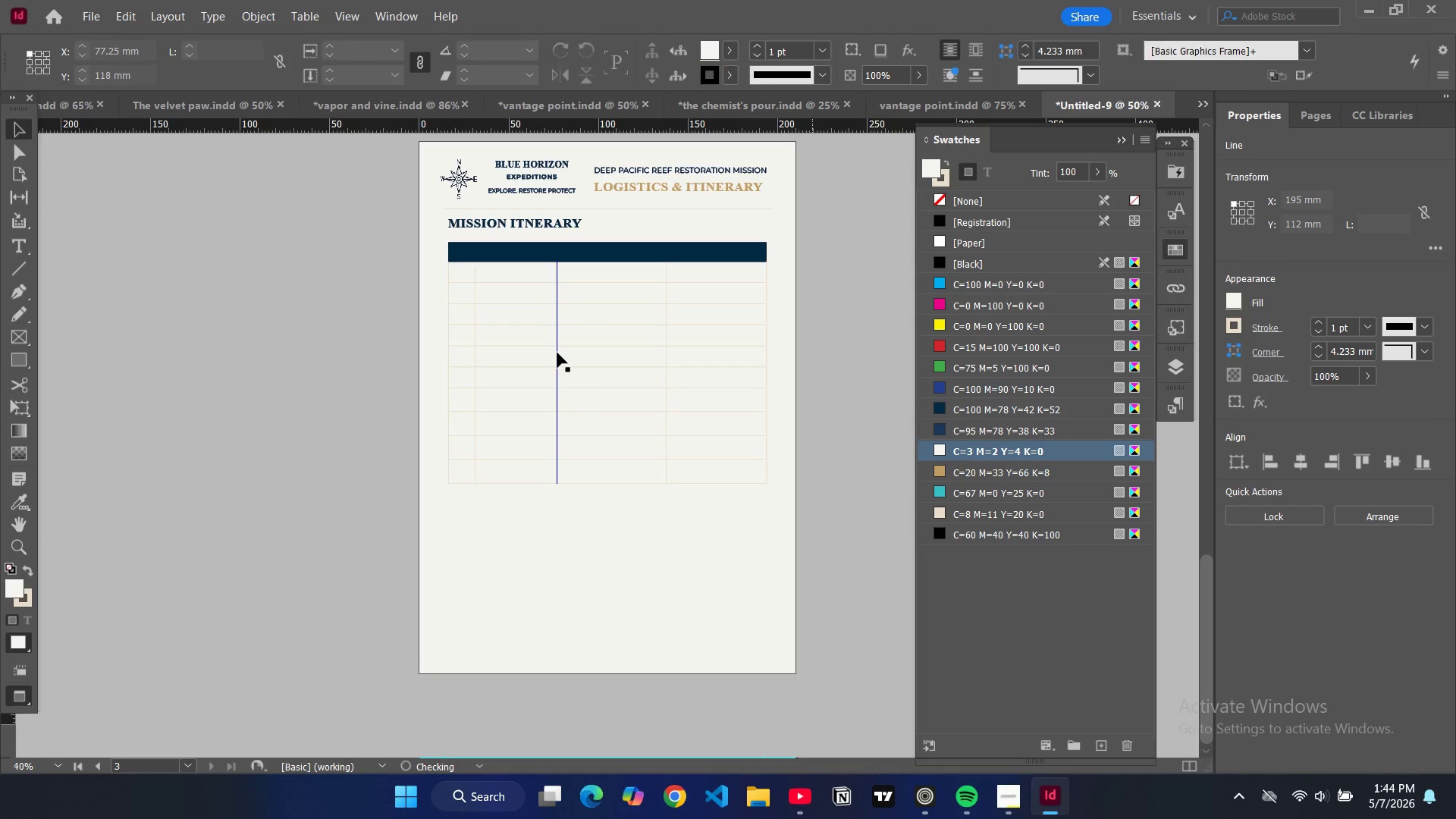 
left_click([558, 353])
 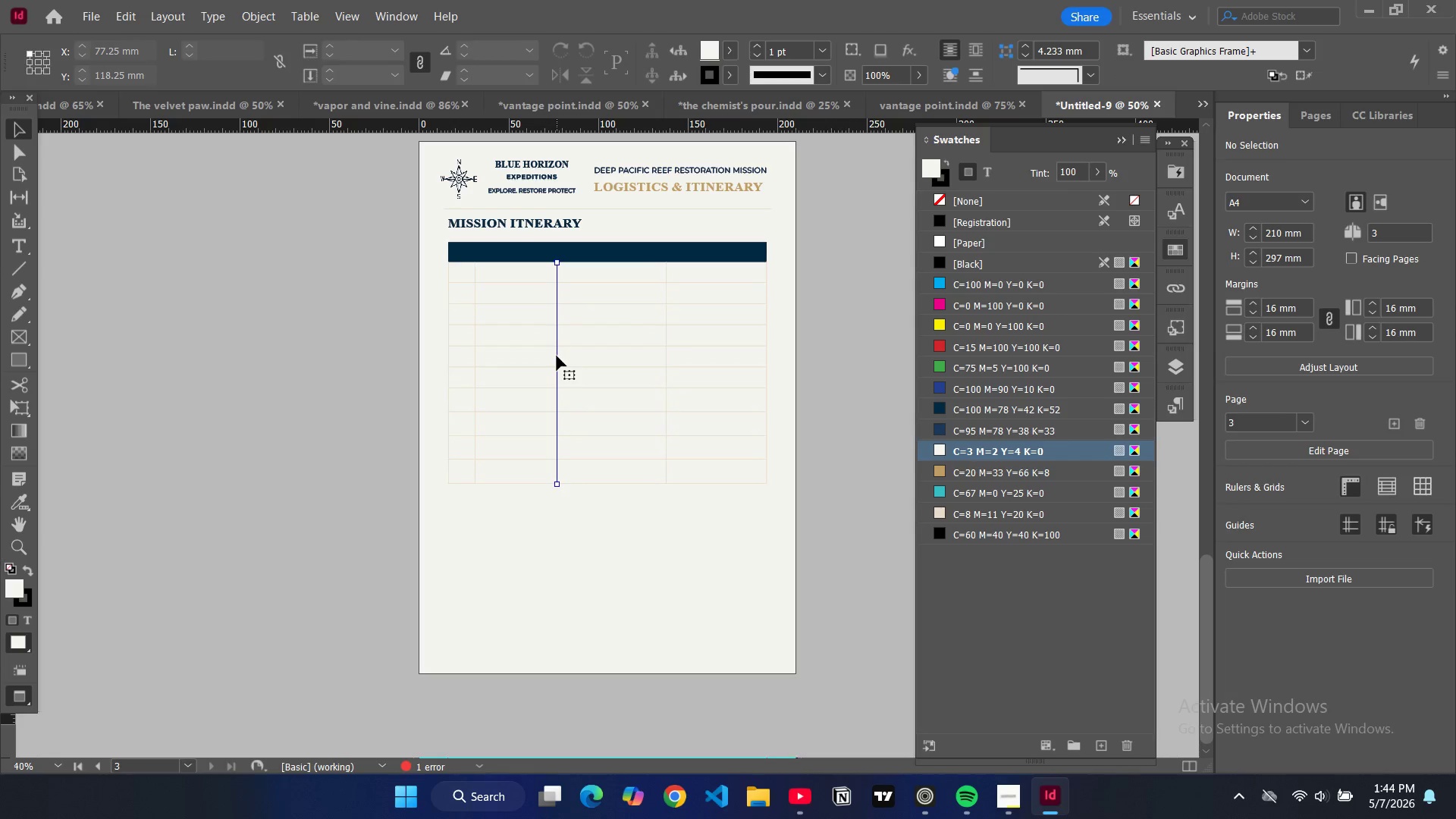 
left_click([557, 356])
 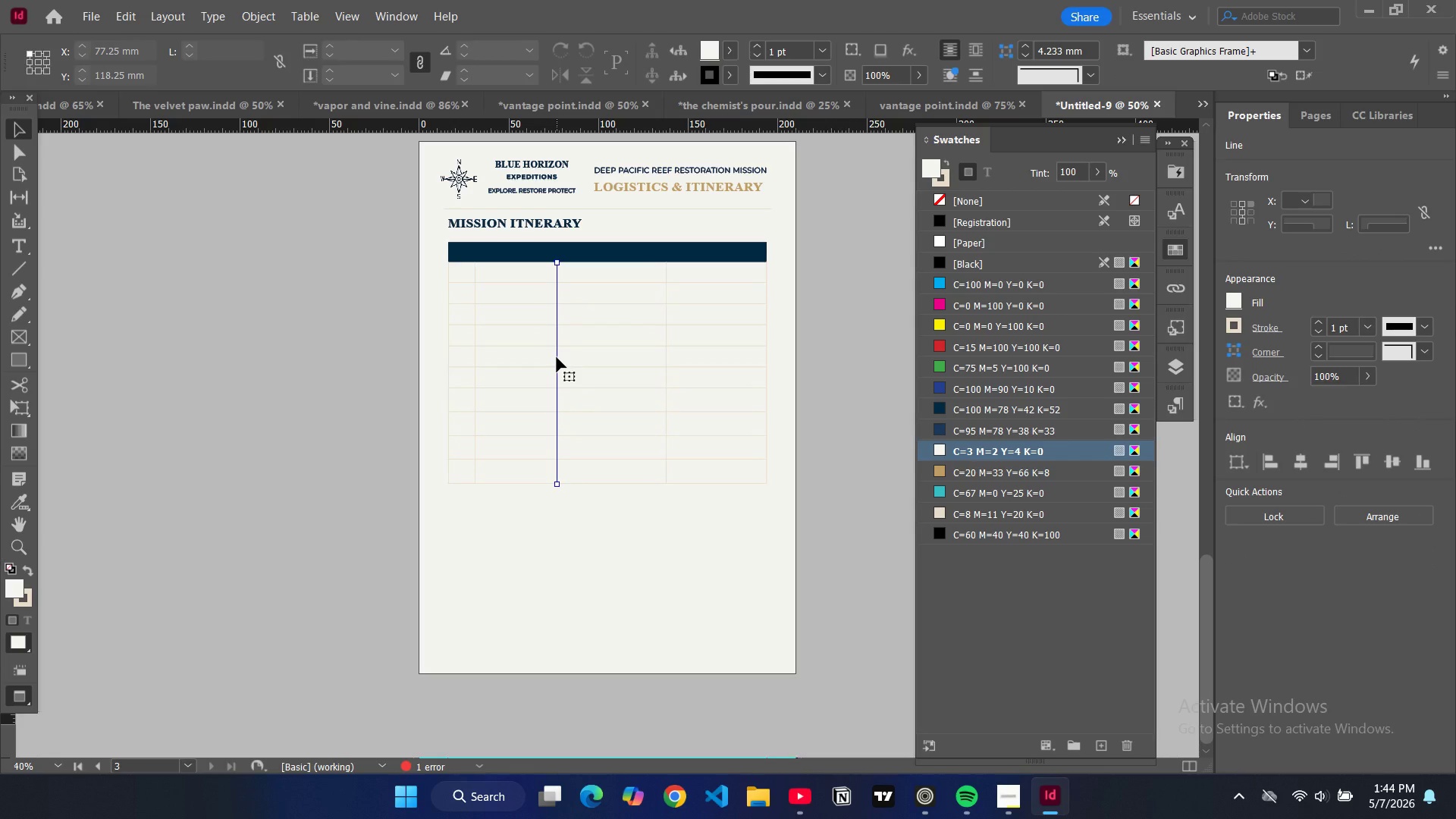 
left_click_drag(start_coordinate=[557, 357], to_coordinate=[535, 360])
 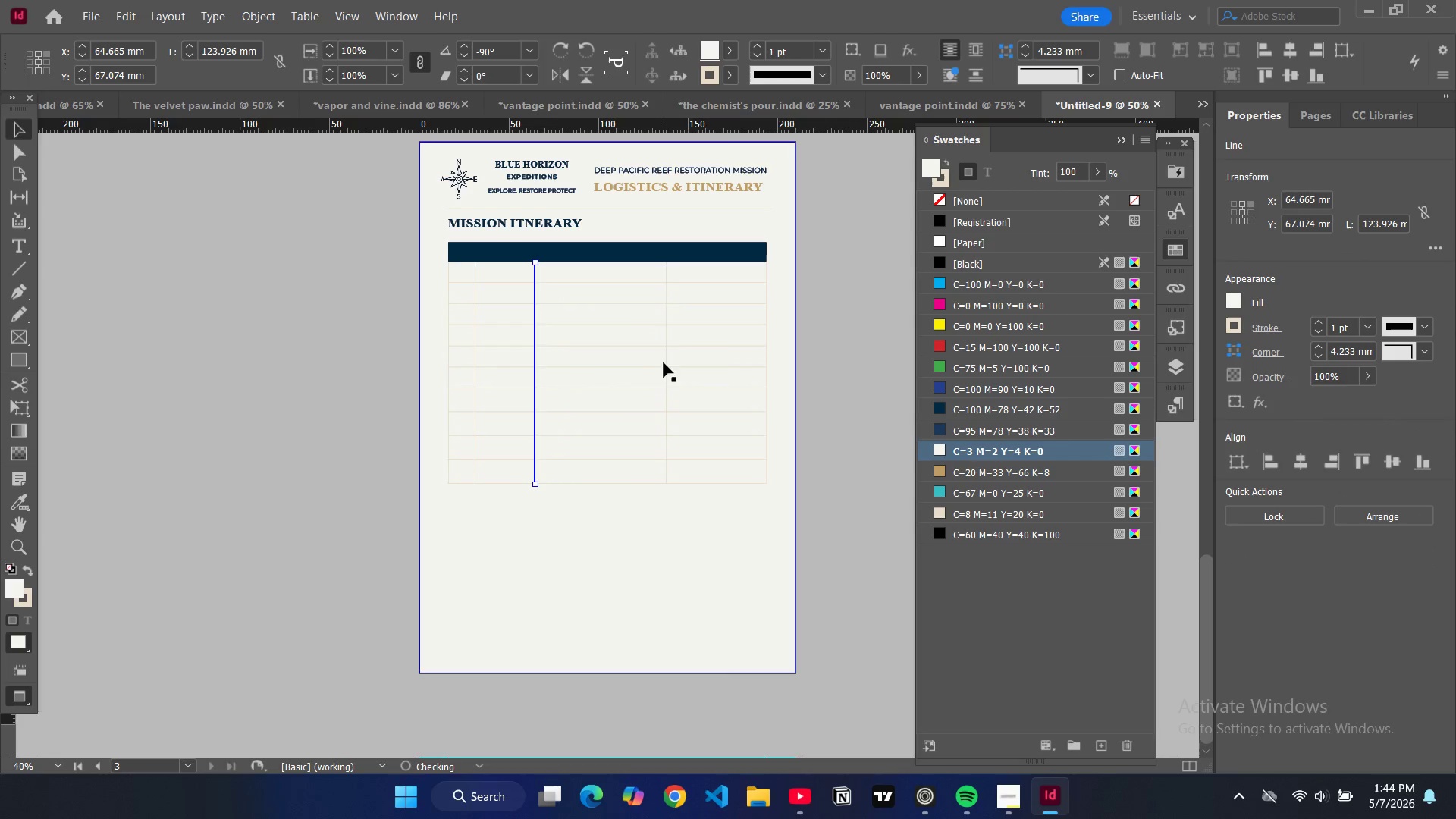 
left_click([664, 362])
 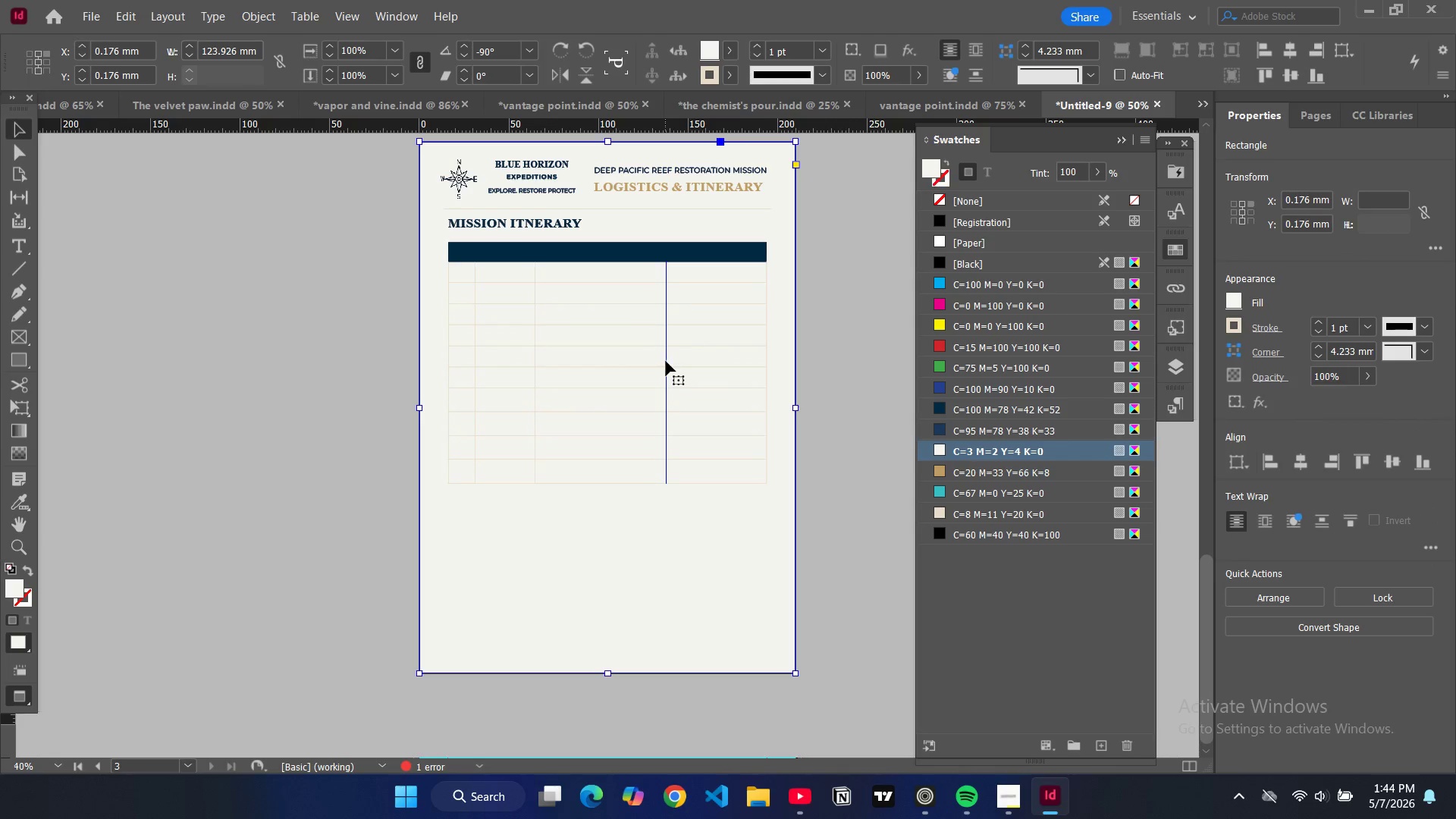 
left_click([666, 361])
 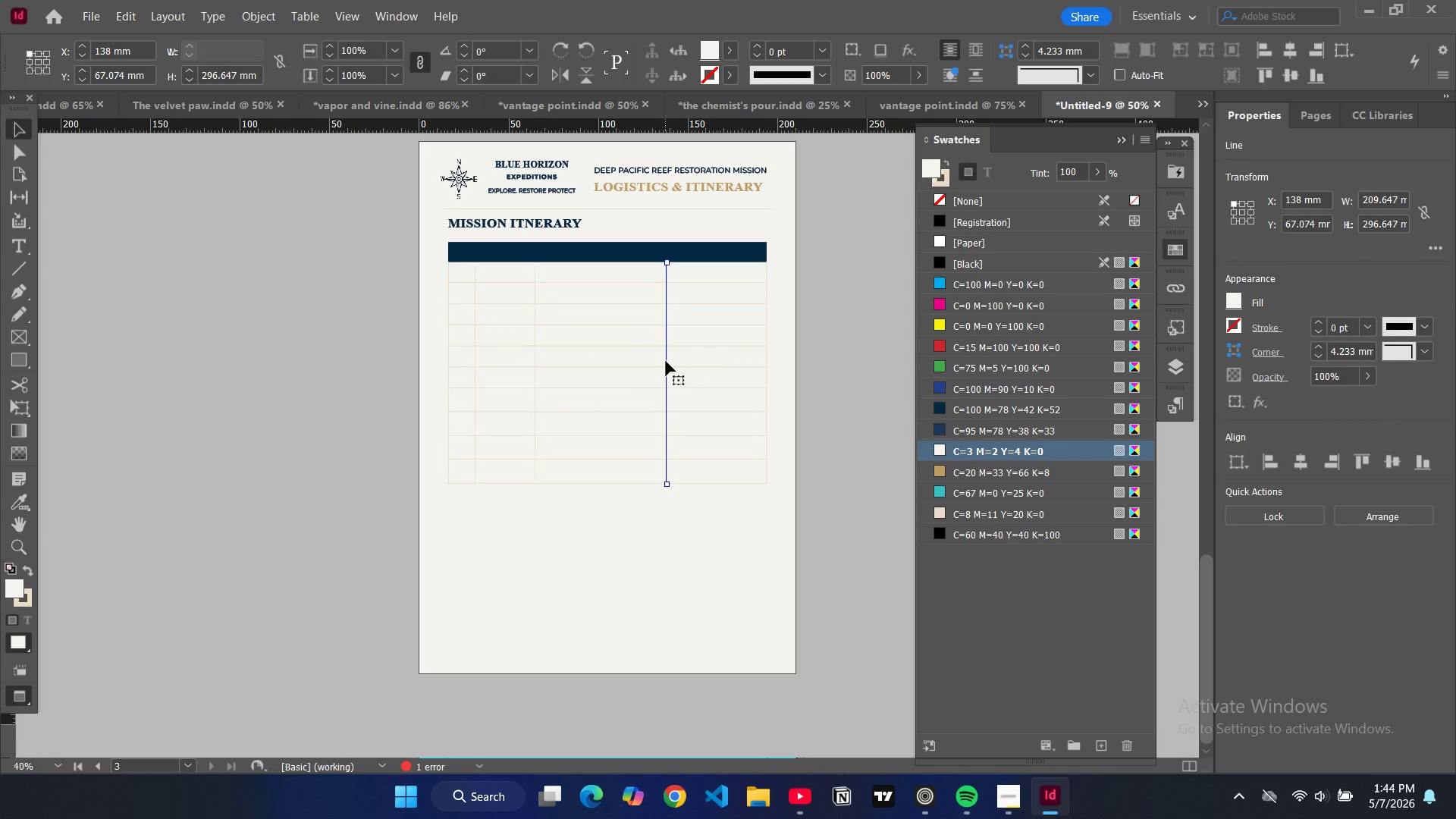 
left_click_drag(start_coordinate=[666, 361], to_coordinate=[647, 360])
 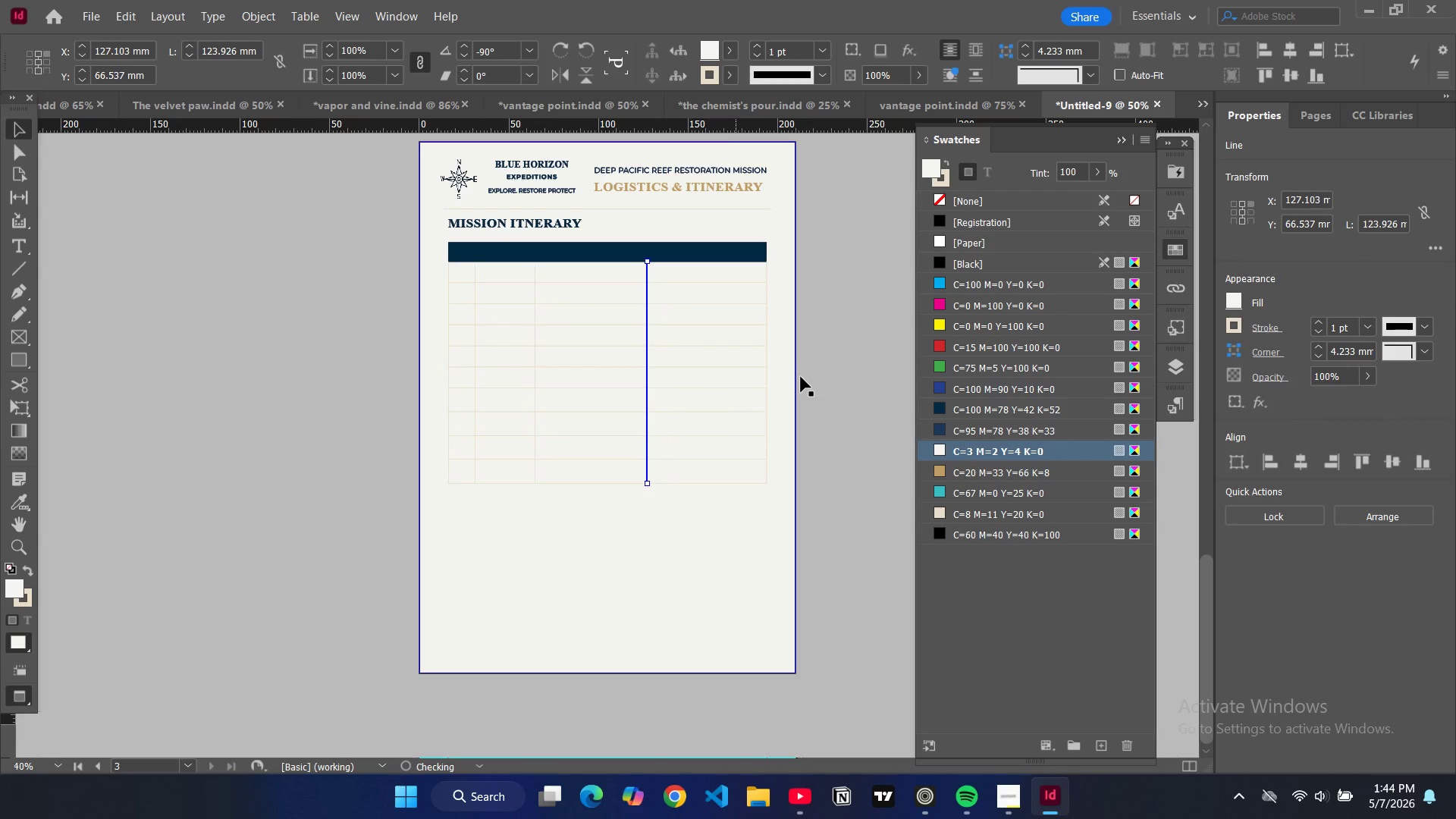 
left_click([801, 377])
 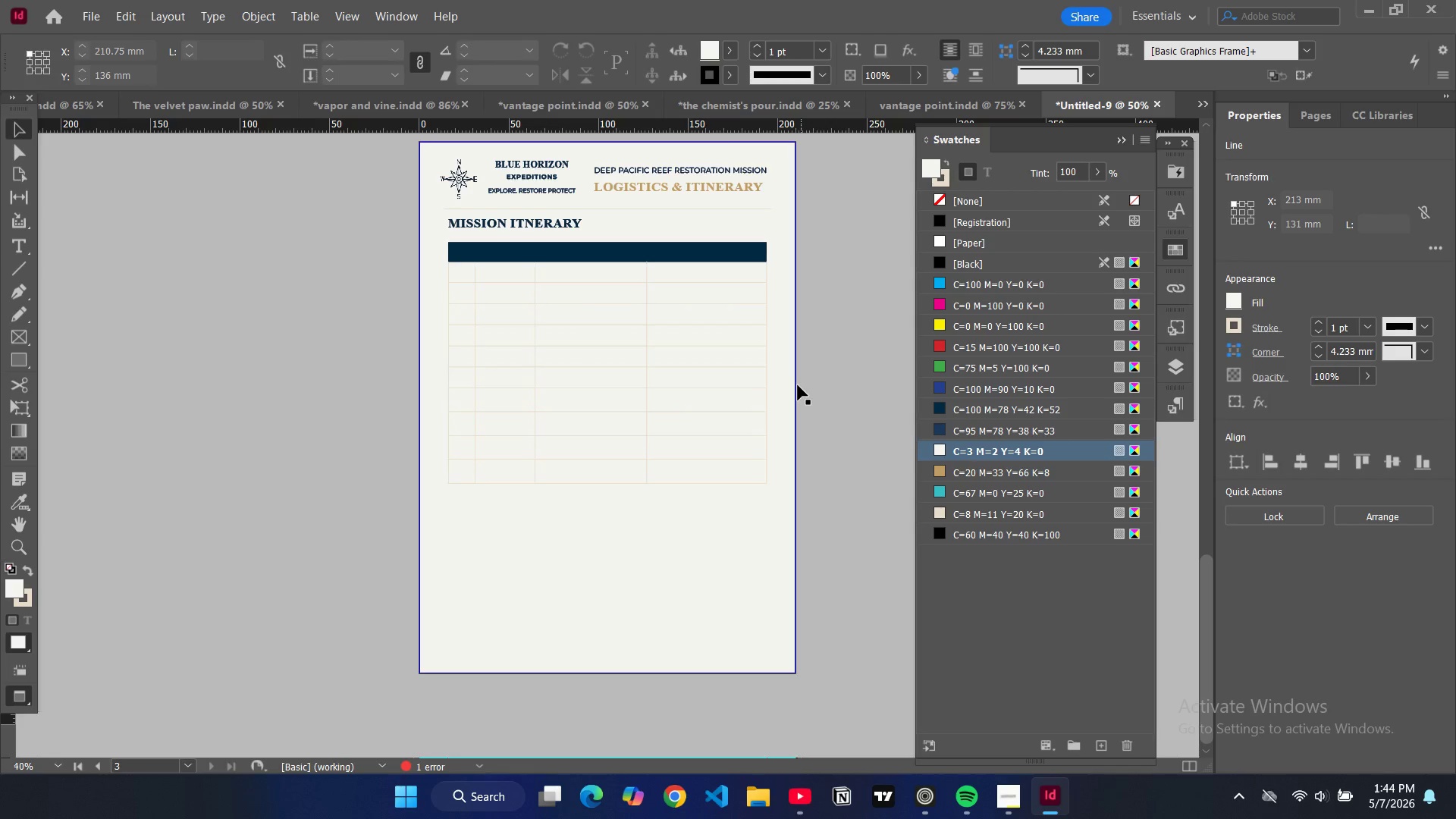 
scroll: coordinate [649, 401], scroll_direction: up, amount: 14.0
 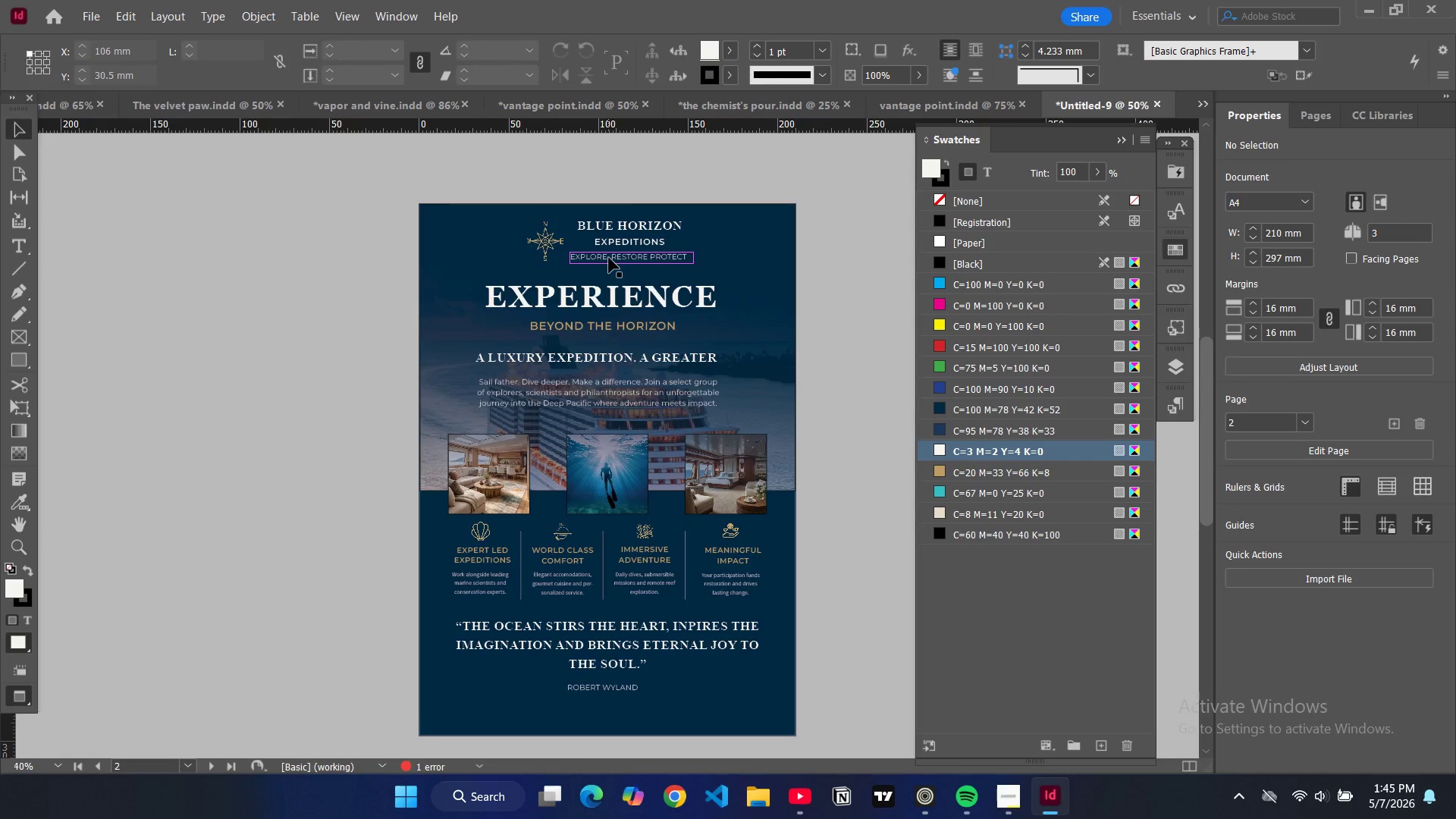 
left_click([609, 258])
 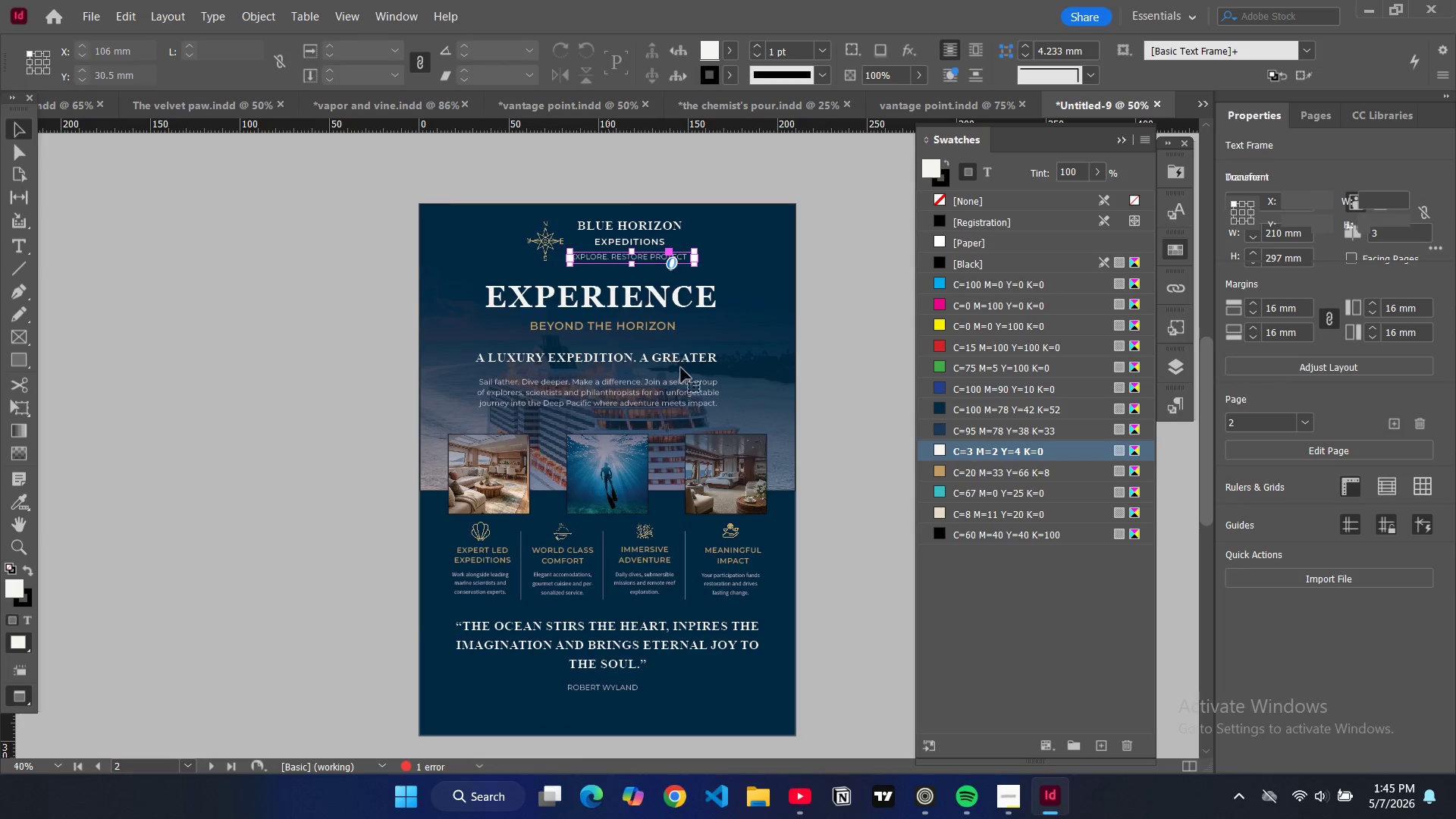 
key(Control+C)
 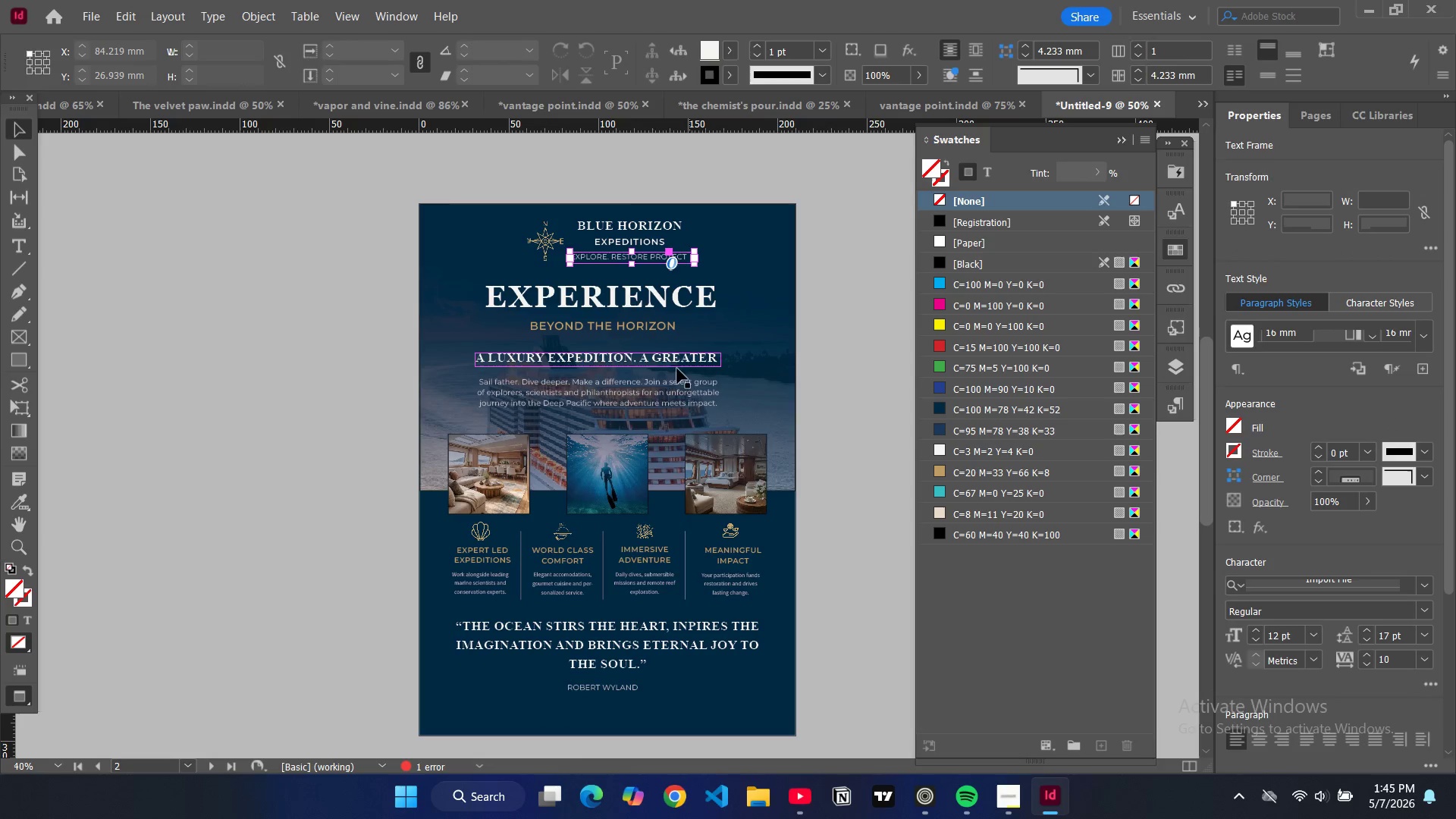 
scroll: coordinate [623, 447], scroll_direction: down, amount: 13.0
 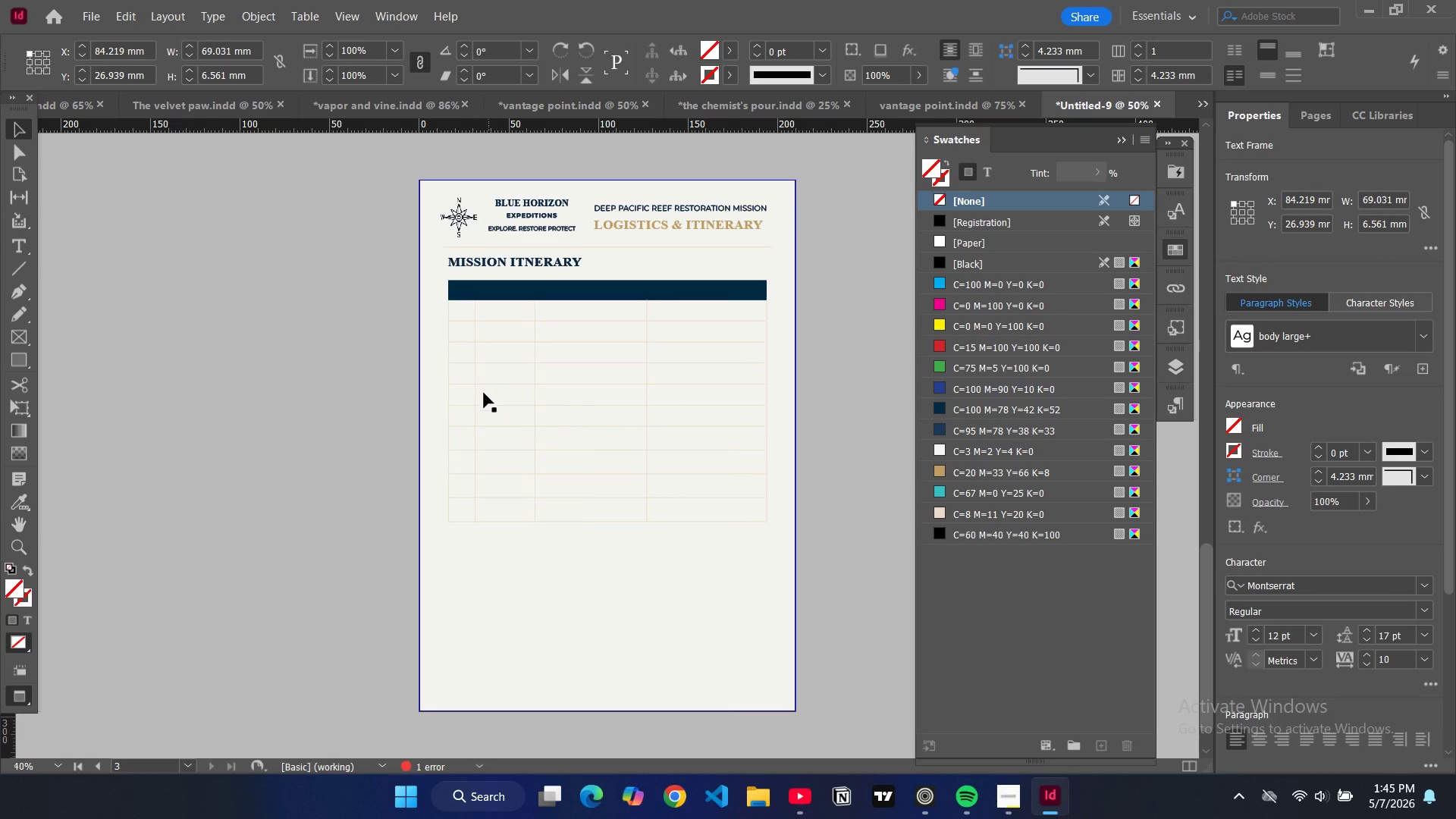 
key(Control+V)
 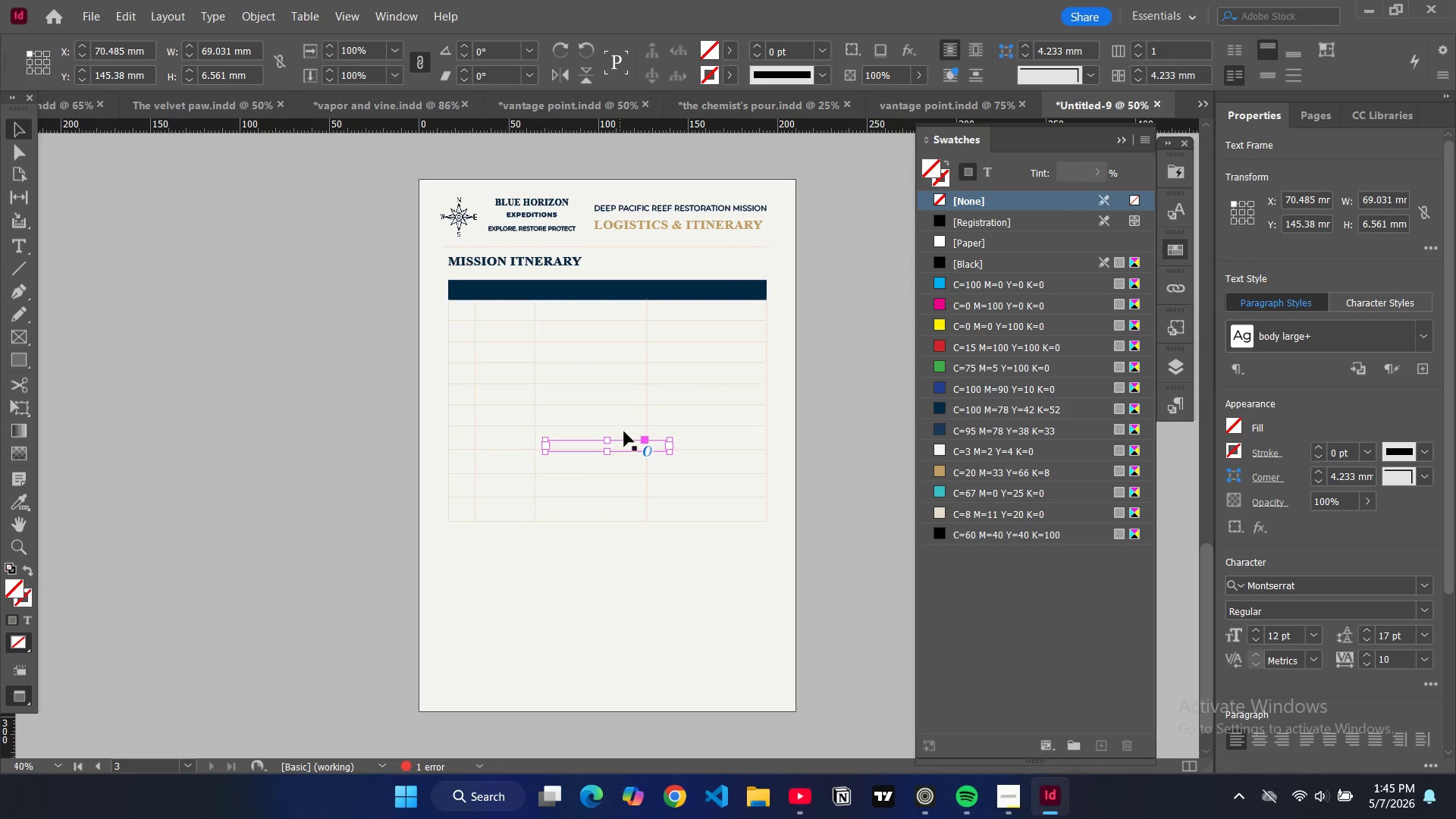 
double_click([626, 443])
 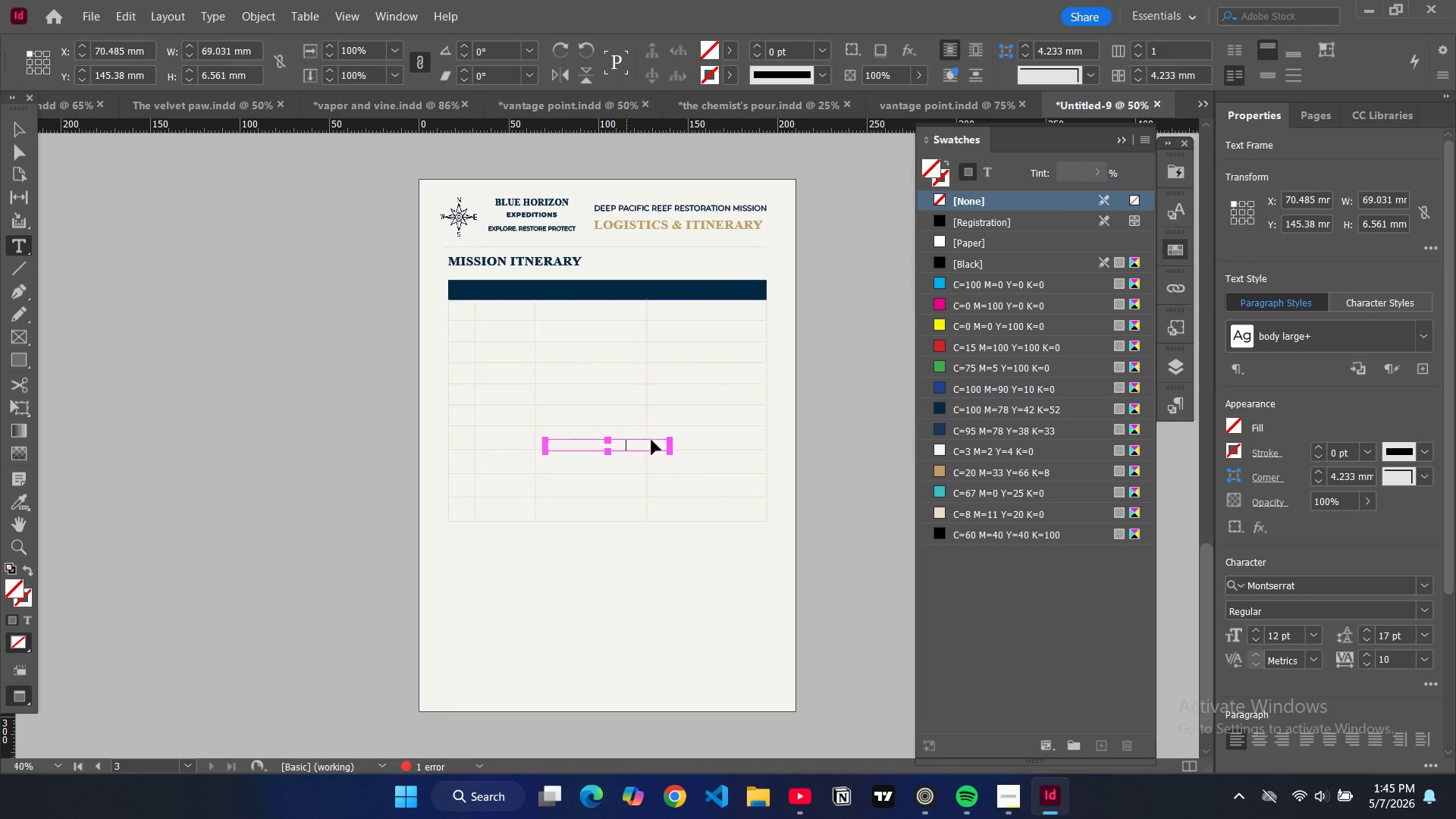 
key(Control+A)
 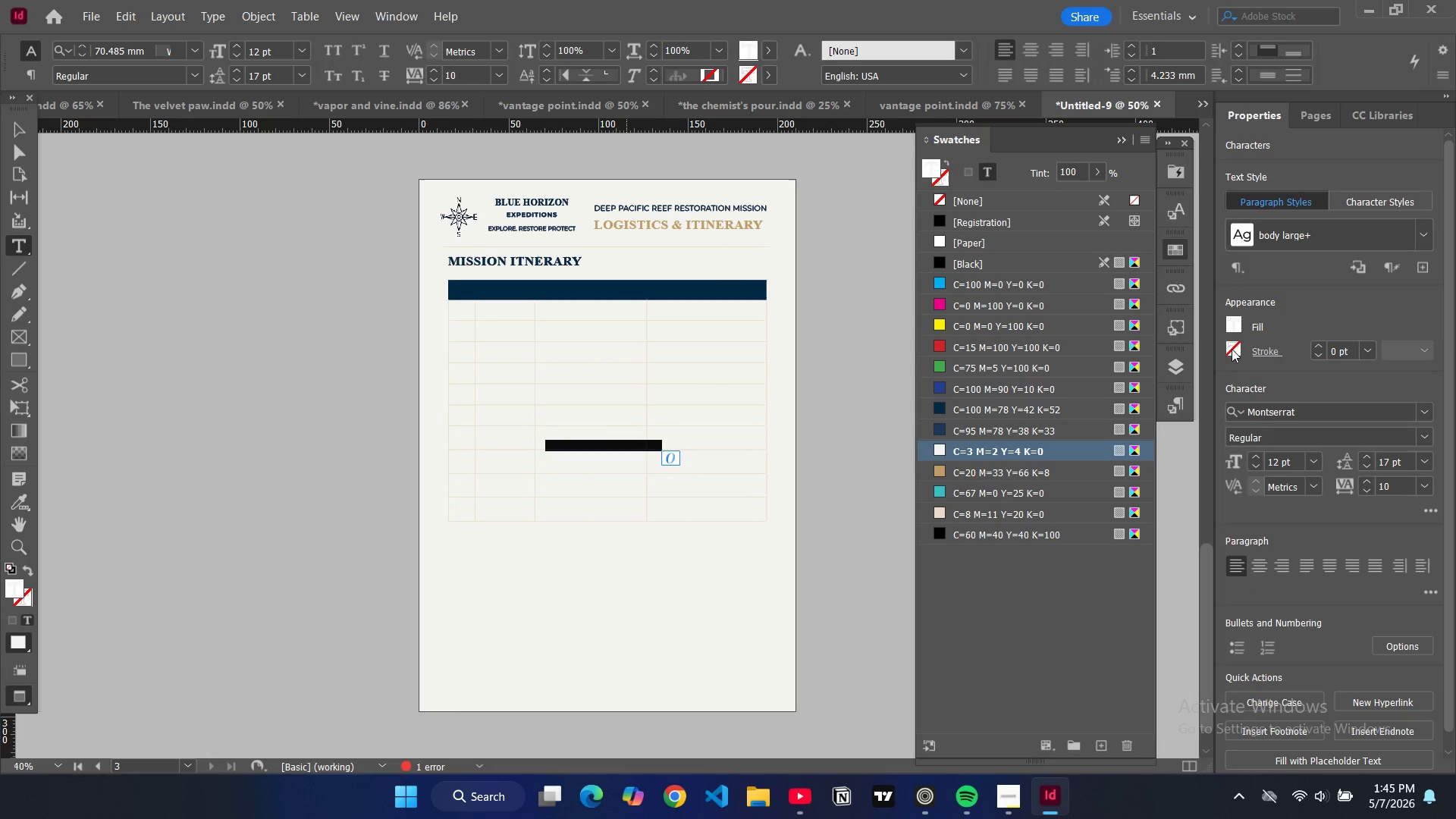 
left_click([1235, 328])
 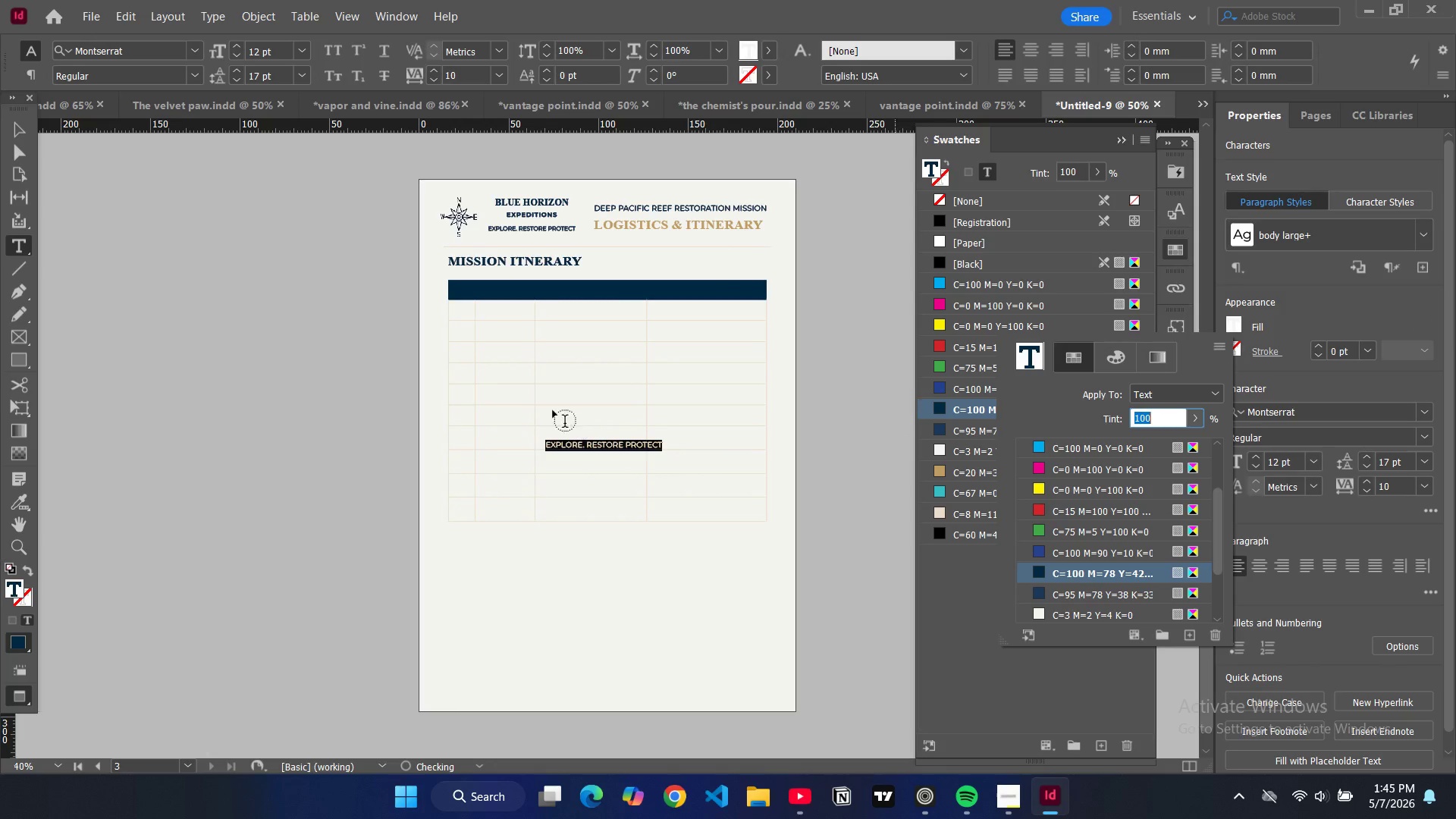 
wait(5.22)
 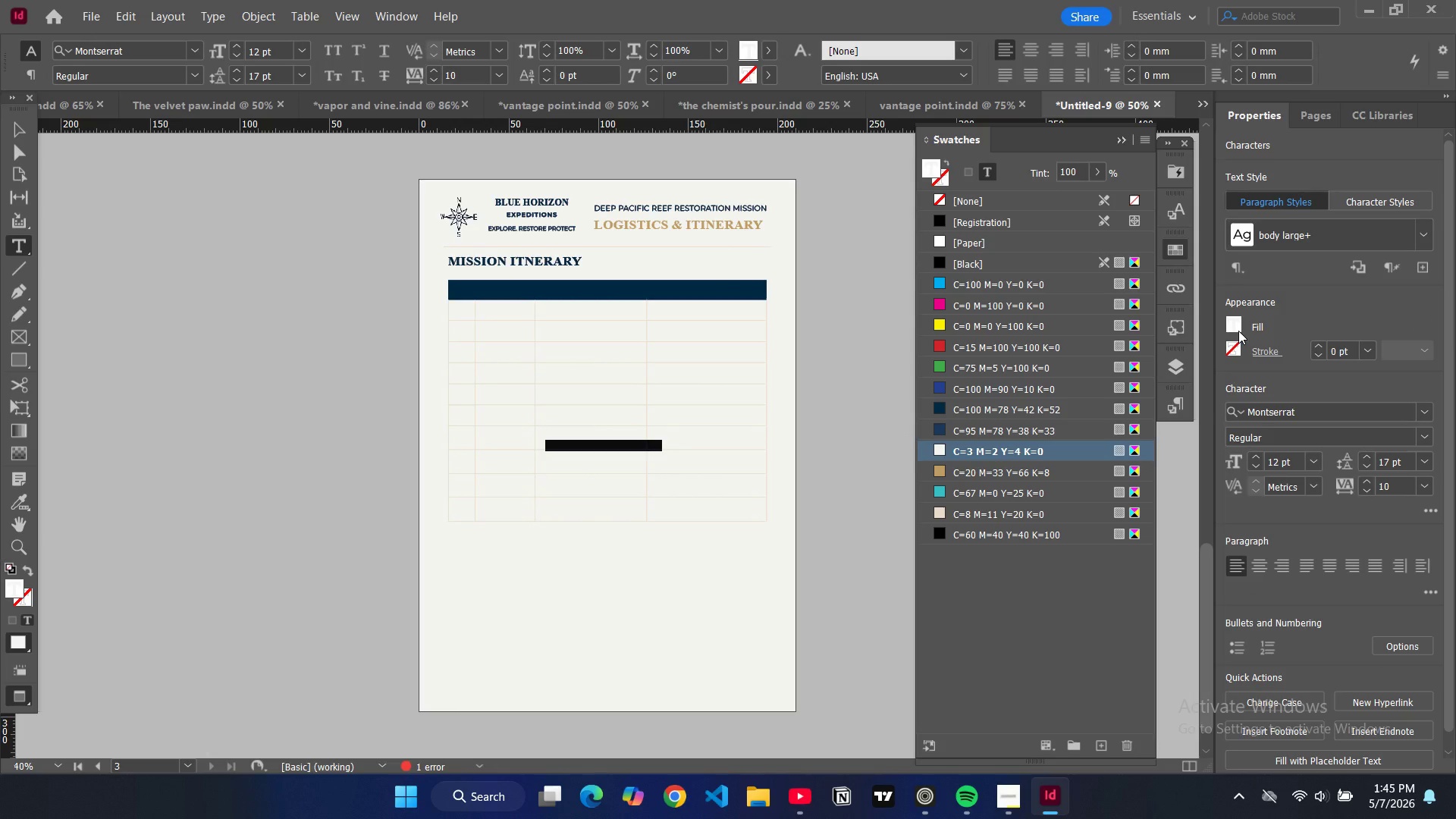 
left_click([23, 130])
 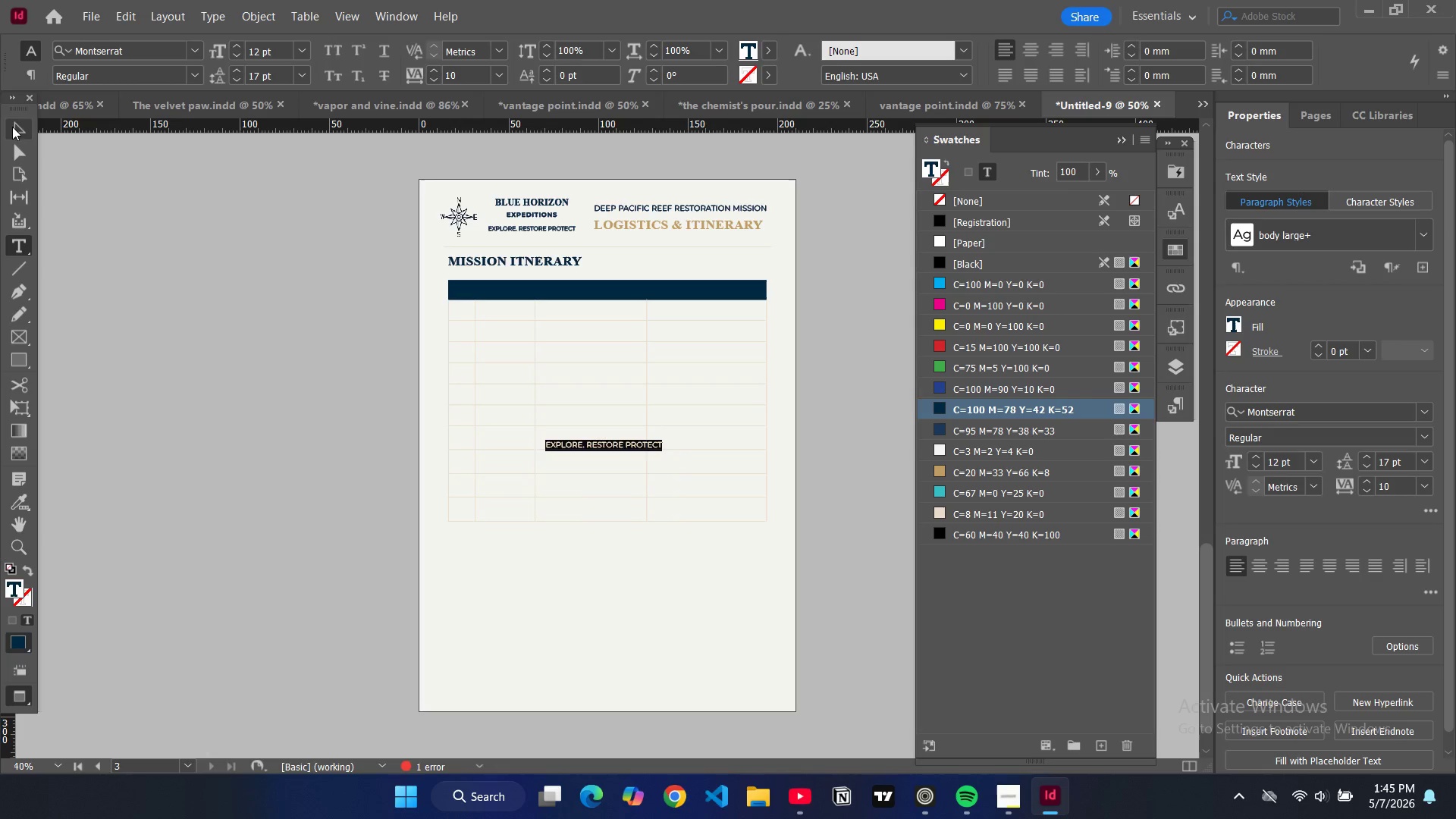 
left_click([14, 127])
 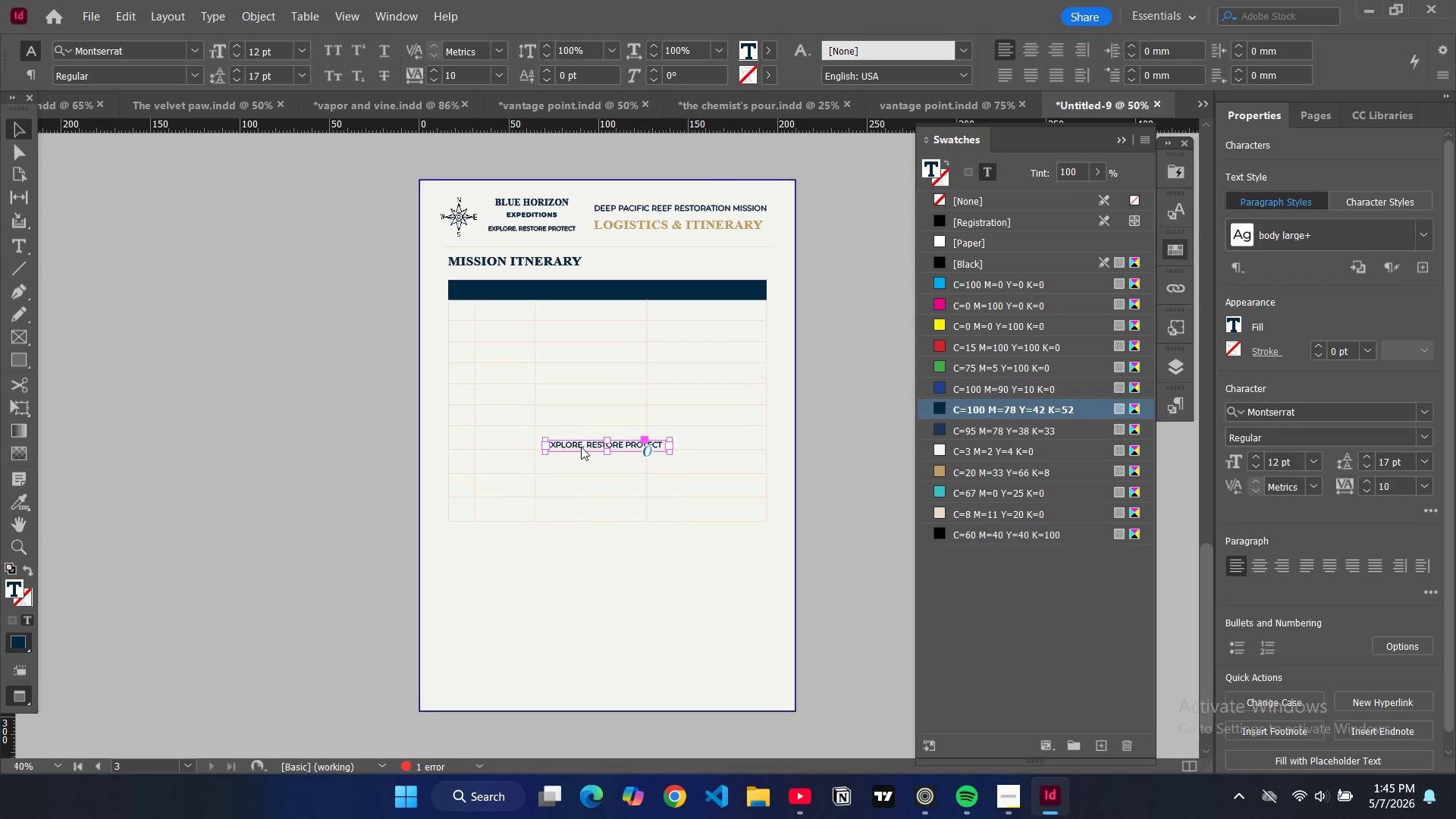 
left_click_drag(start_coordinate=[580, 447], to_coordinate=[489, 311])
 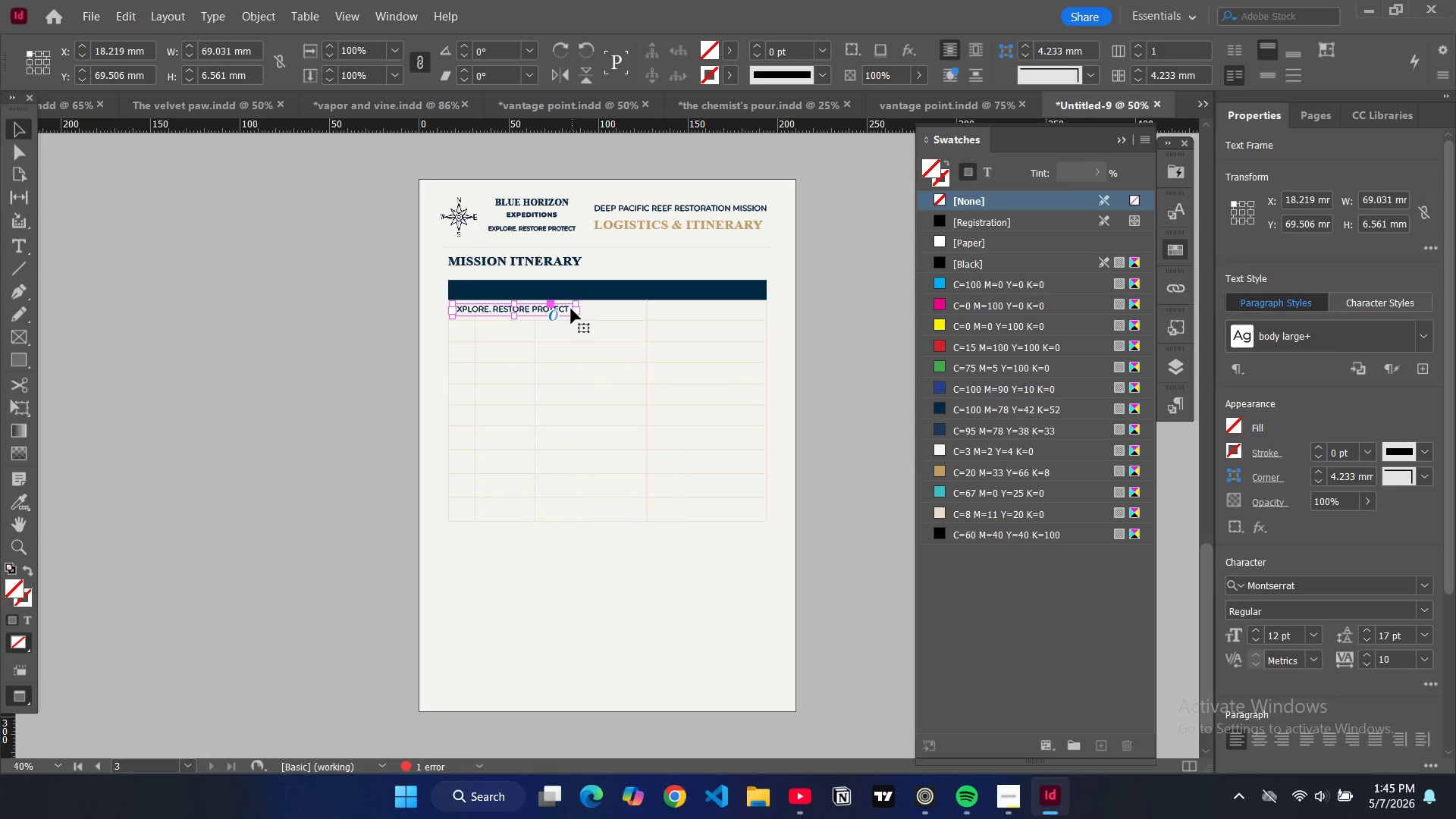 
double_click([570, 309])
 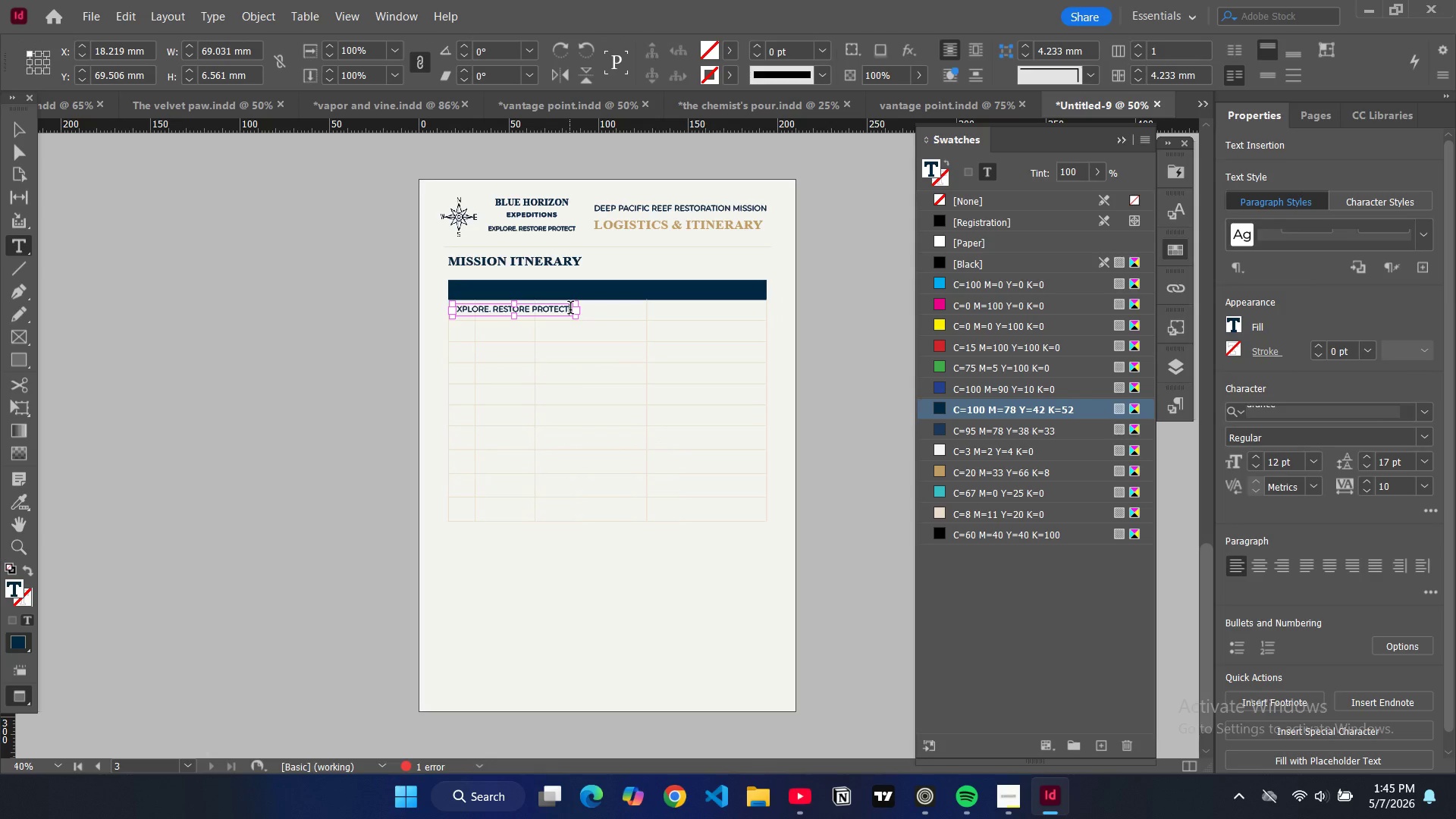 
key(Control+A)
 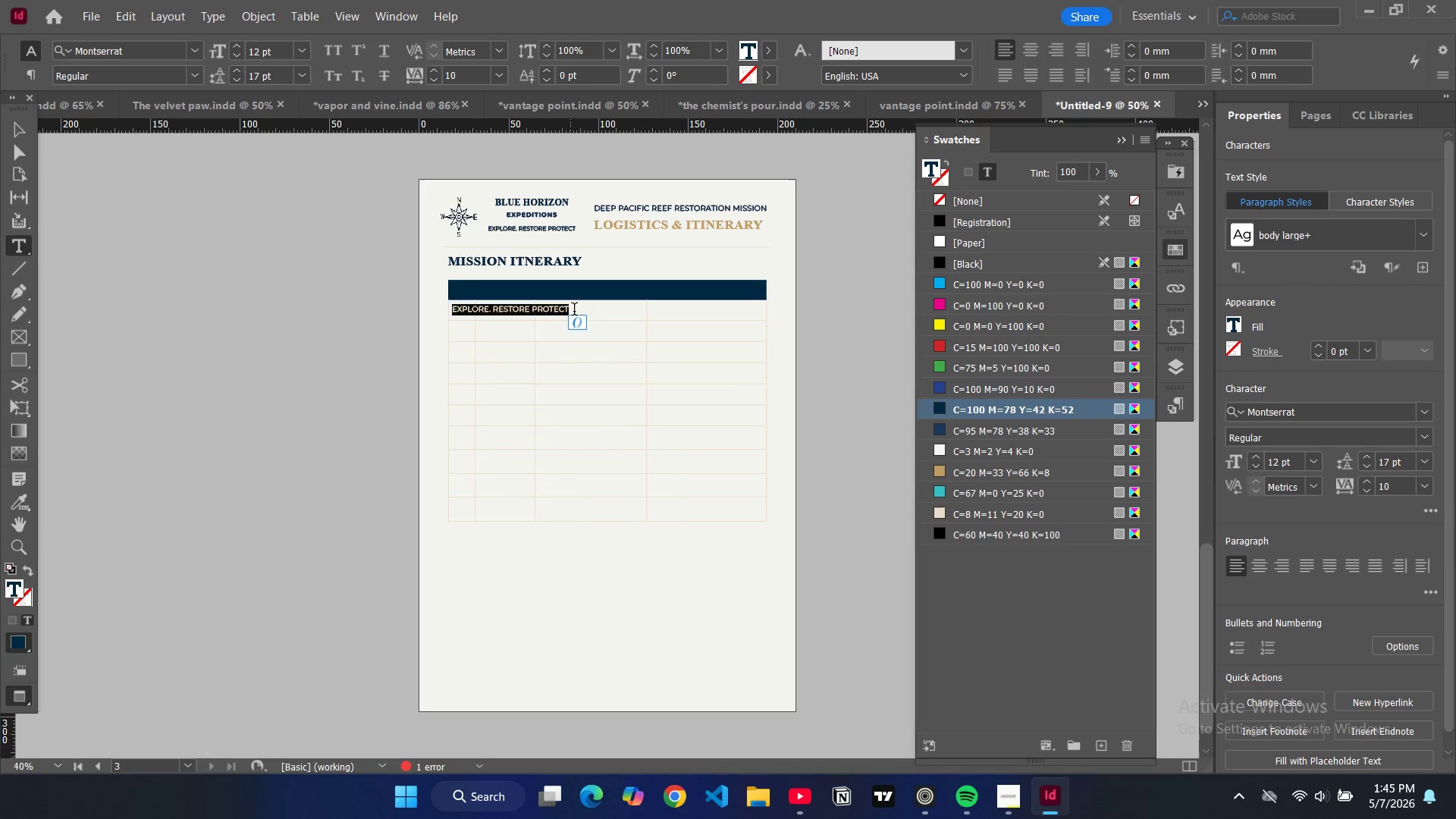 
key(1)
 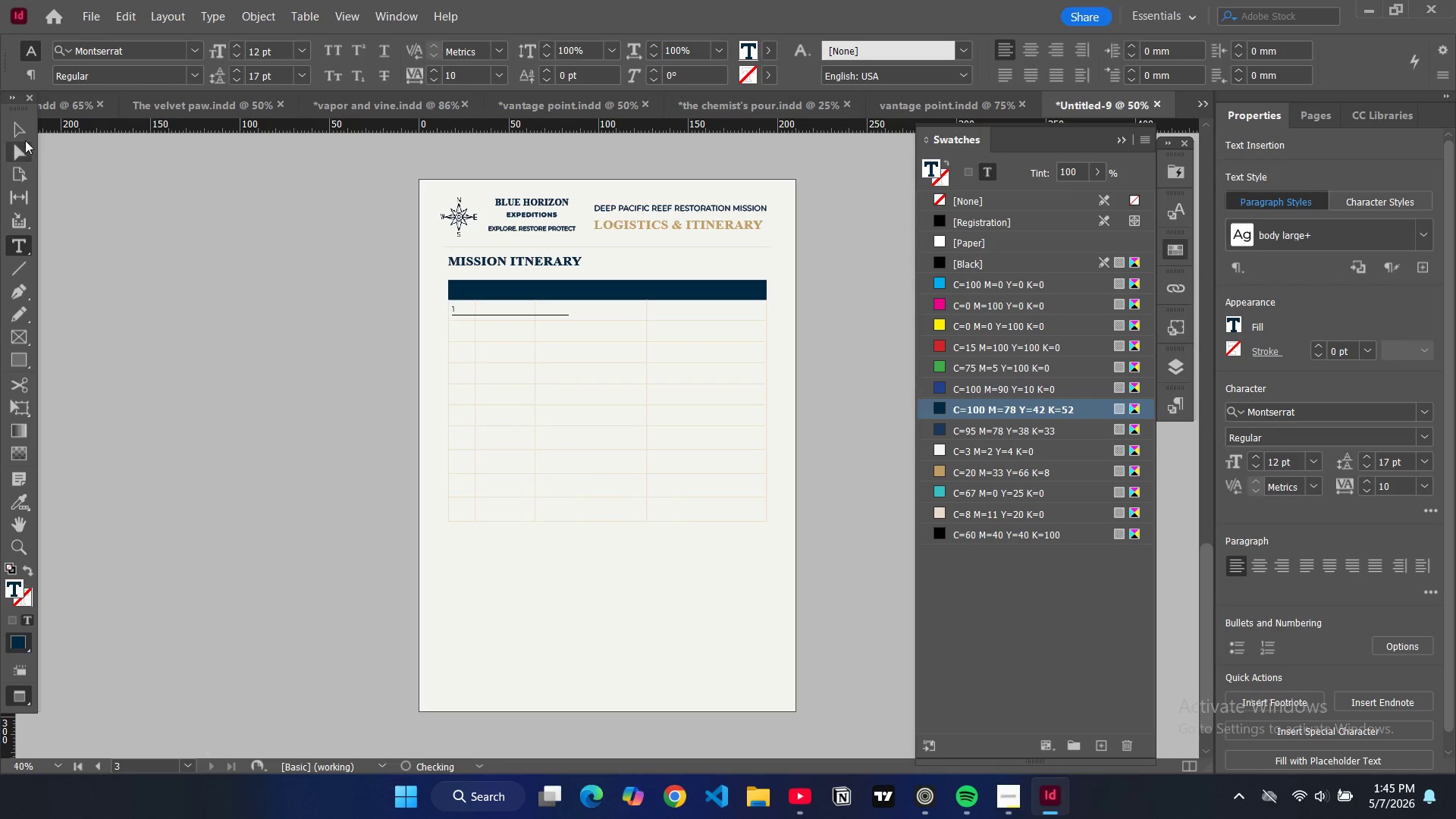 
left_click([22, 136])
 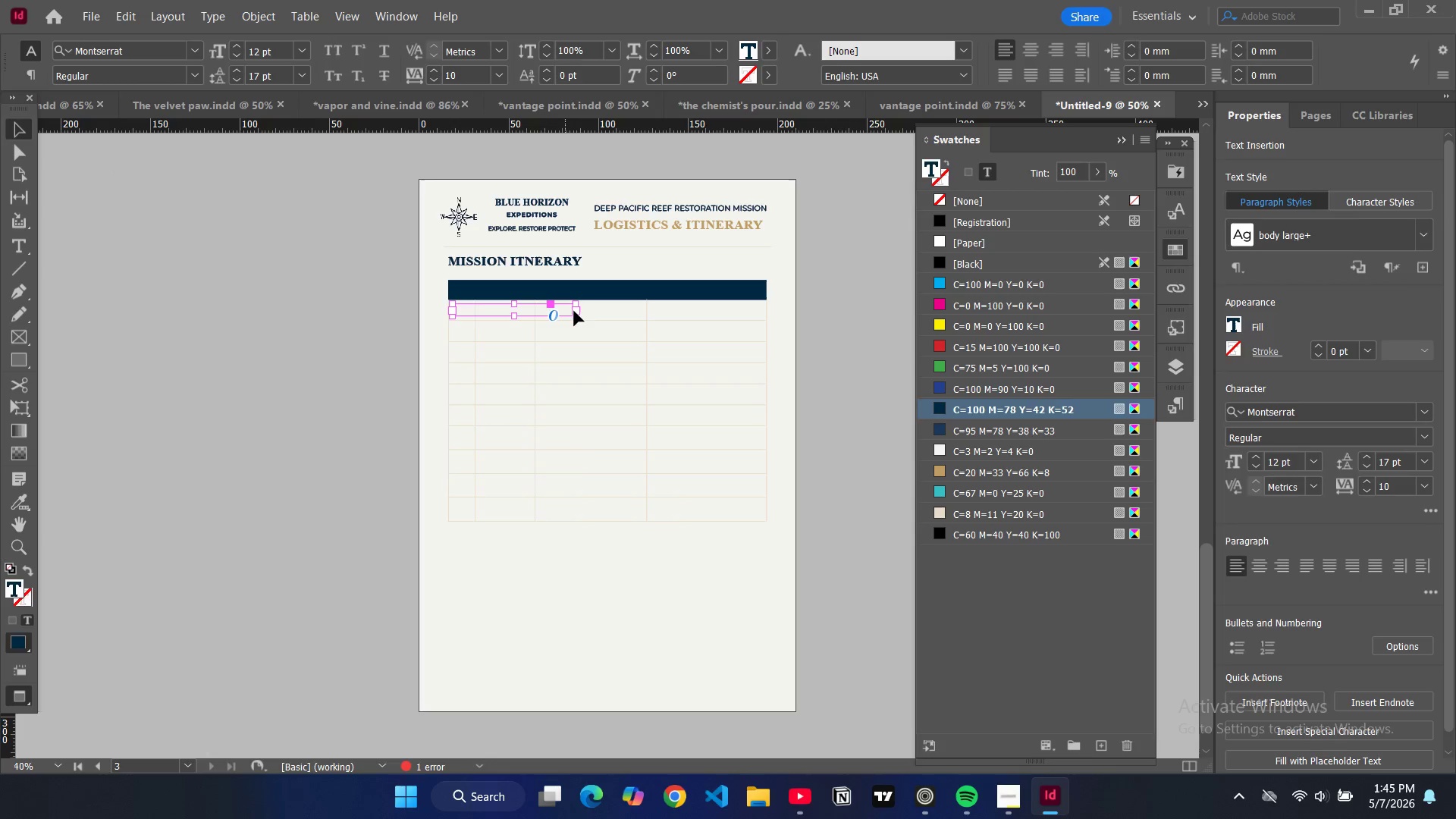 
left_click_drag(start_coordinate=[575, 309], to_coordinate=[463, 311])
 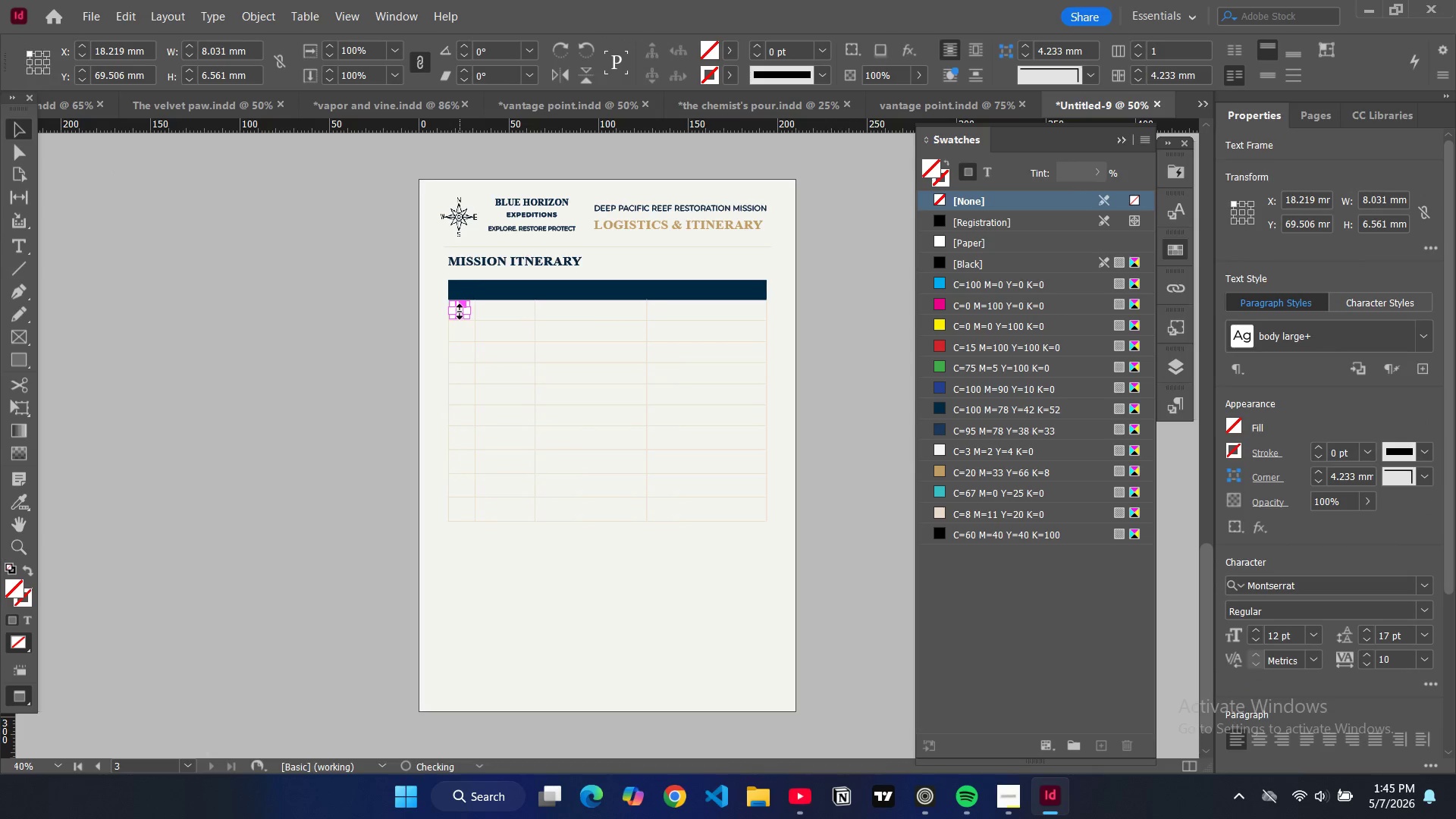 
key(Control+Shift+C)
 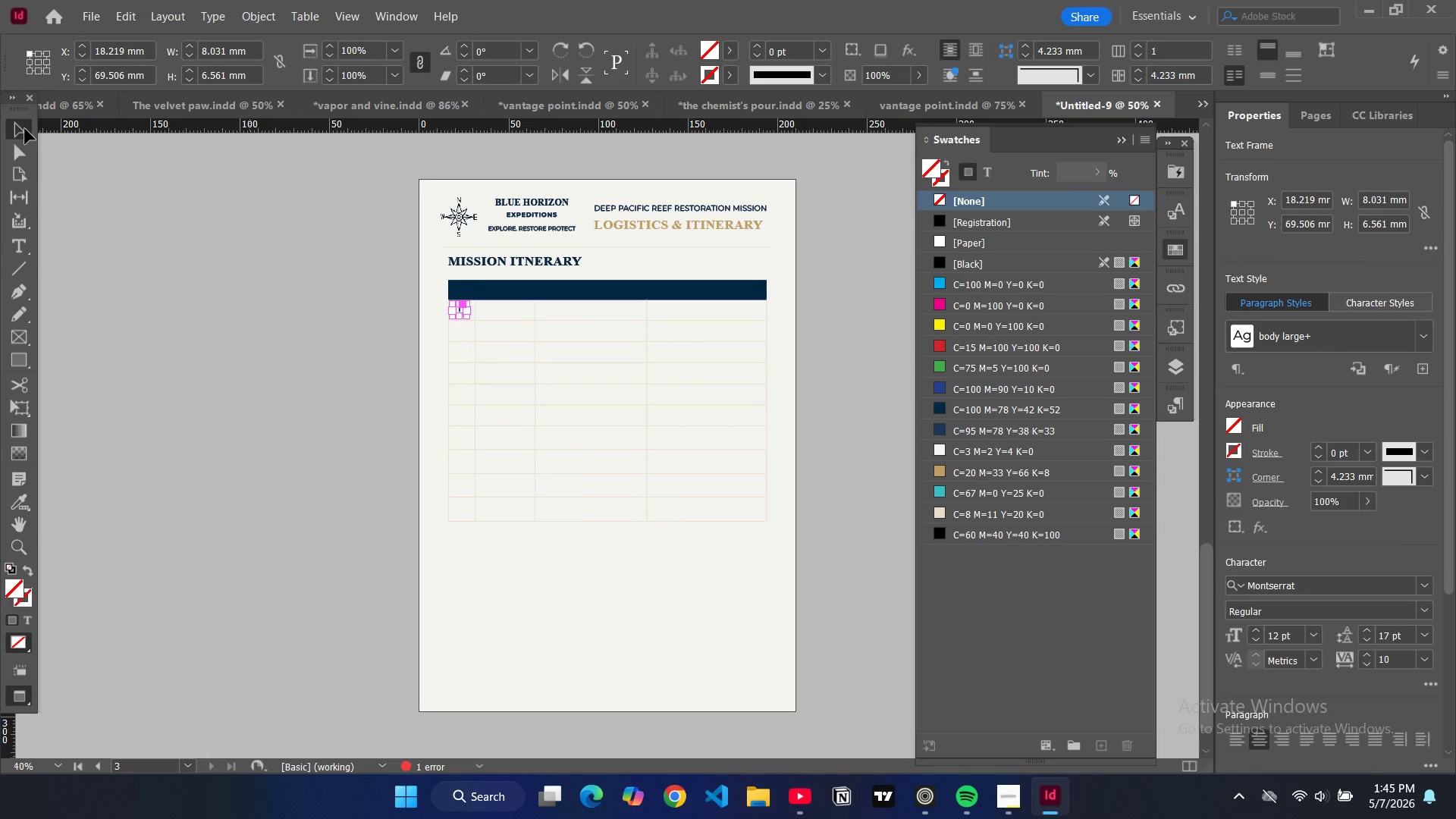 
left_click([24, 128])
 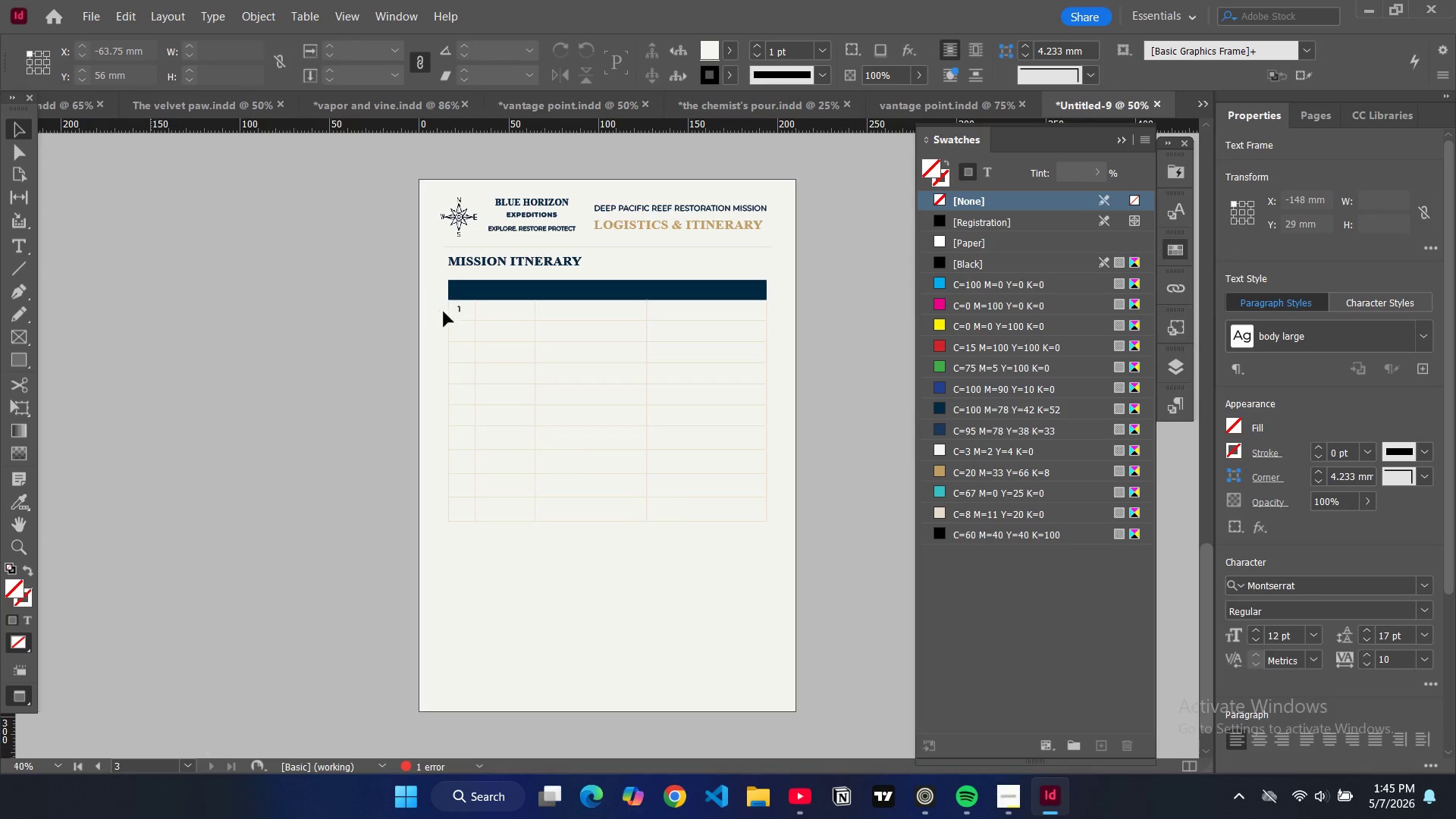 
mouse_move([477, 322])
 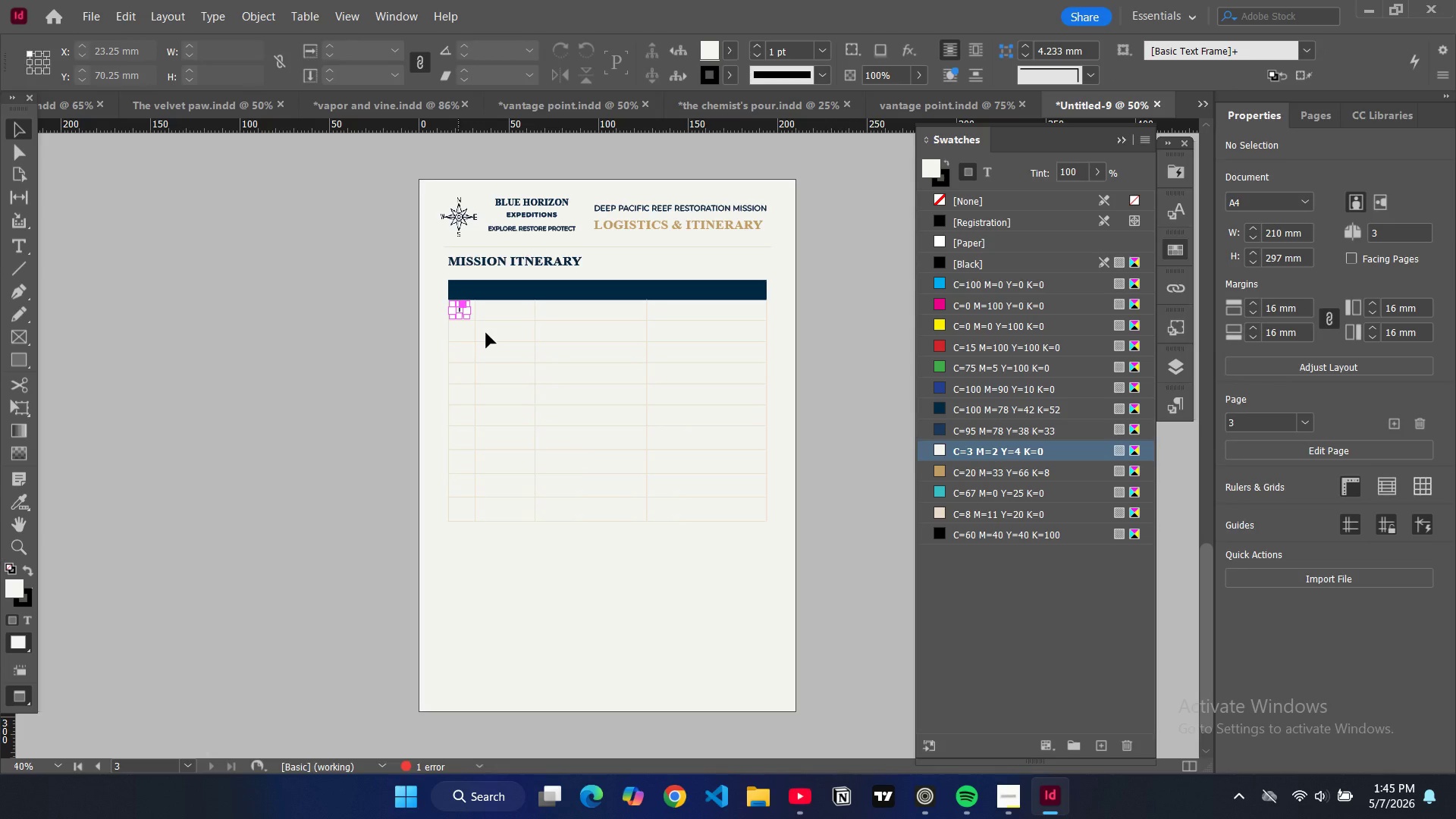 
key(Control+C)
 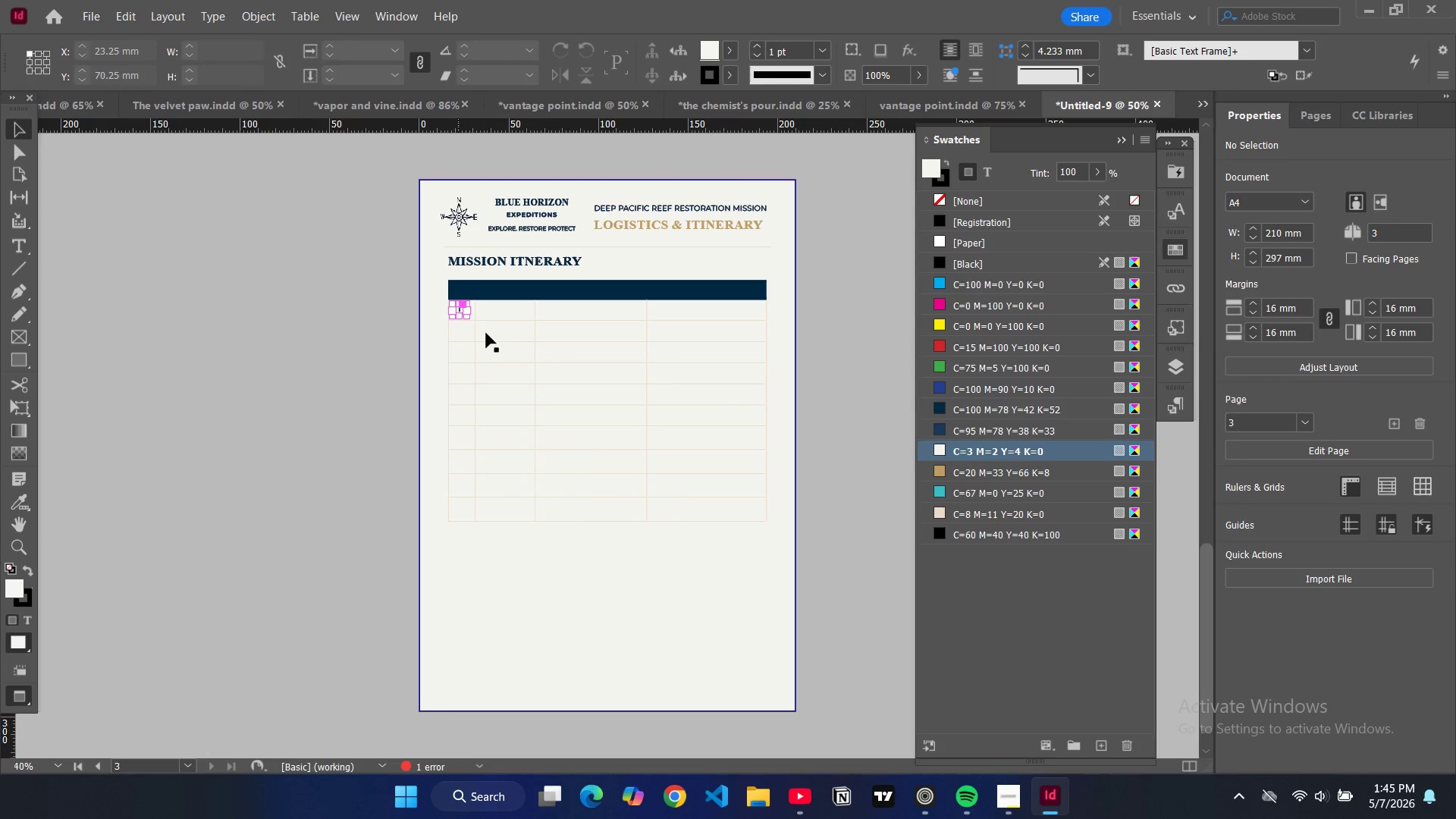 
key(Control+V)
 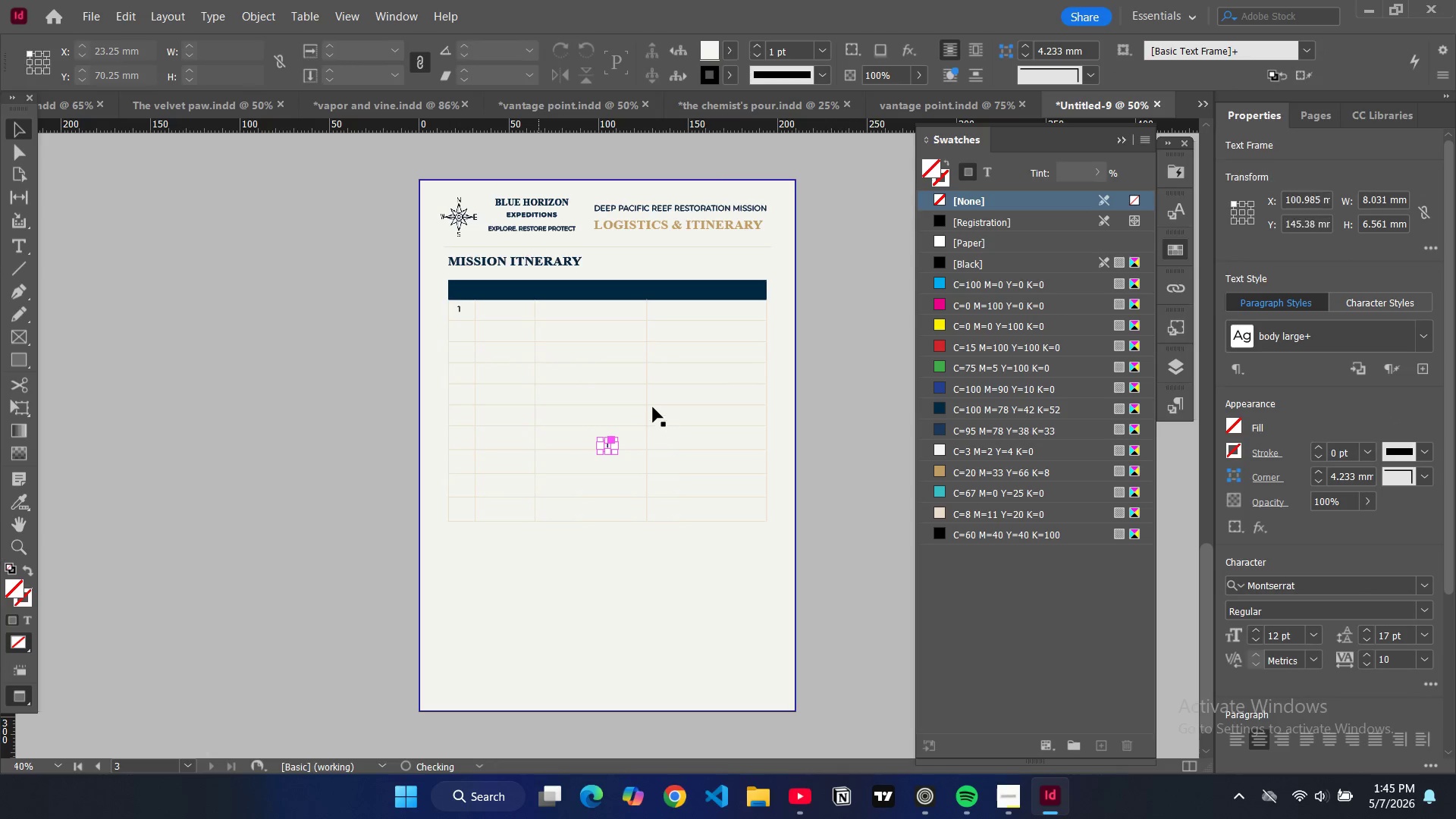 
key(Control+Equal)
 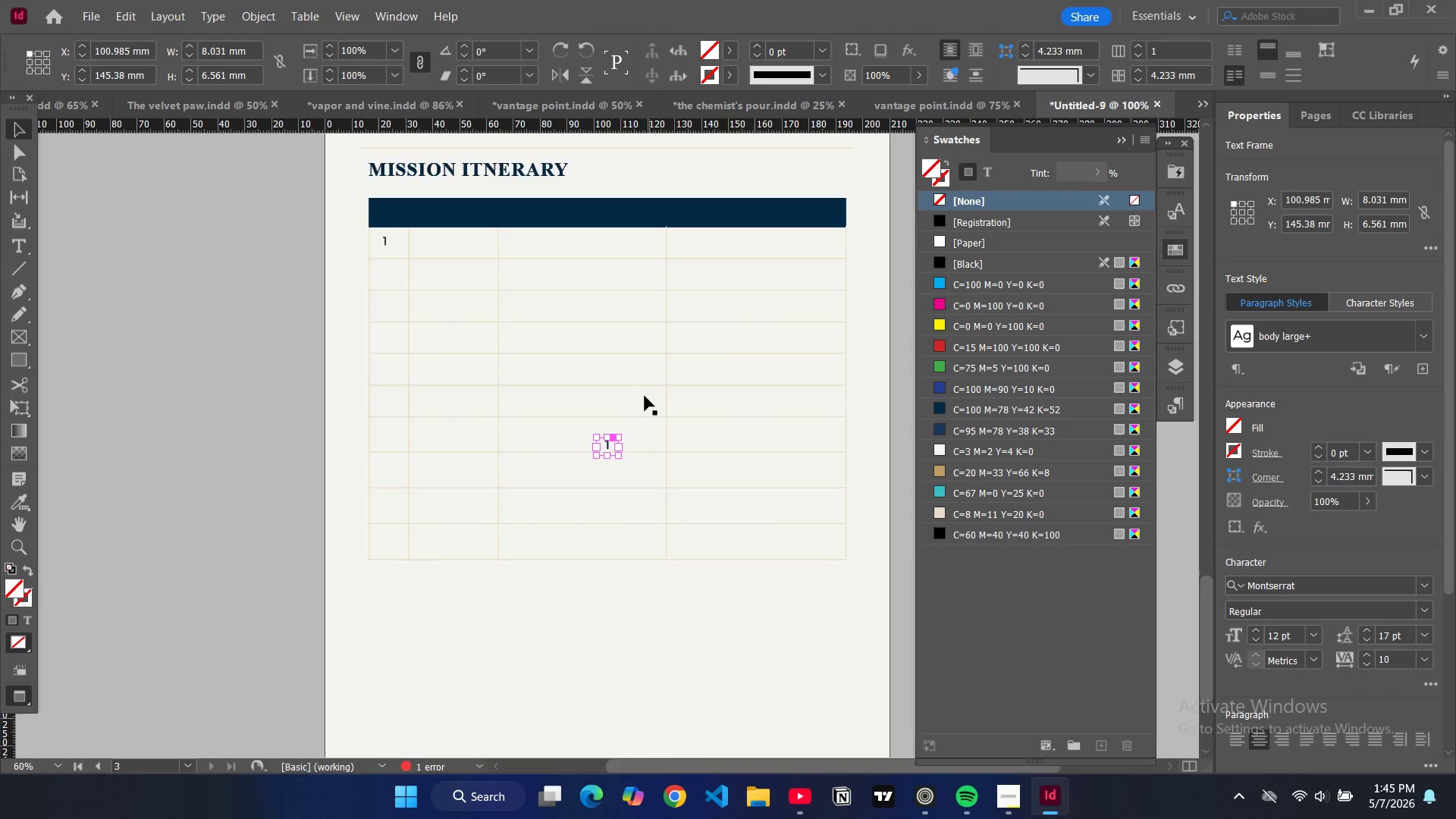 
key(Control+Equal)
 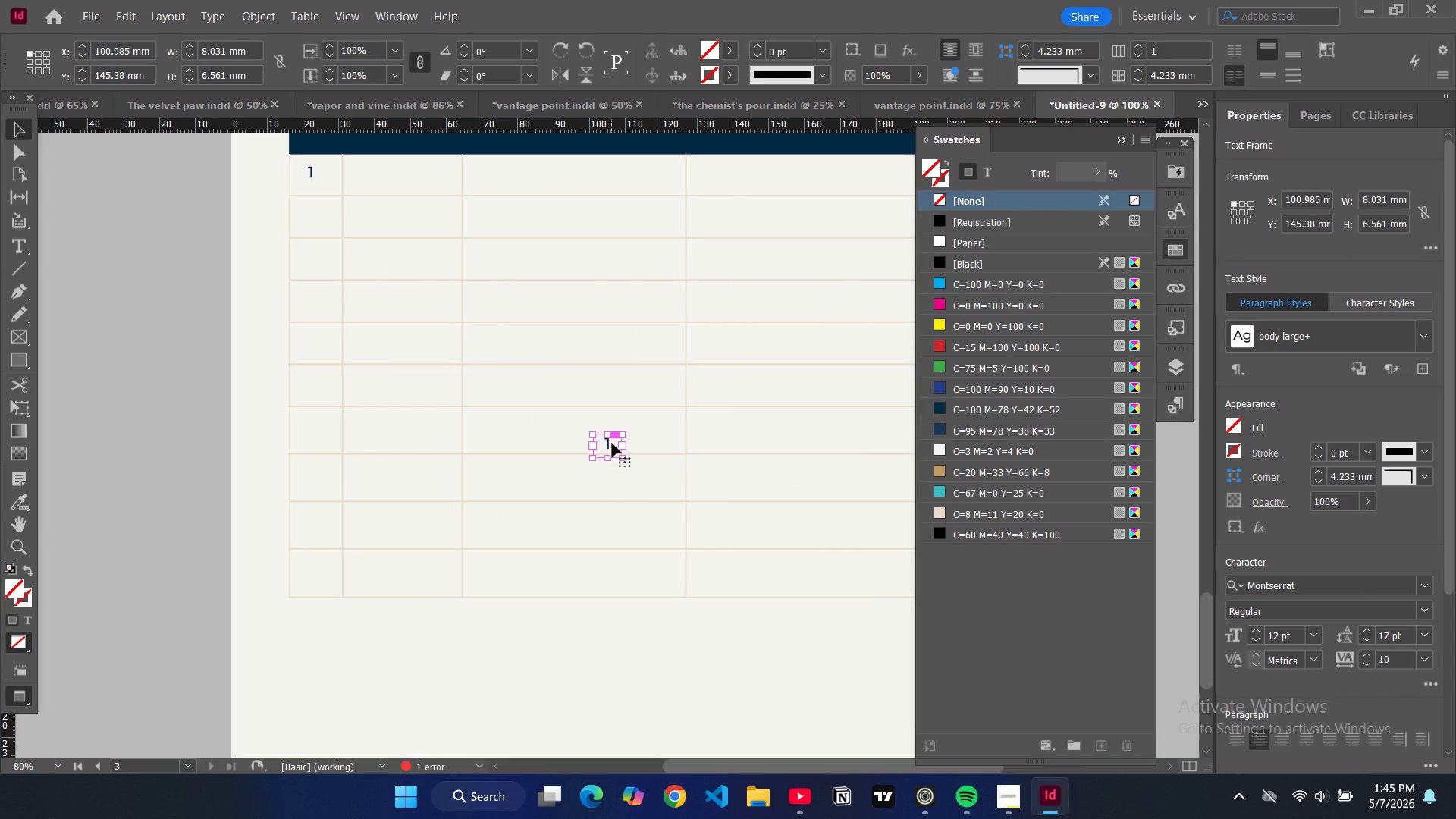 
left_click_drag(start_coordinate=[612, 443], to_coordinate=[316, 215])
 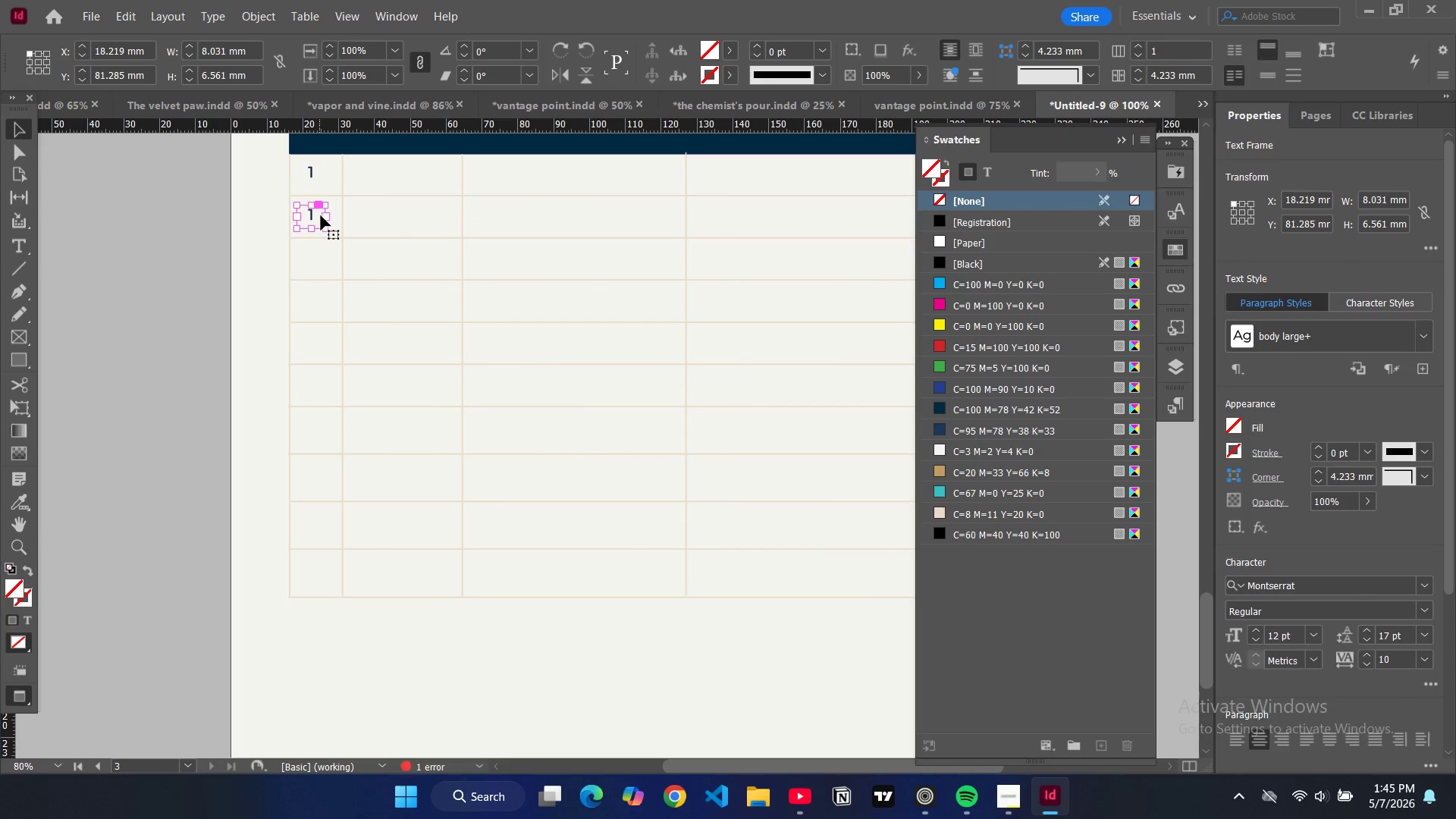 
key(Control+ControlLeft)
 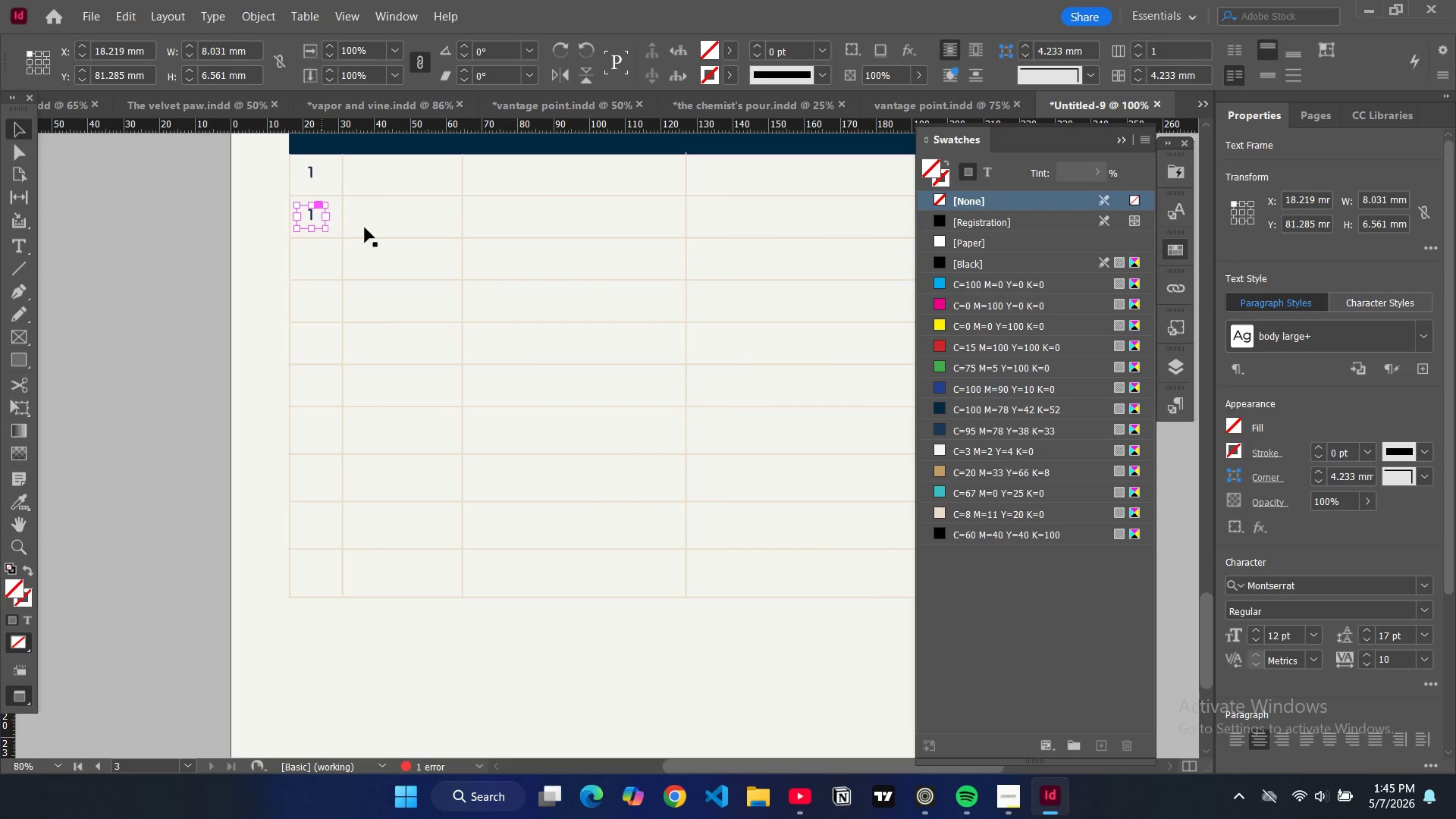 
key(Control+V)
 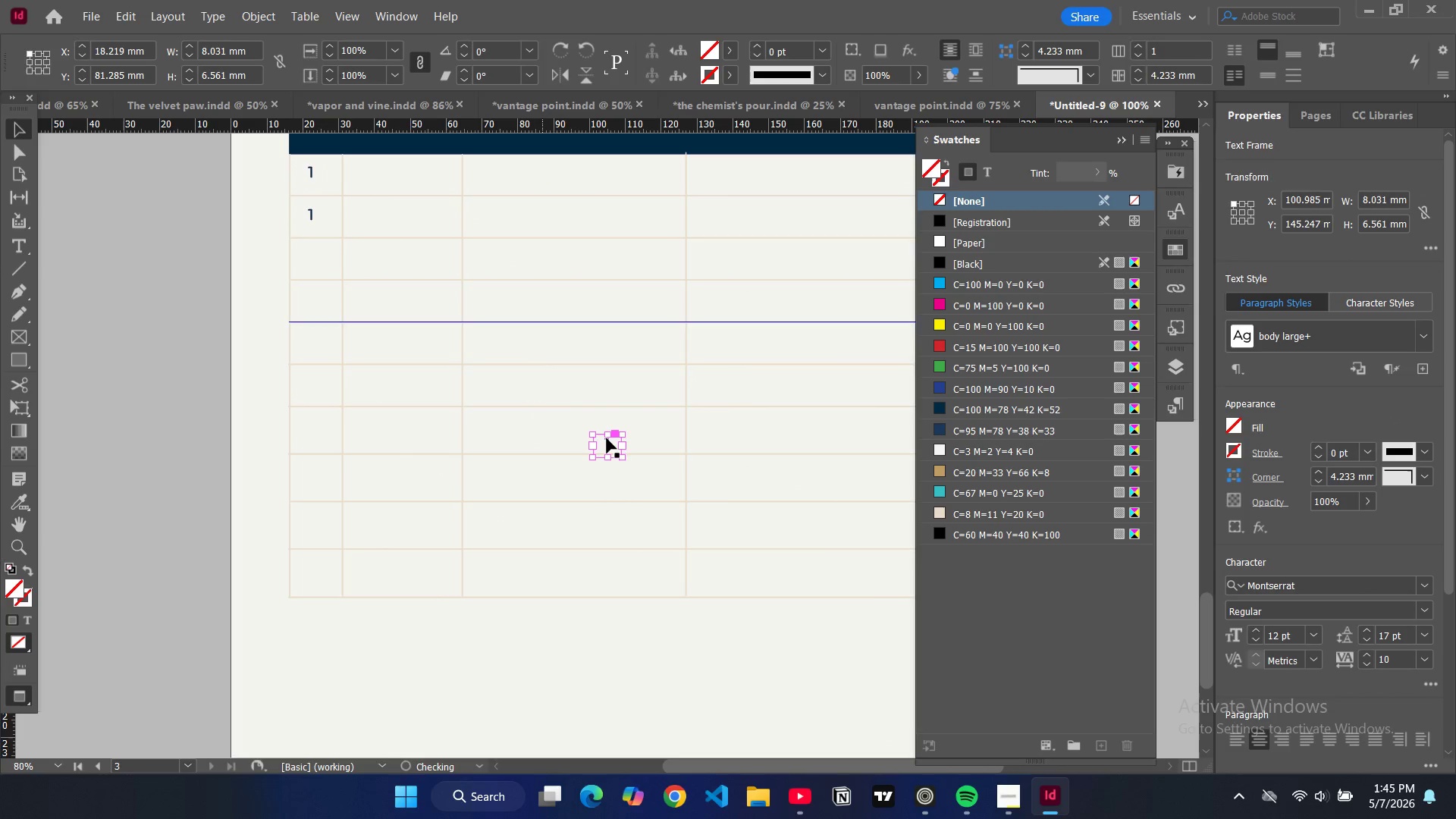 
left_click_drag(start_coordinate=[609, 440], to_coordinate=[314, 253])
 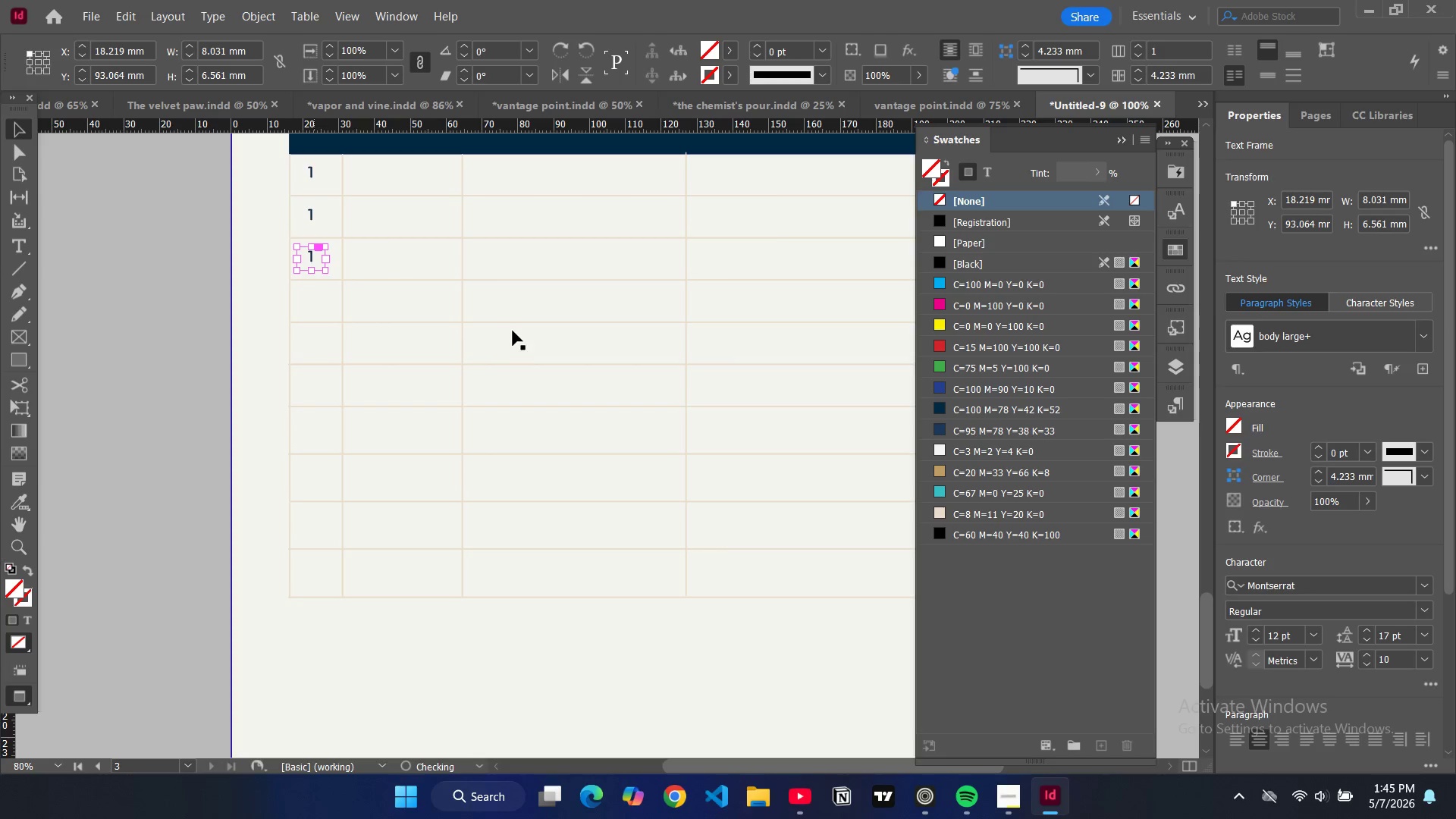 
key(Control+V)
 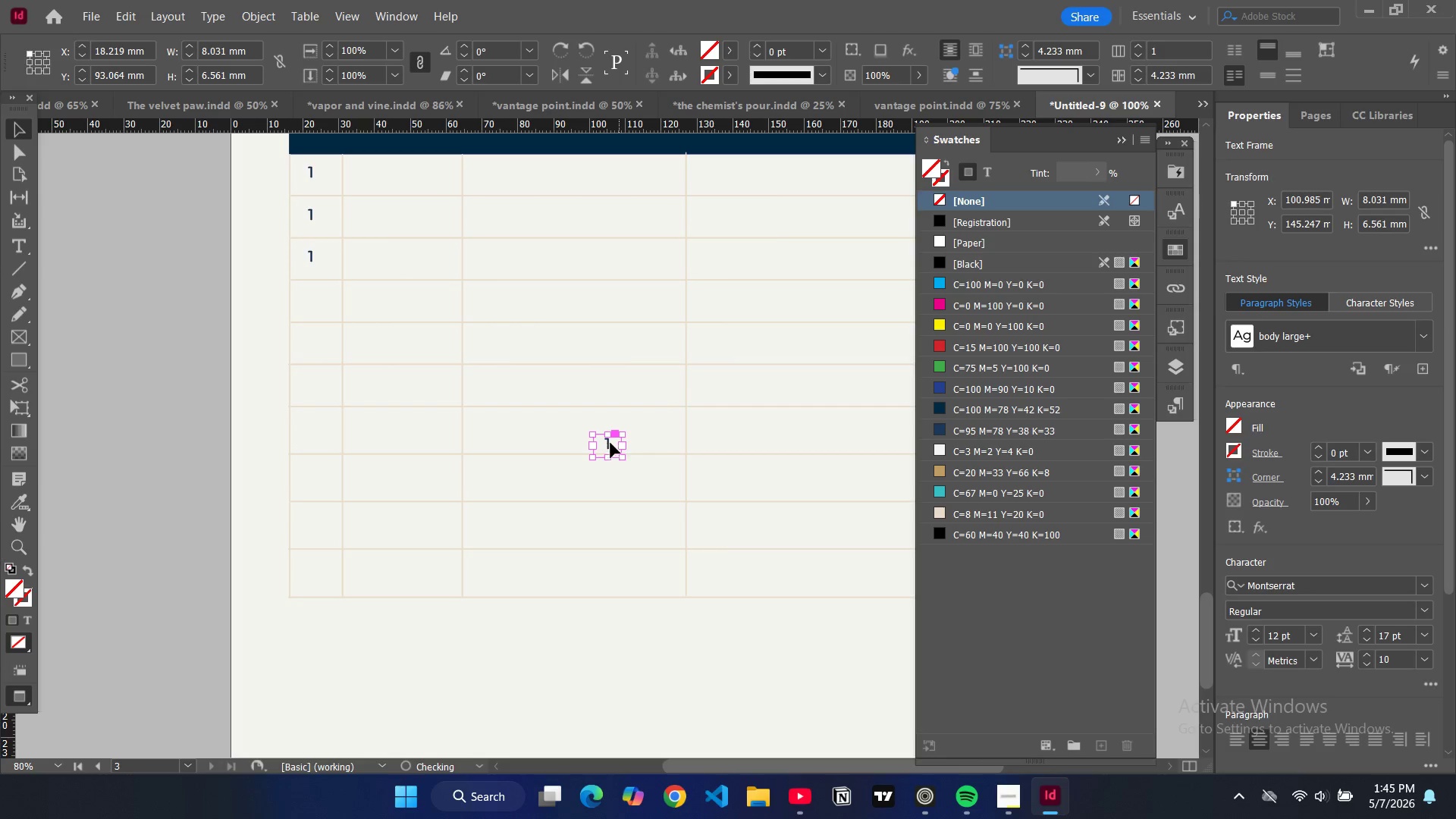 
left_click_drag(start_coordinate=[610, 443], to_coordinate=[314, 298])
 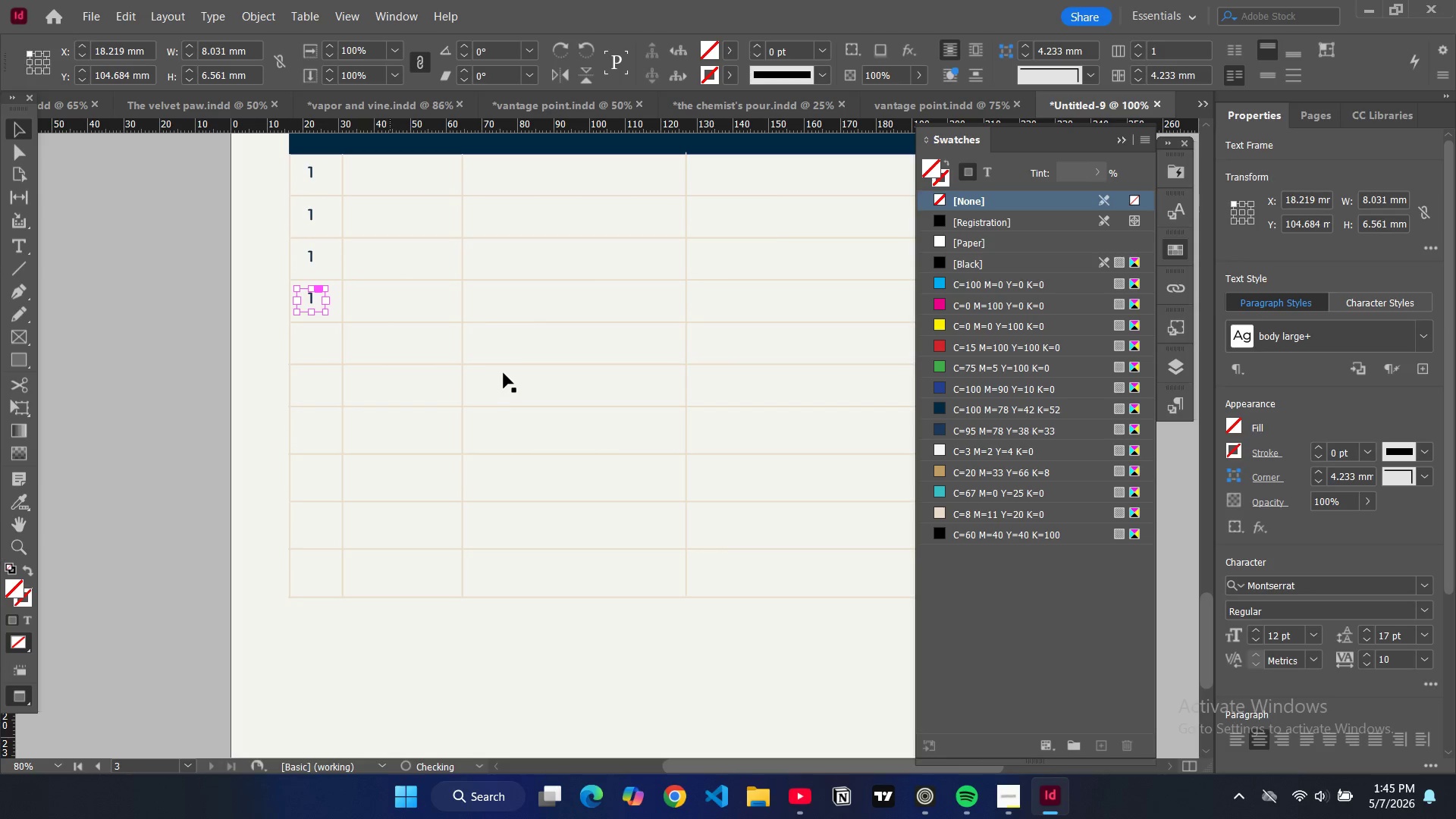 
key(Control+ControlLeft)
 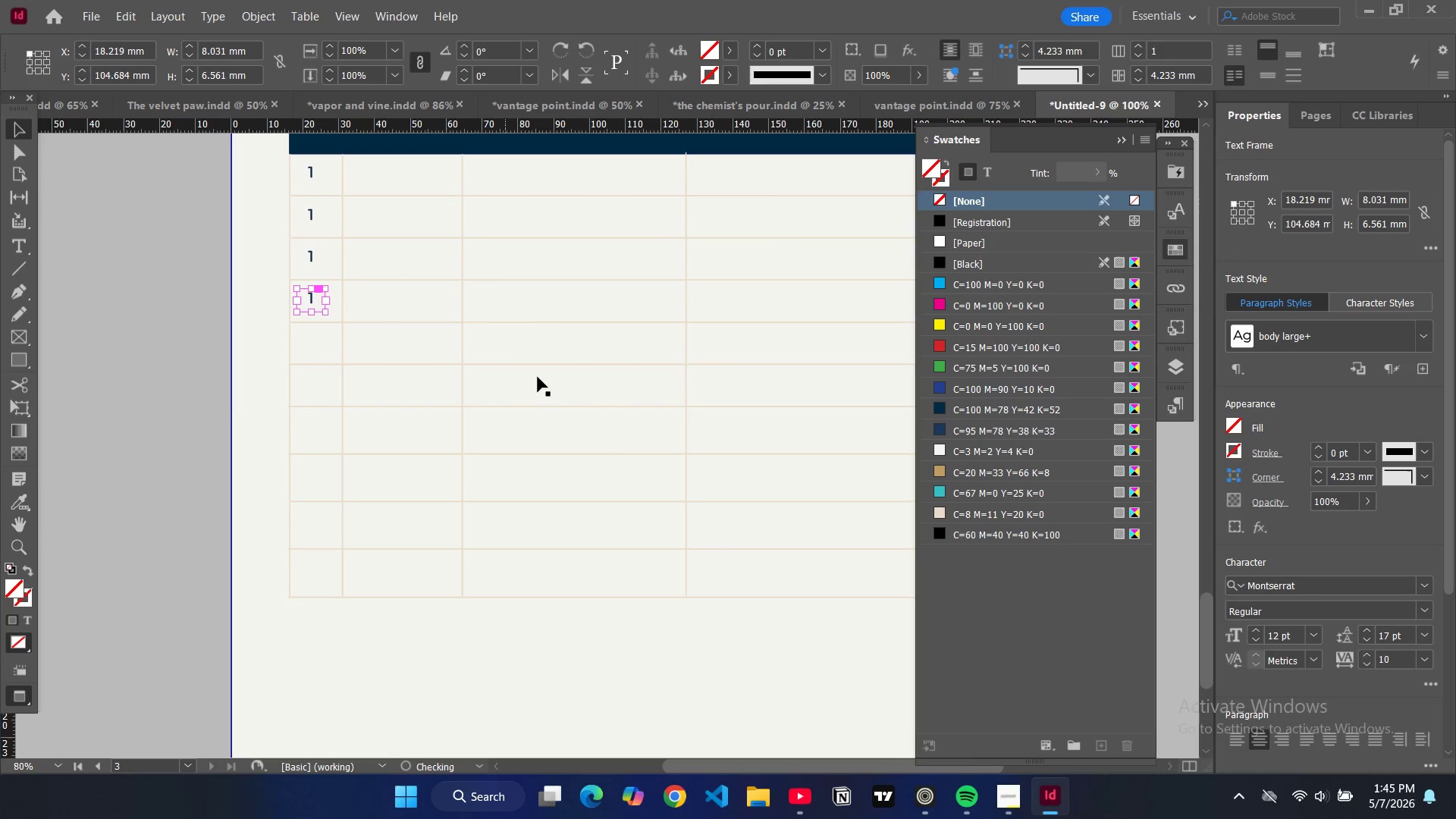 
key(Control+V)
 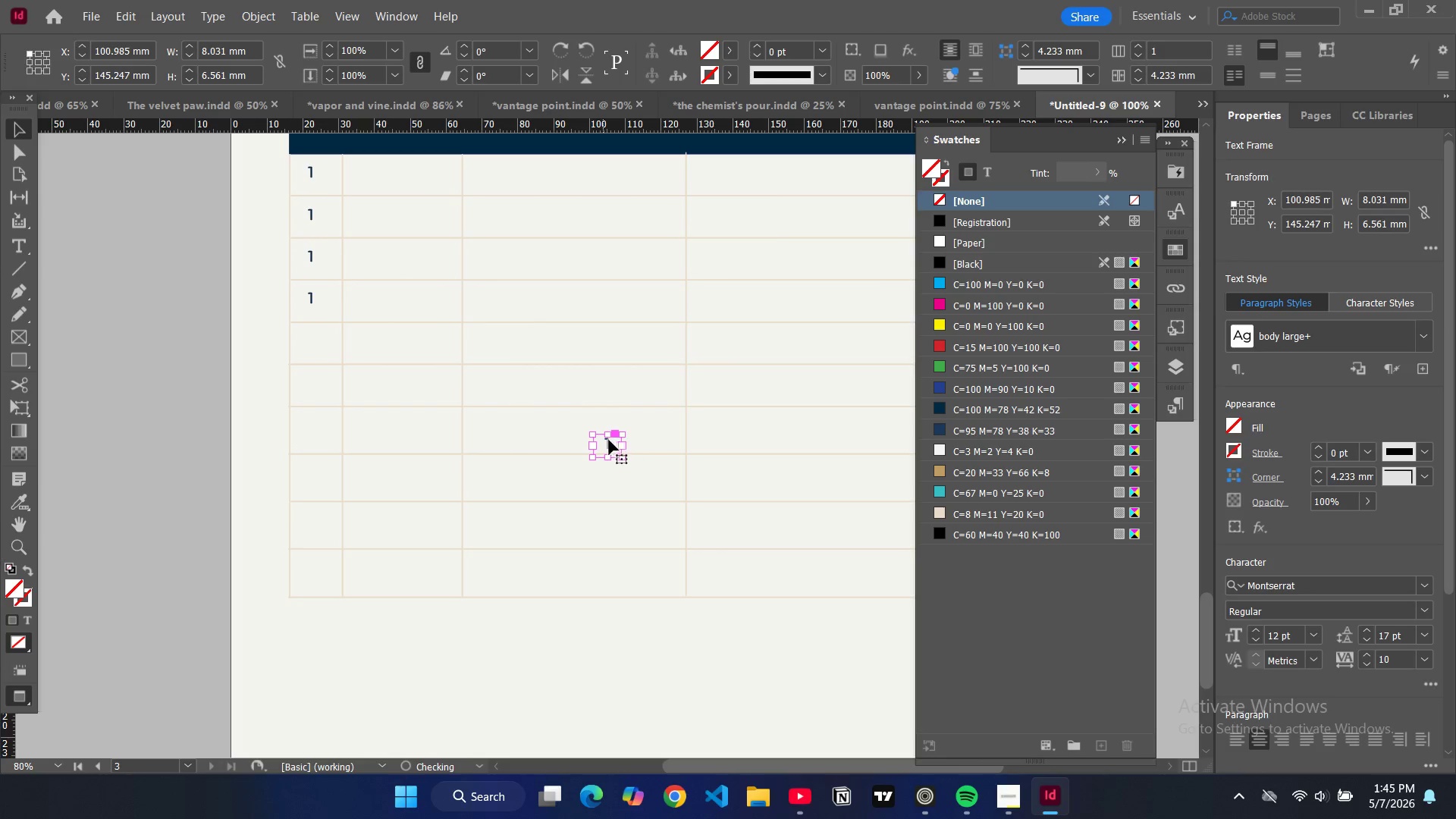 
left_click_drag(start_coordinate=[609, 440], to_coordinate=[314, 338])
 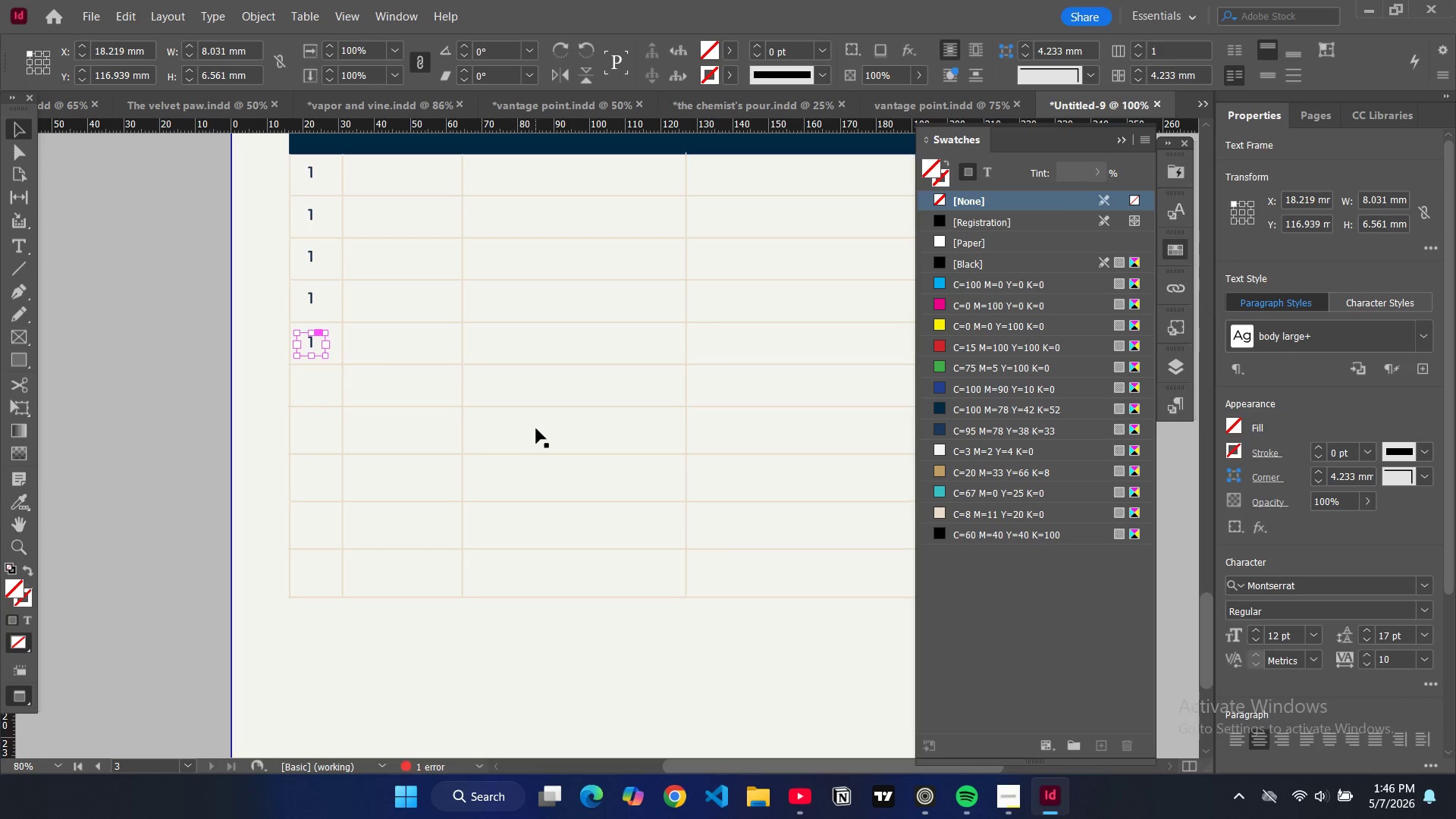 
key(Control+V)
 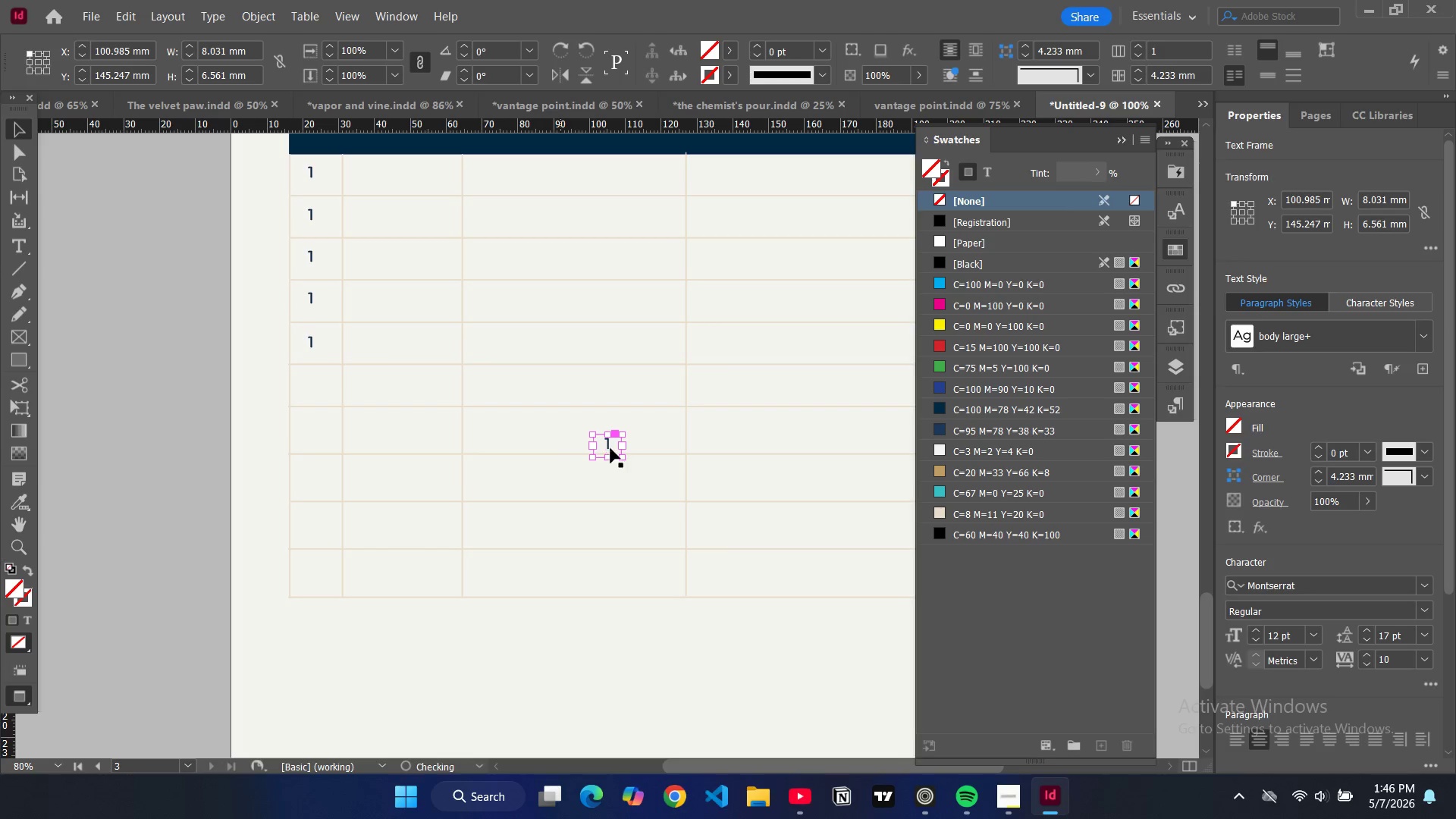 
left_click_drag(start_coordinate=[609, 444], to_coordinate=[312, 384])
 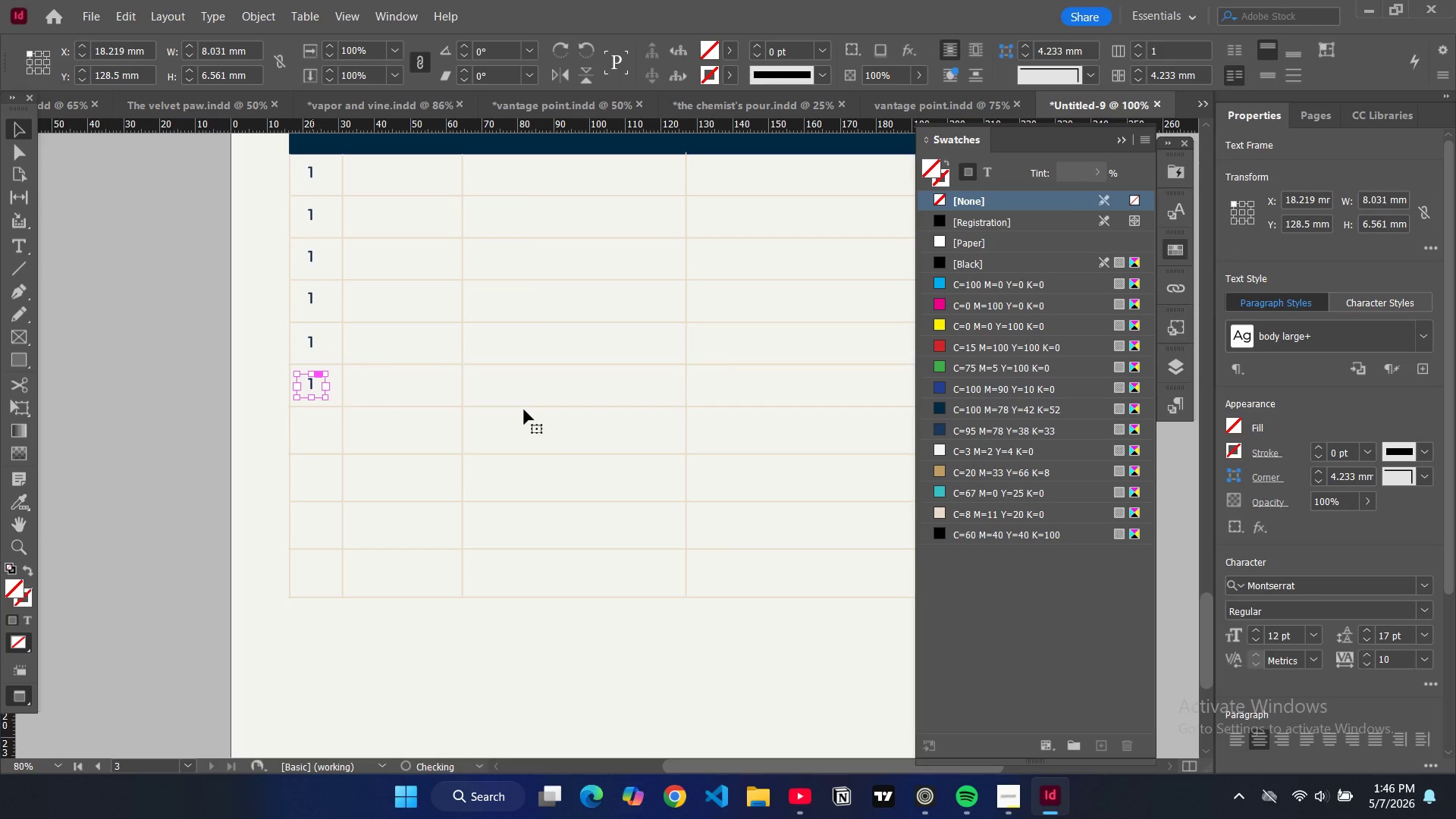 
key(Control+V)
 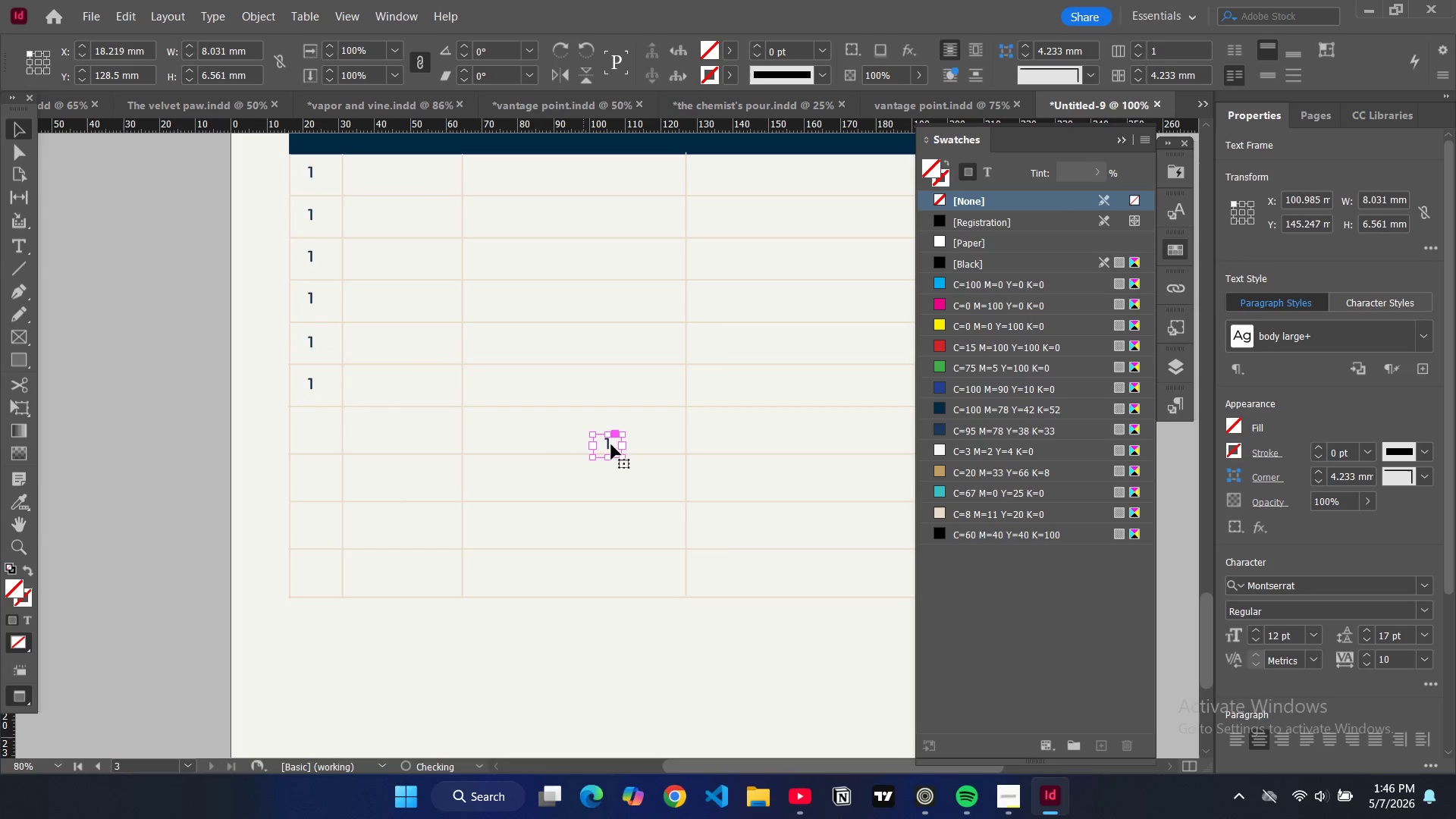 
left_click_drag(start_coordinate=[610, 443], to_coordinate=[318, 428])
 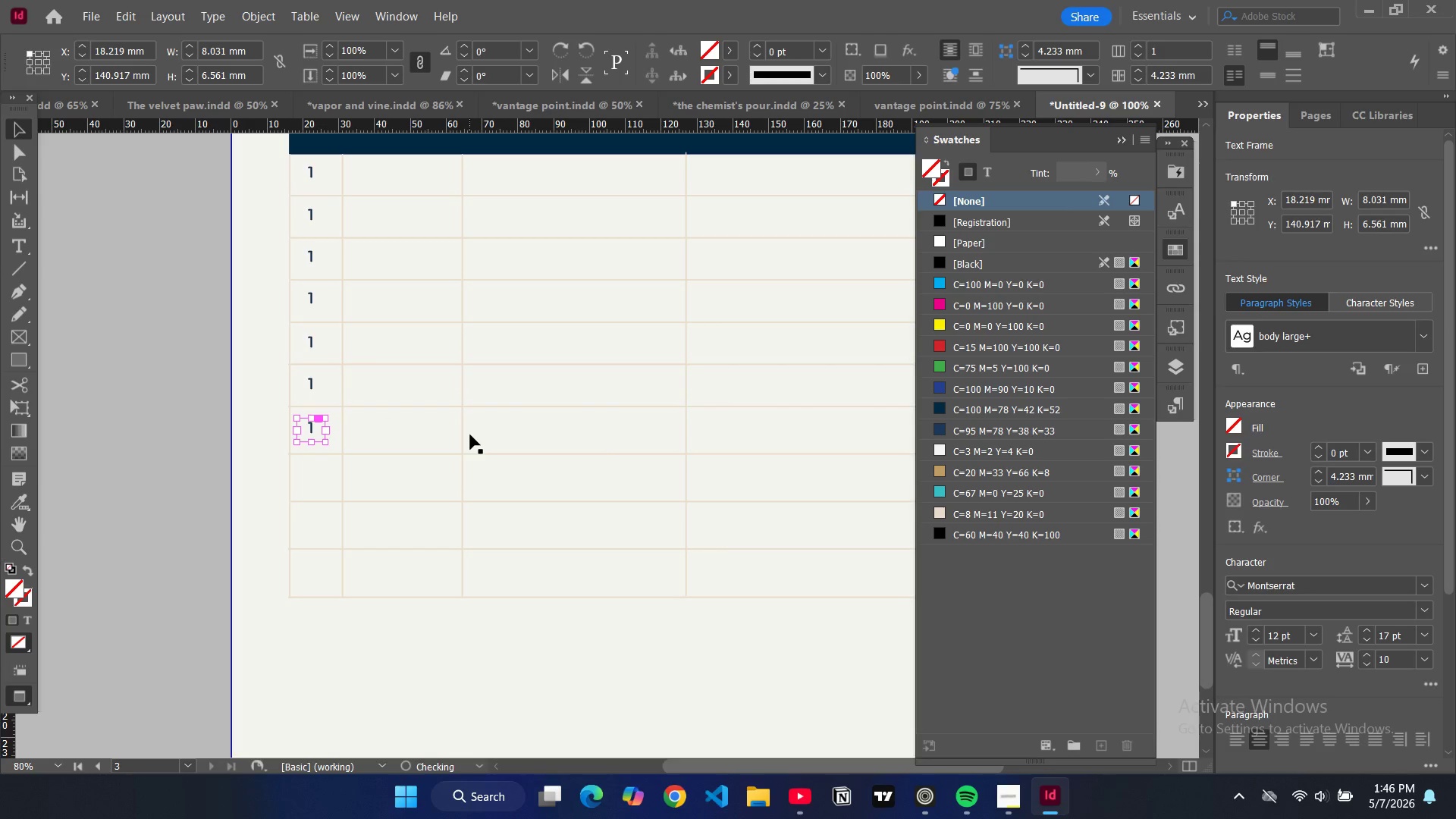 
key(Control+ControlLeft)
 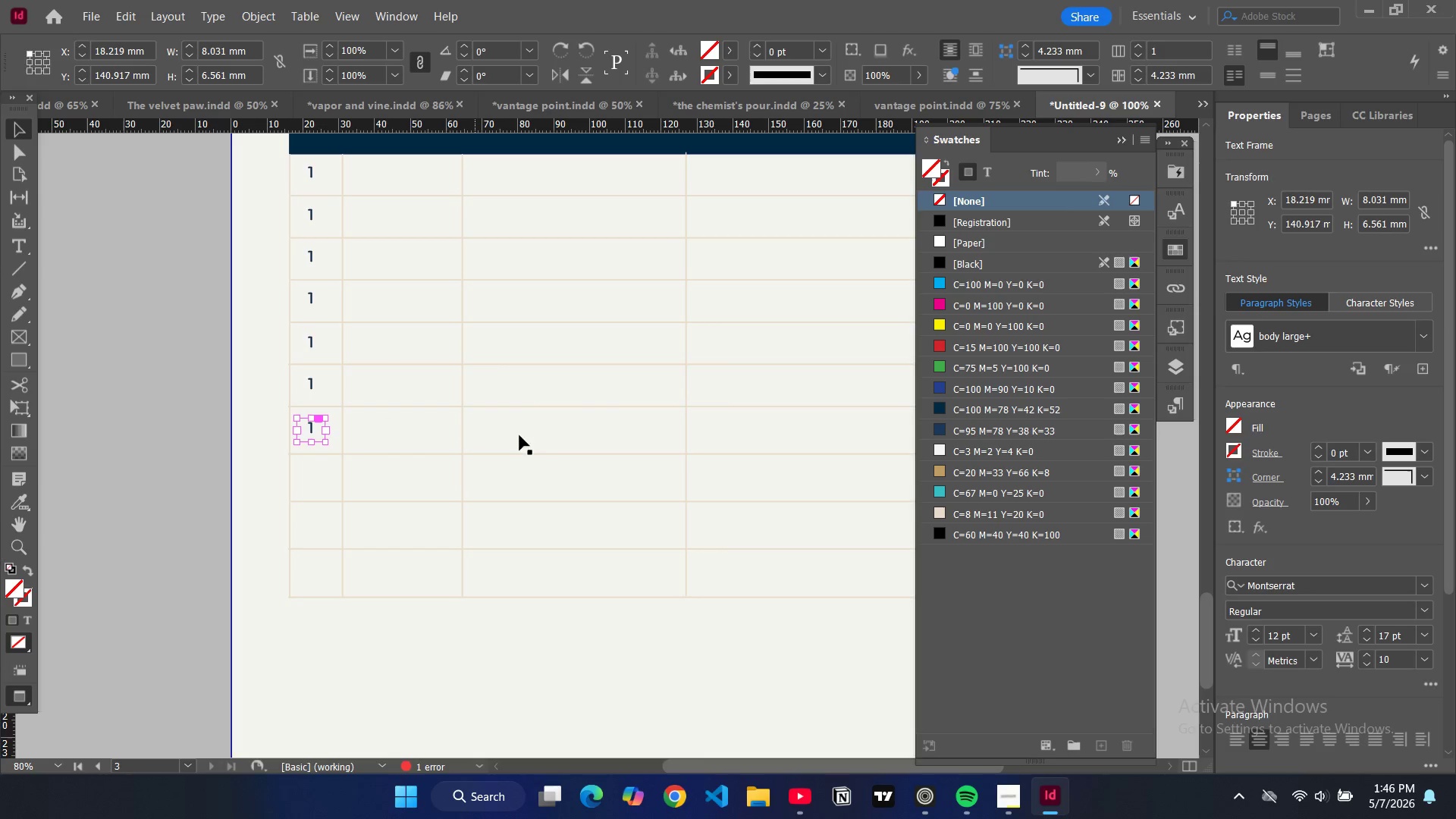 
key(Control+V)
 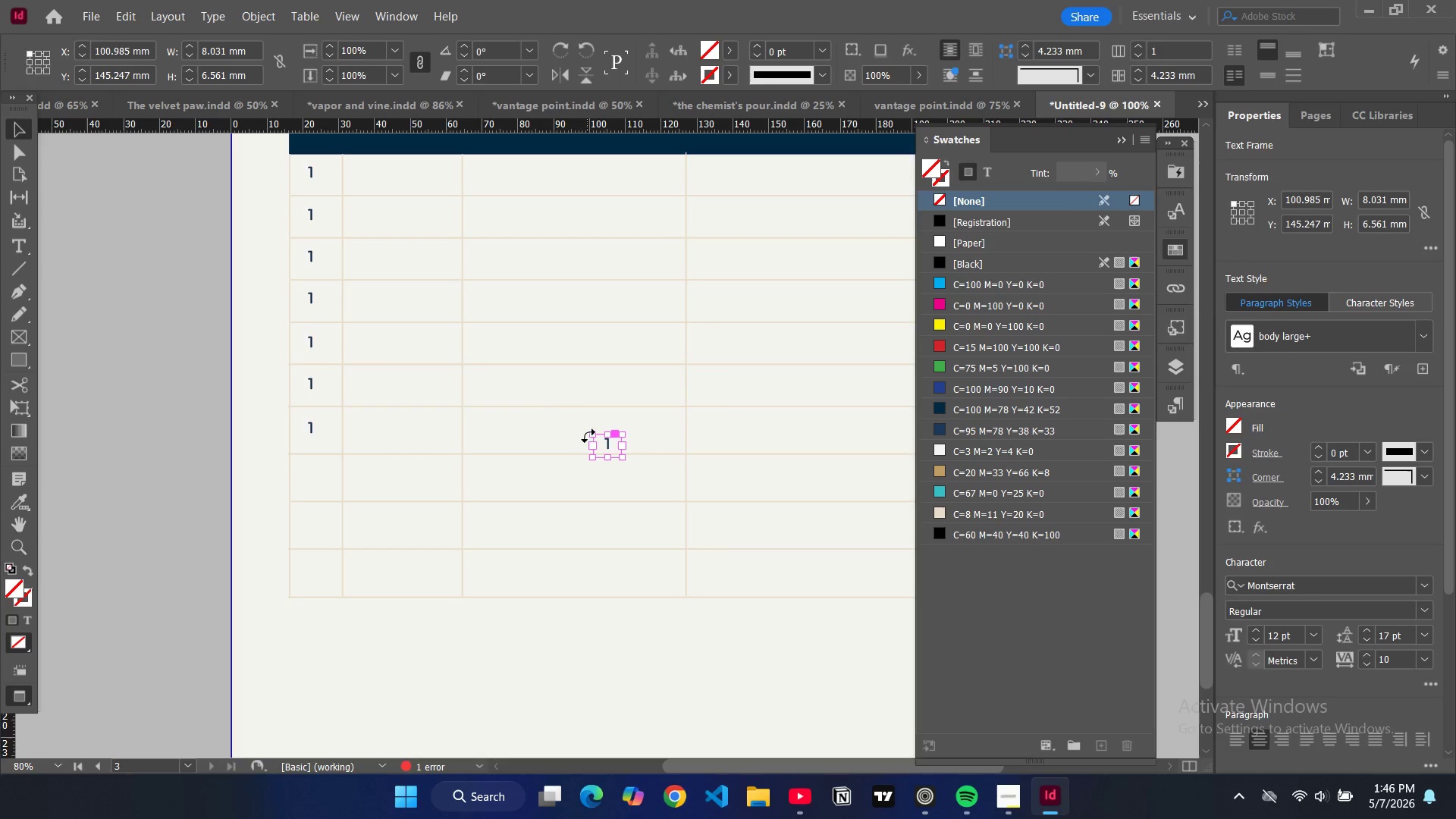 
left_click_drag(start_coordinate=[606, 441], to_coordinate=[310, 473])
 